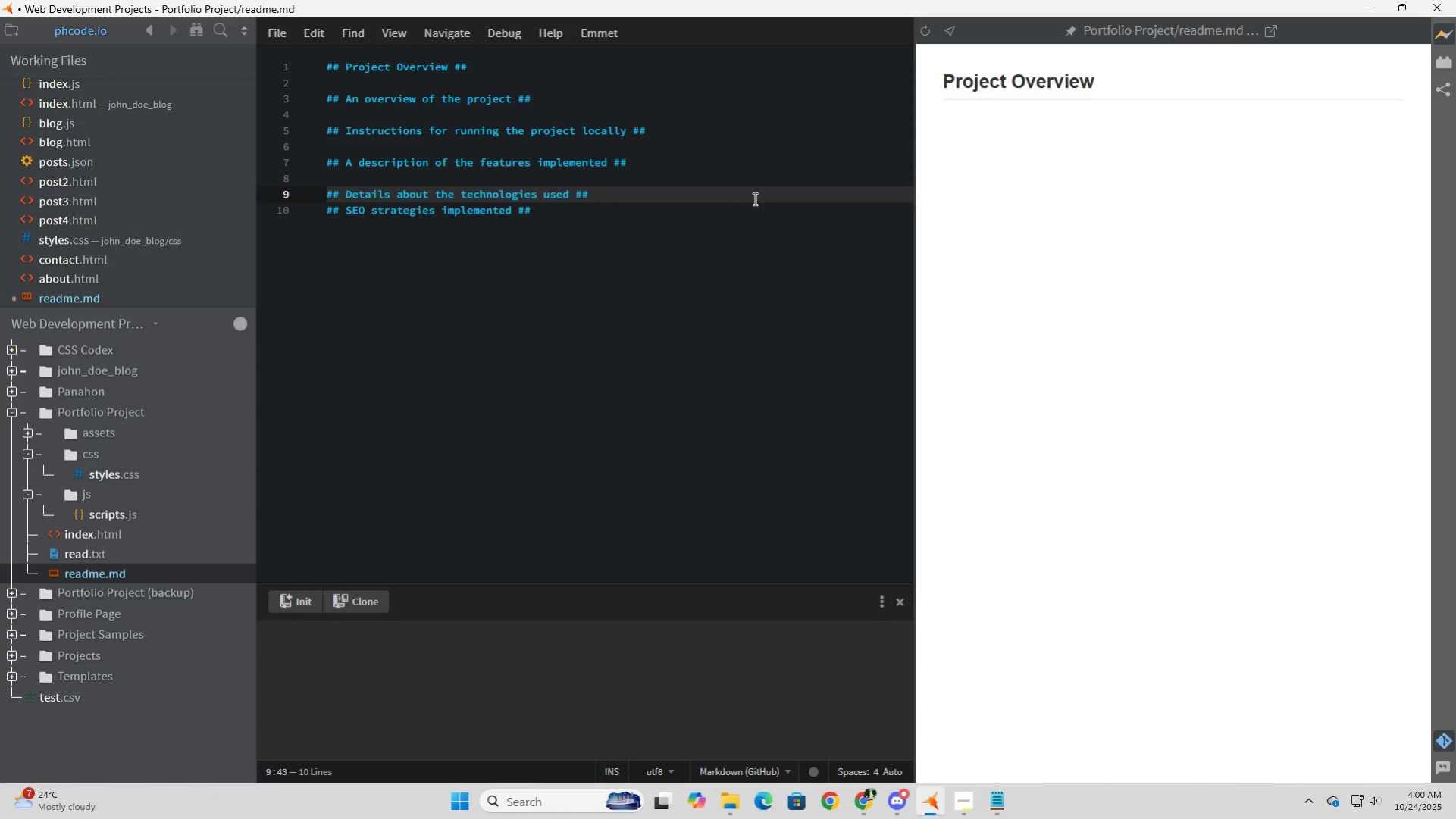 
key(Enter)
 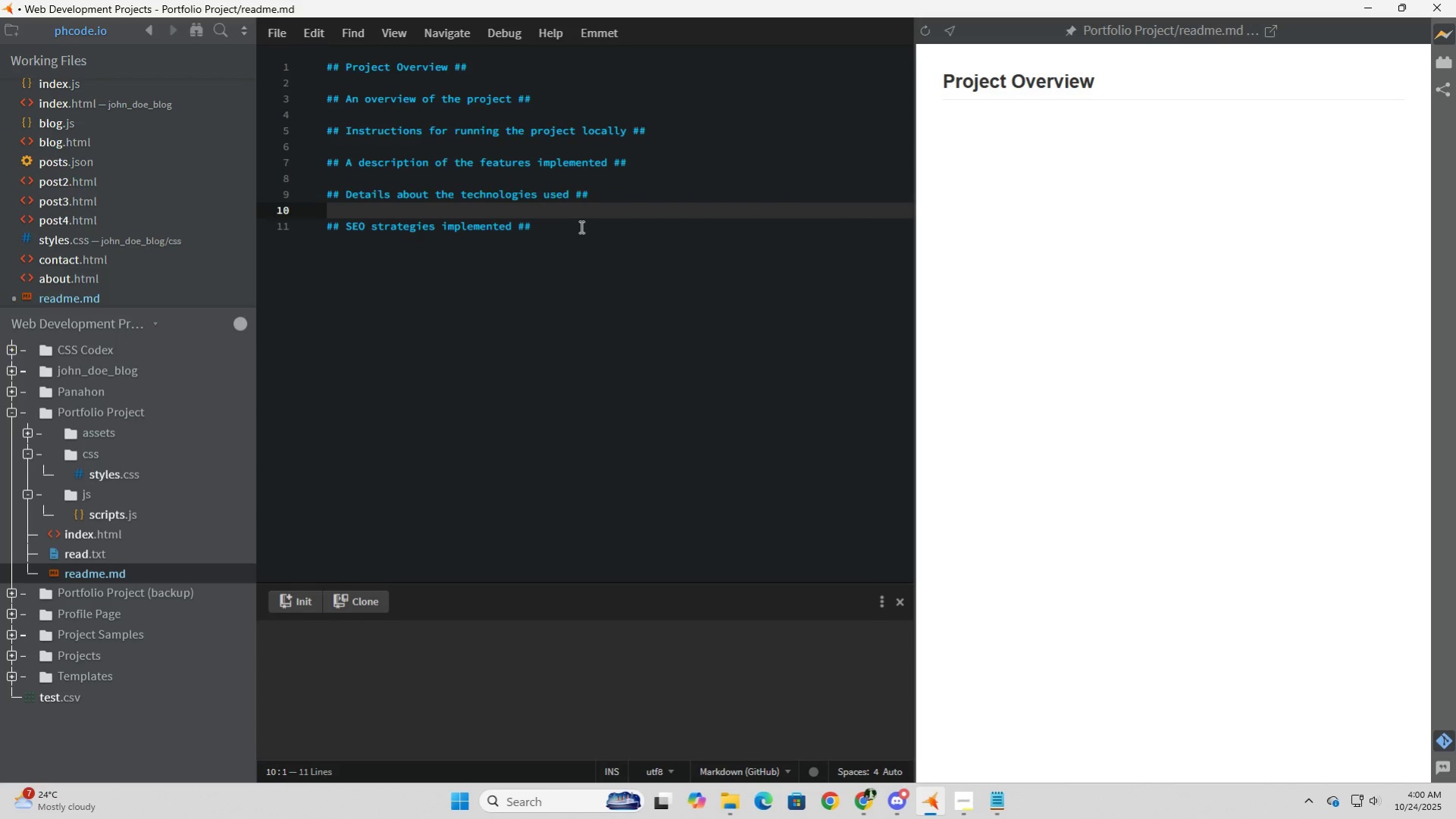 
left_click([580, 227])
 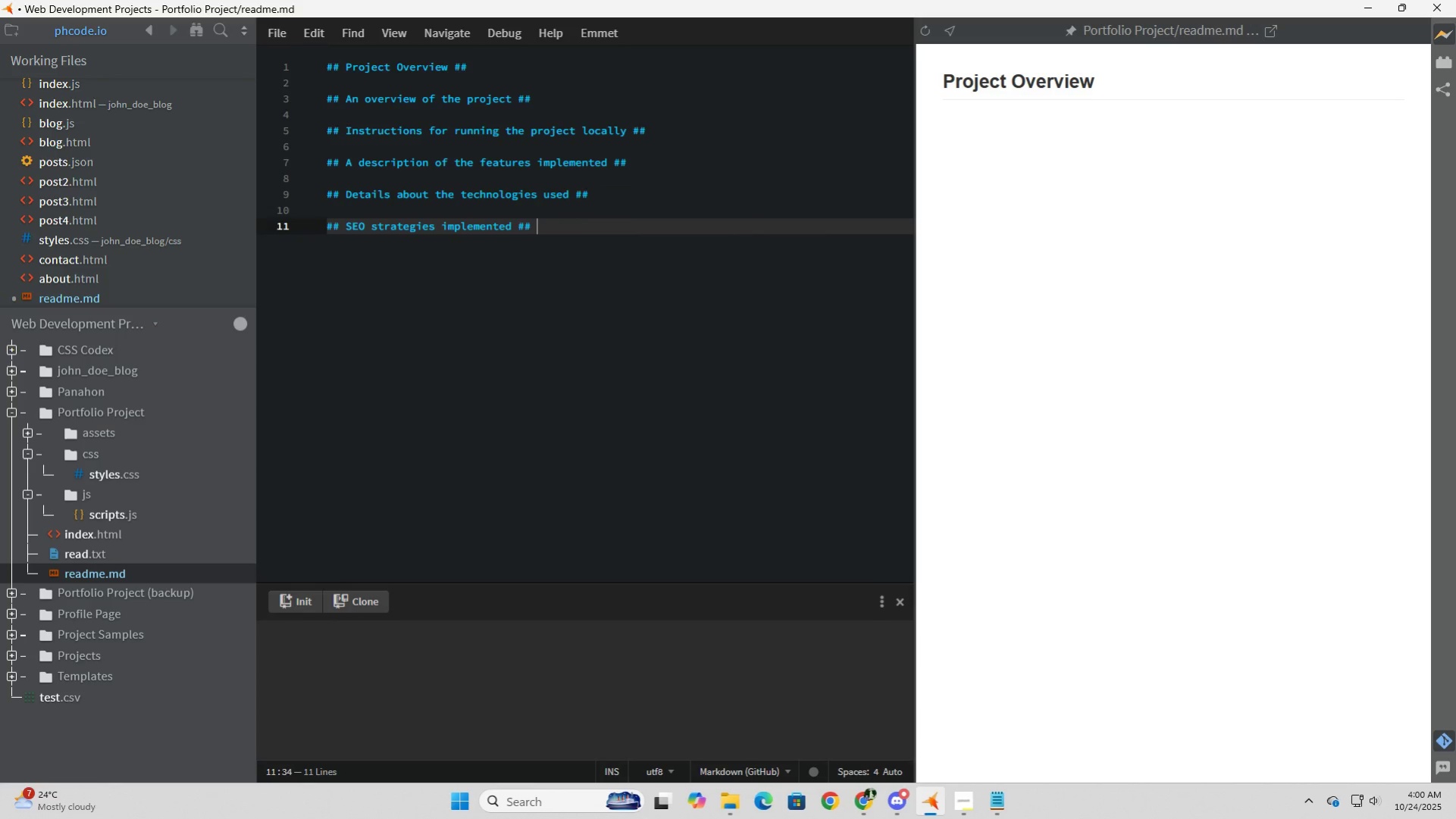 
key(Space)
 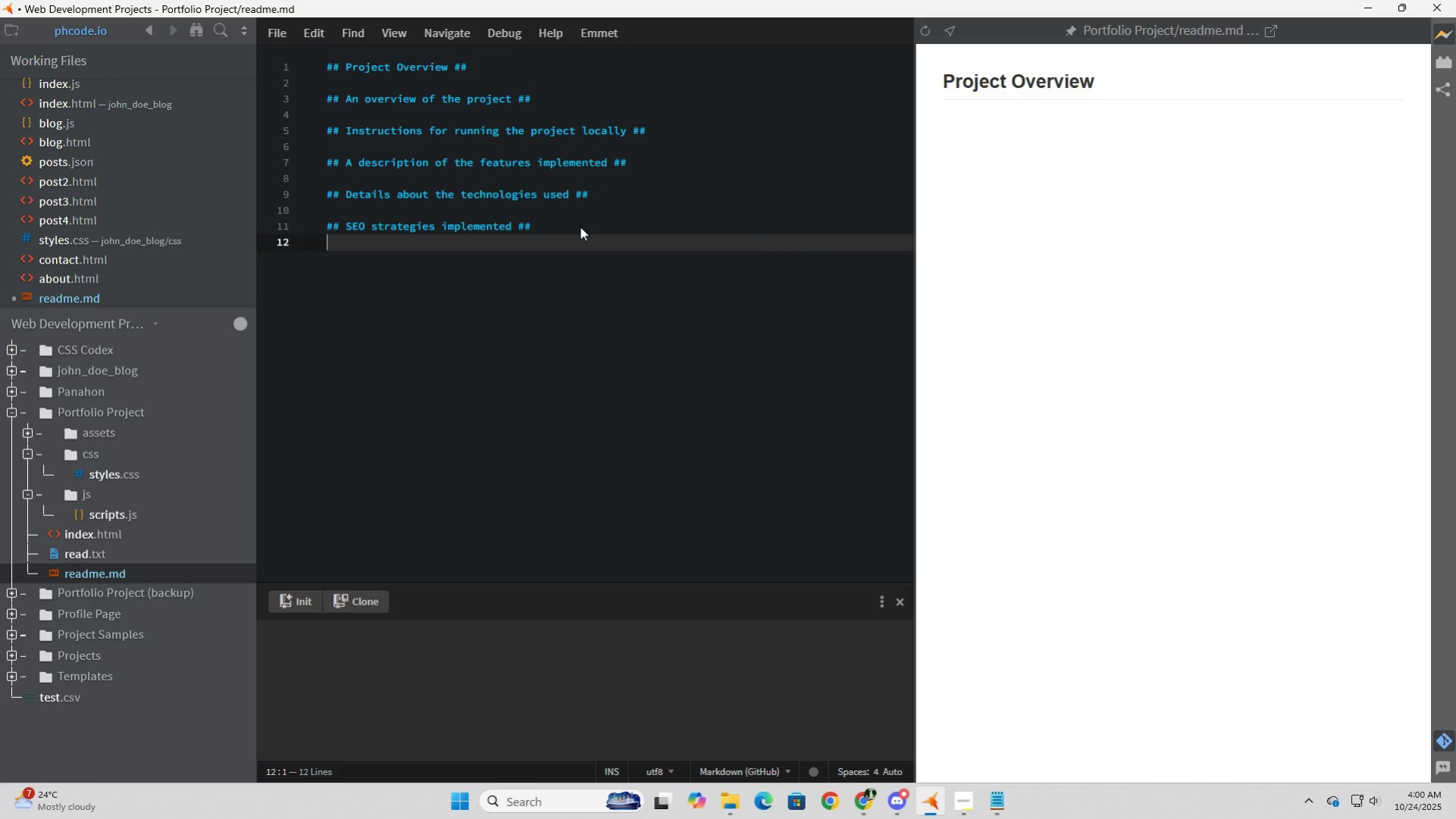 
key(Enter)
 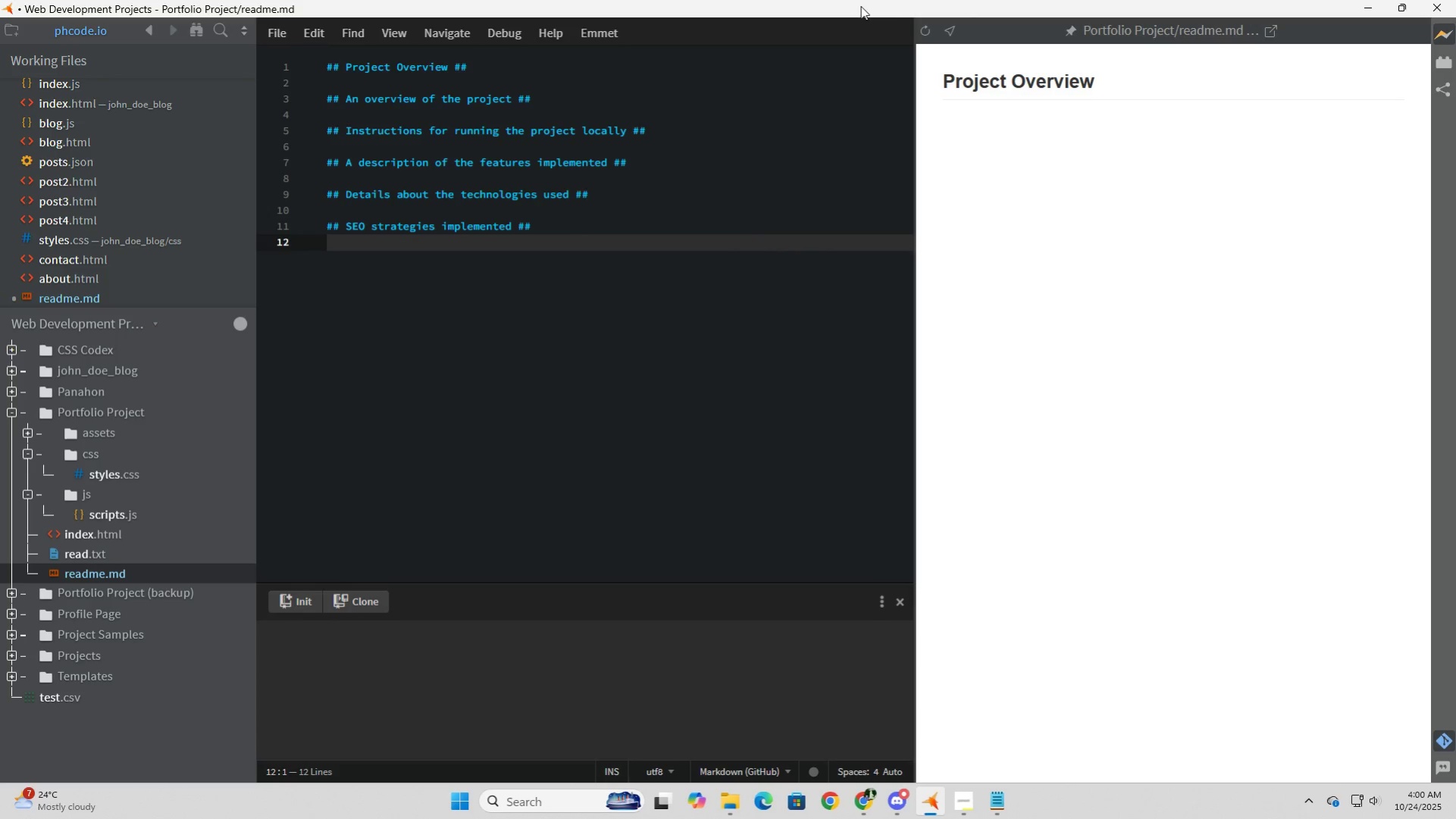 
left_click([929, 33])
 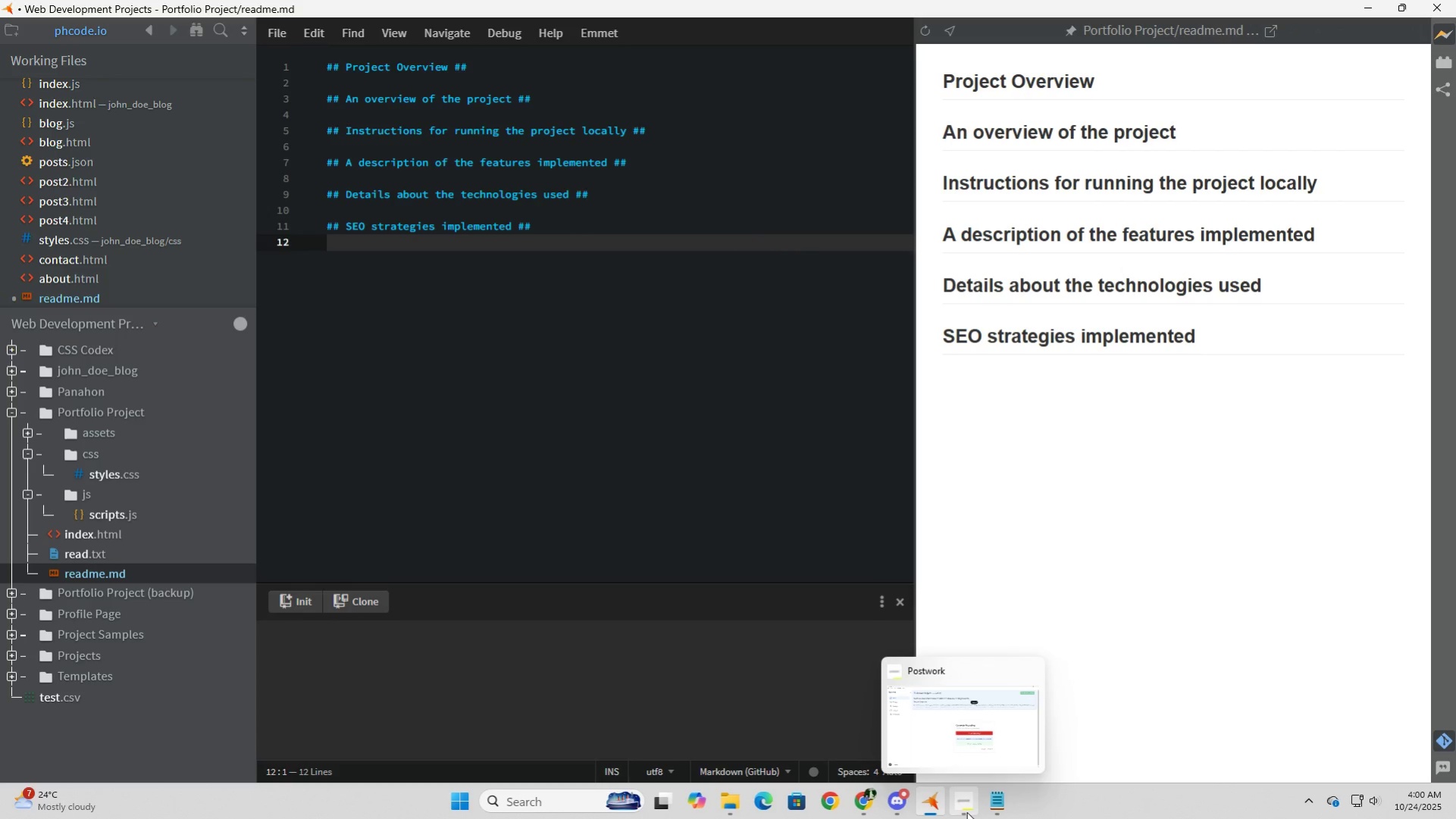 
left_click([1004, 809])
 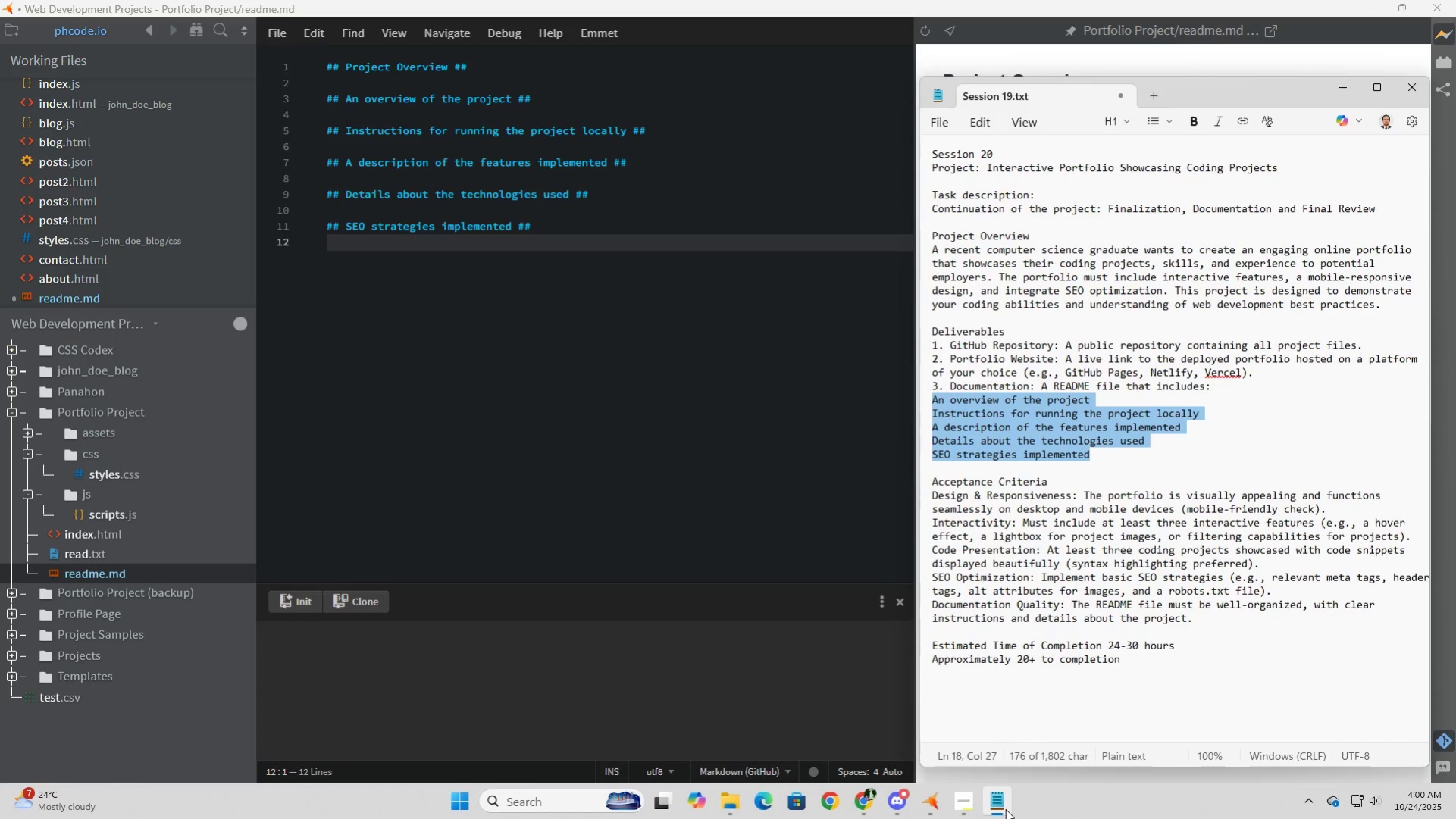 
wait(8.28)
 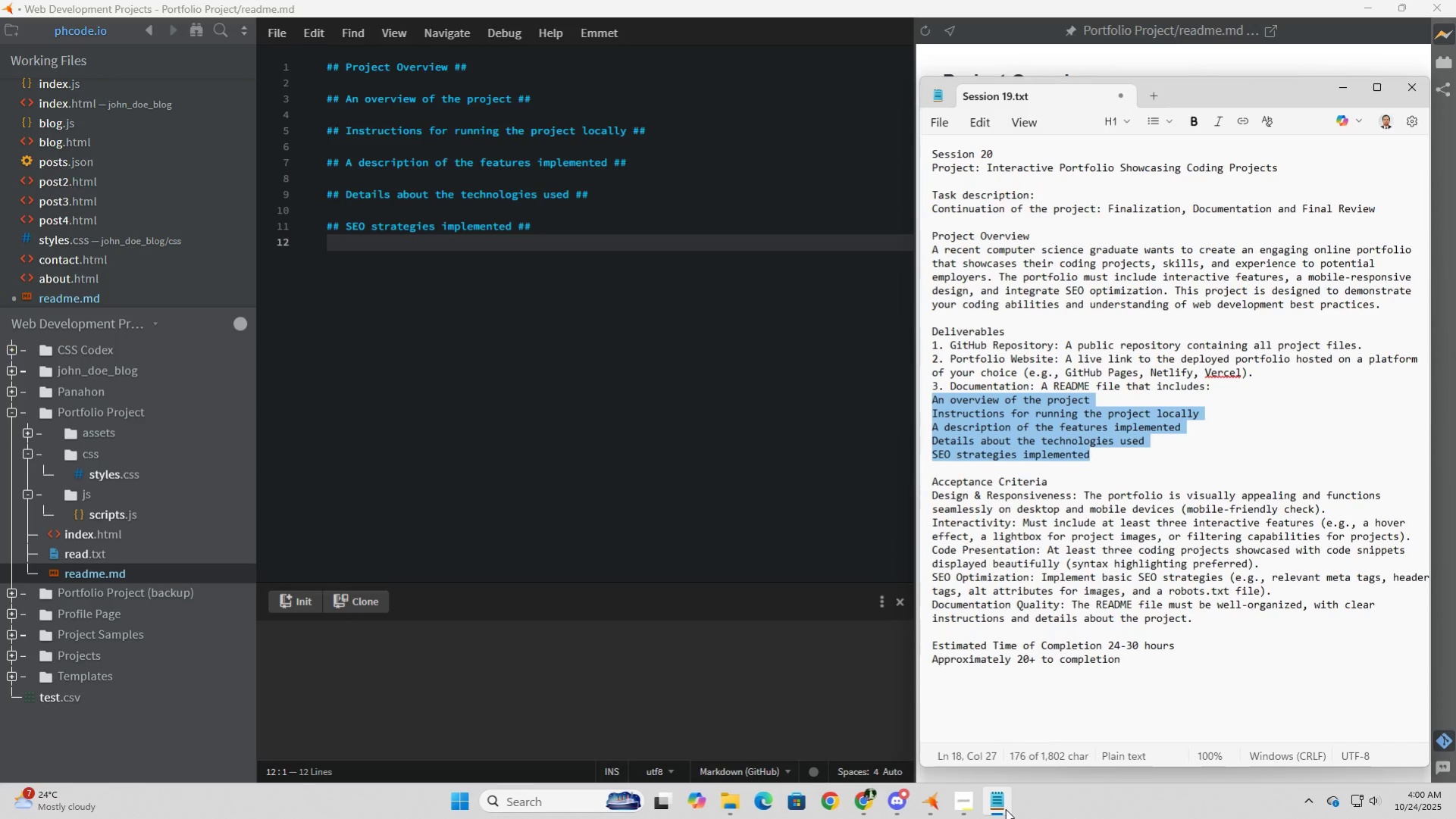 
scroll: coordinate [1005, 808], scroll_direction: up, amount: 1.0
 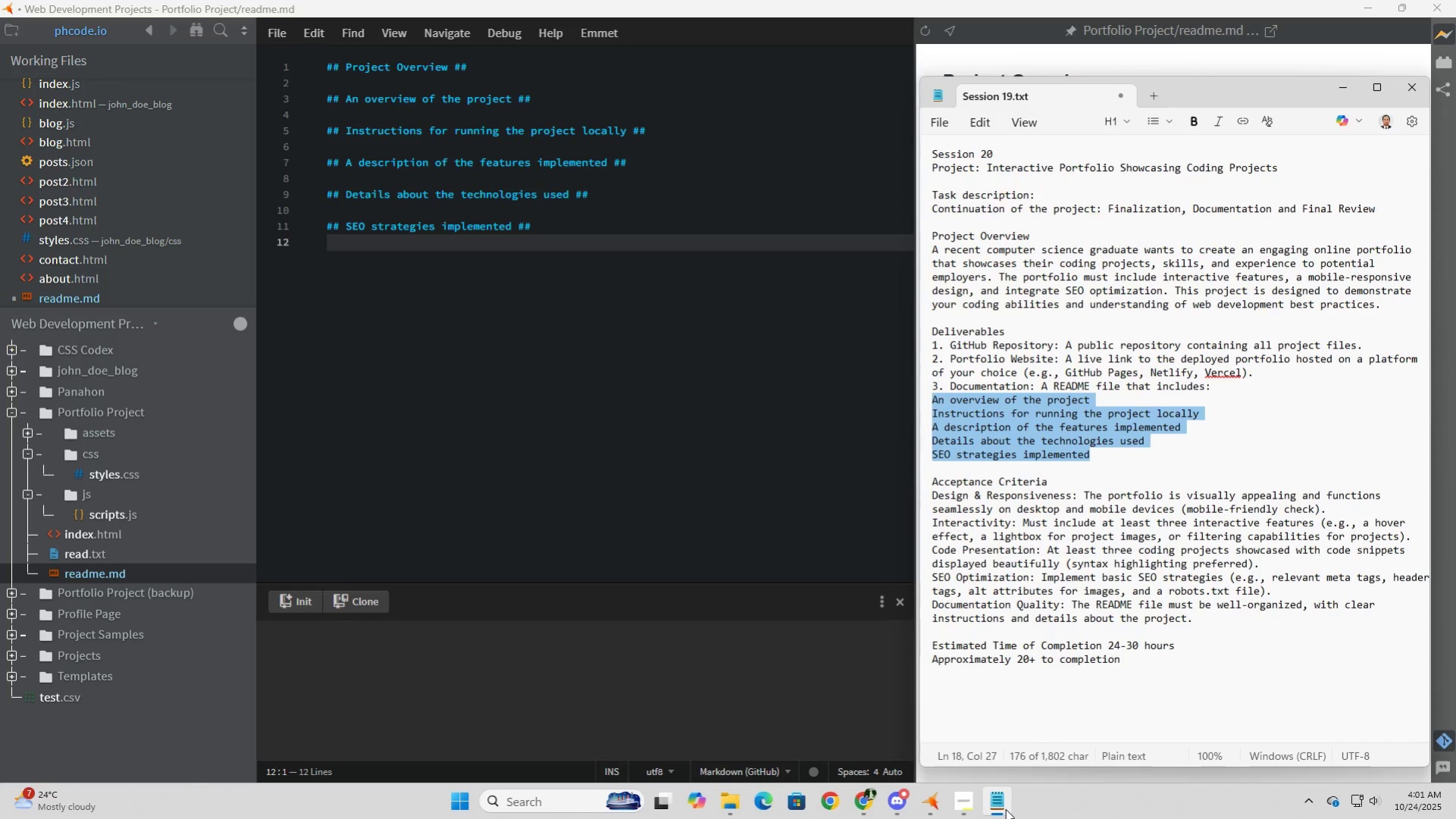 
wait(38.41)
 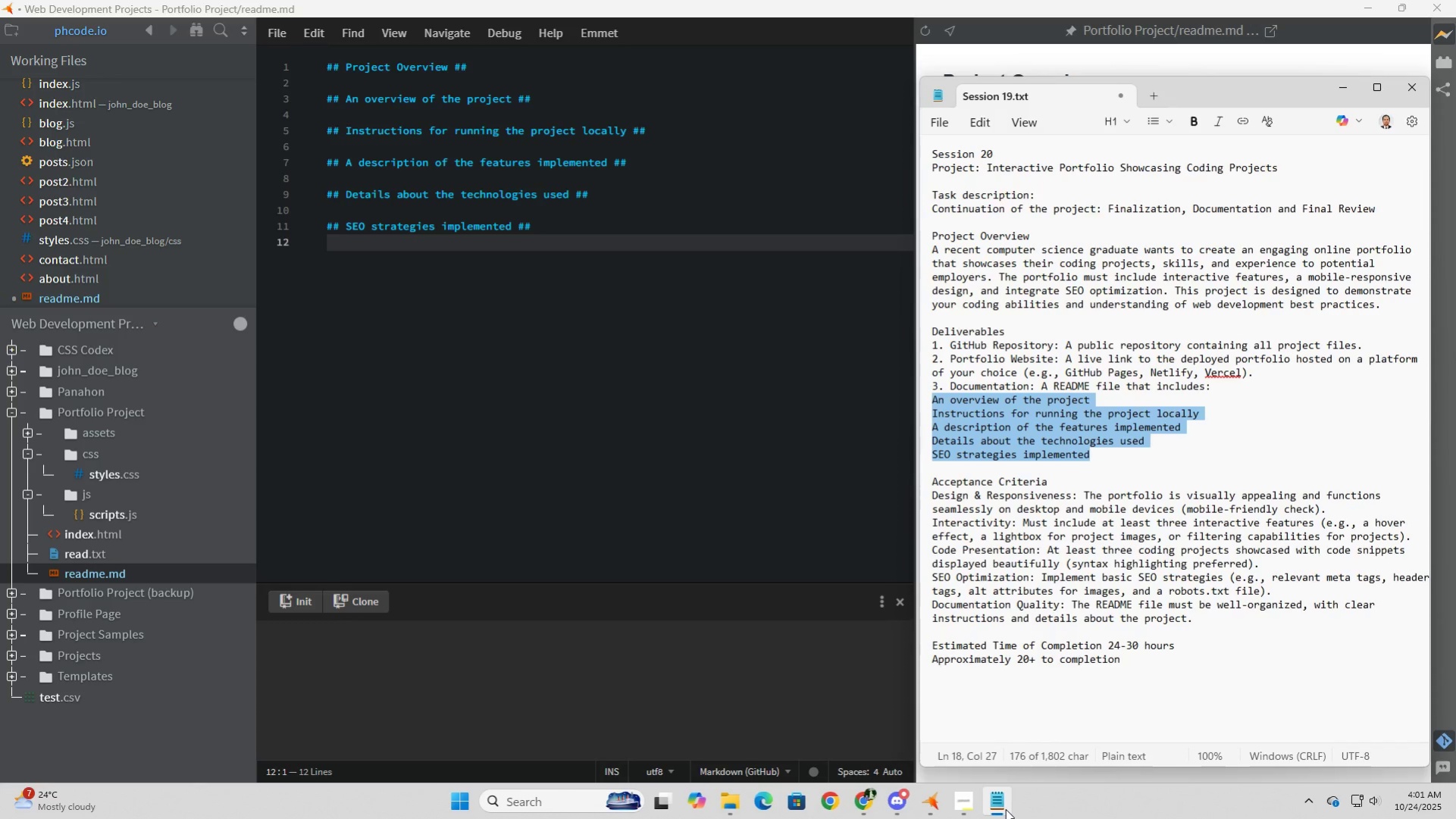 
left_click([397, 249])
 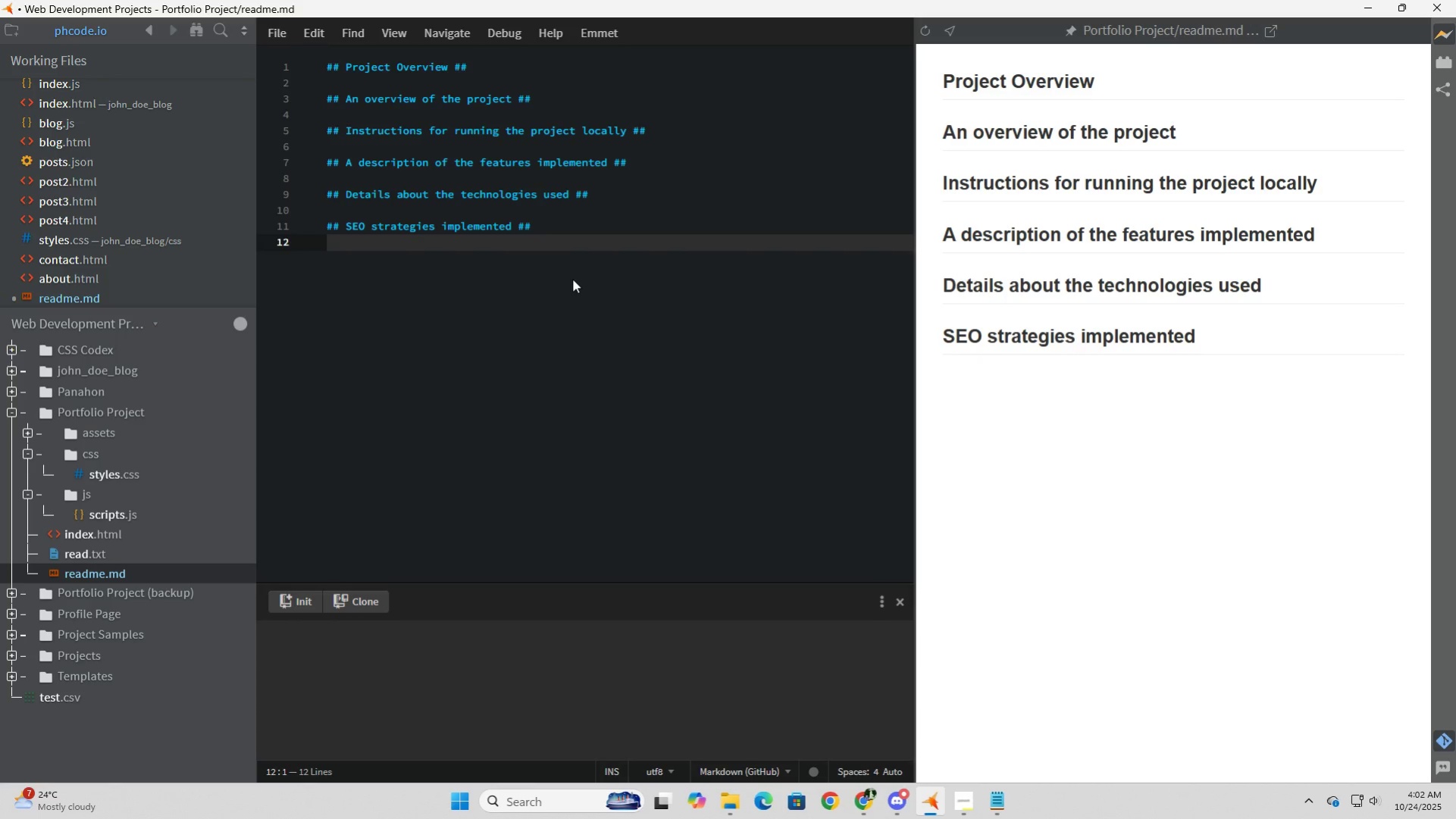 
wait(87.42)
 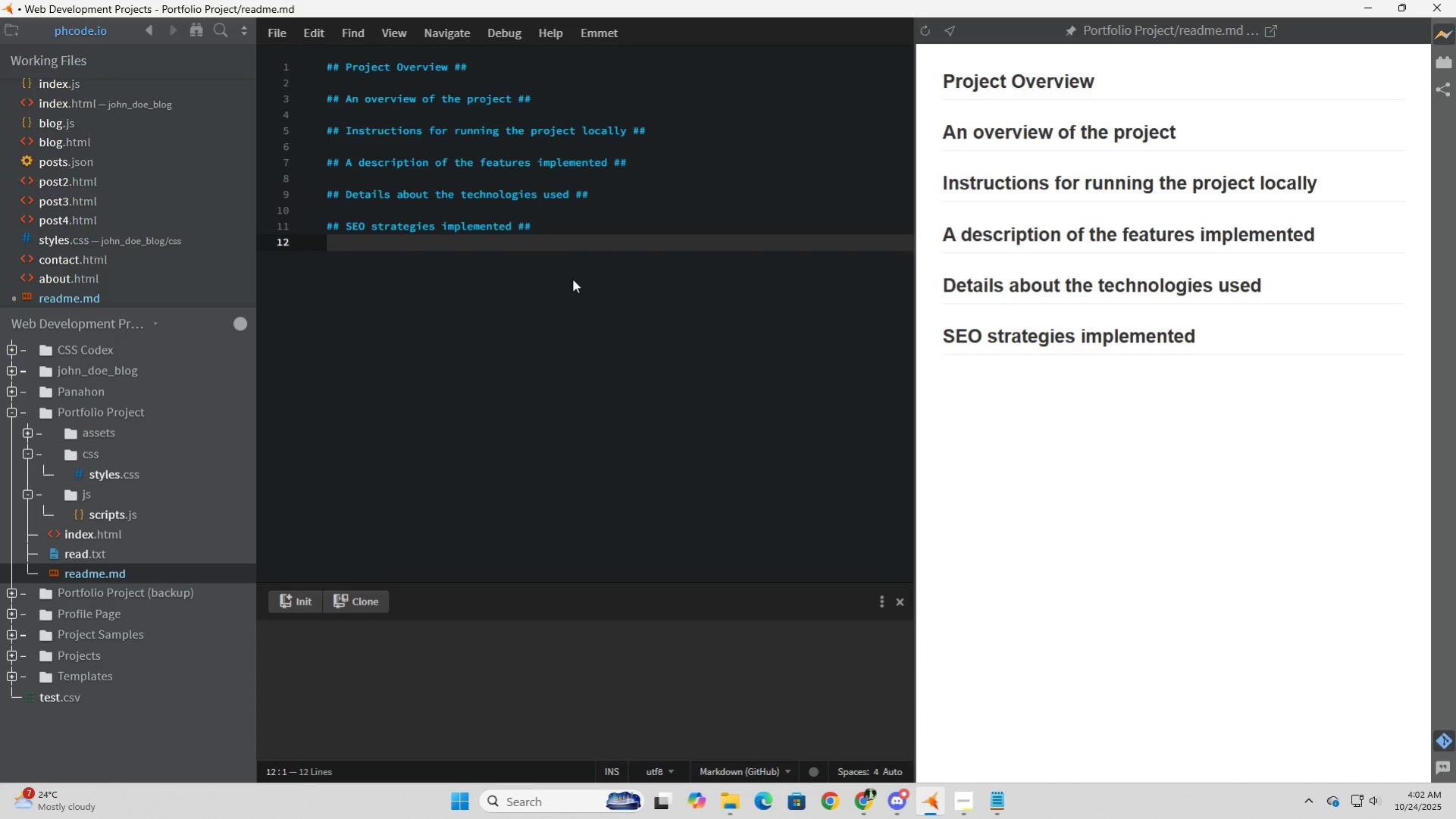 
left_click([92, 560])
 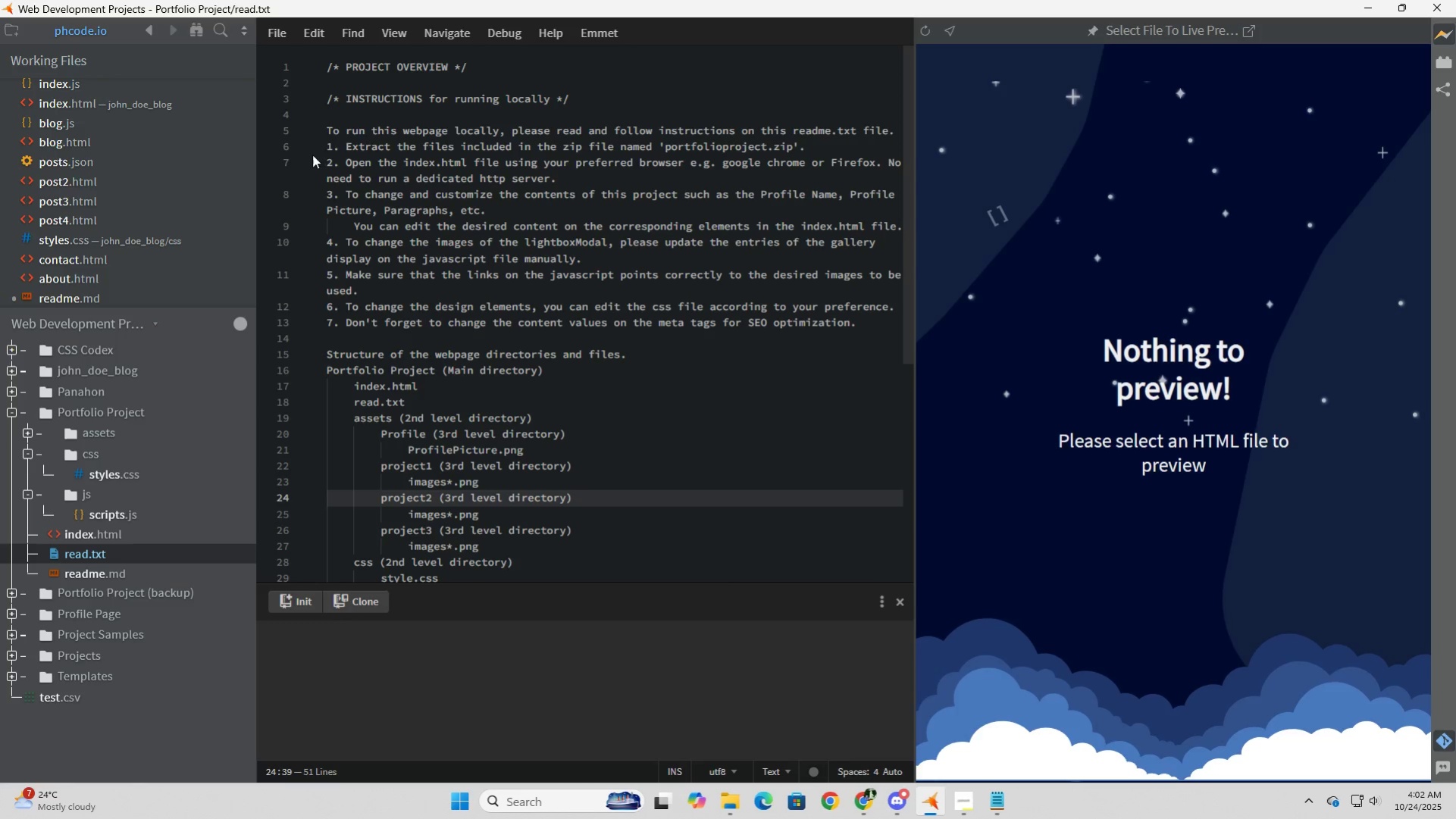 
left_click_drag(start_coordinate=[327, 130], to_coordinate=[858, 324])
 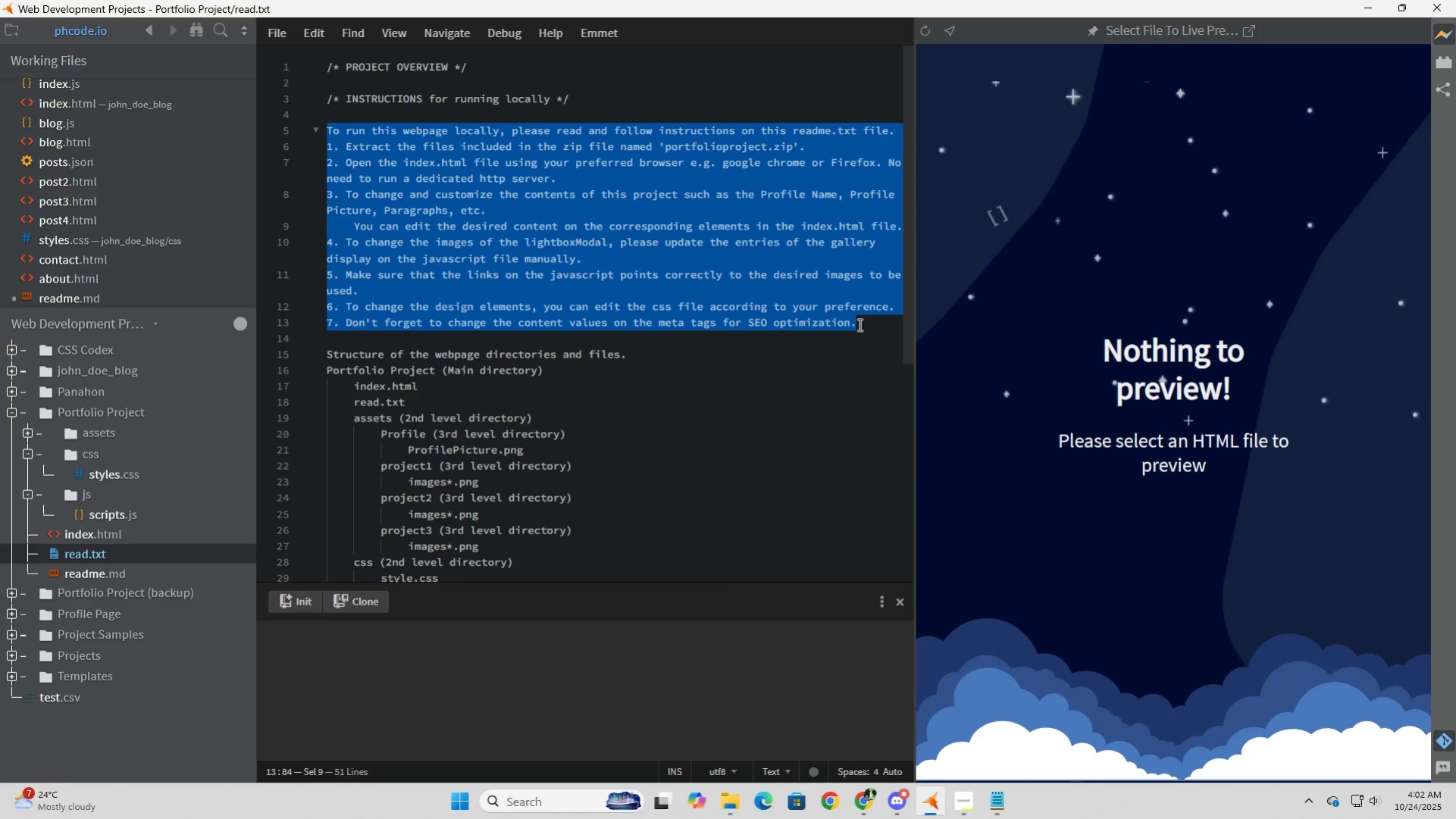 
key(Control+C)
 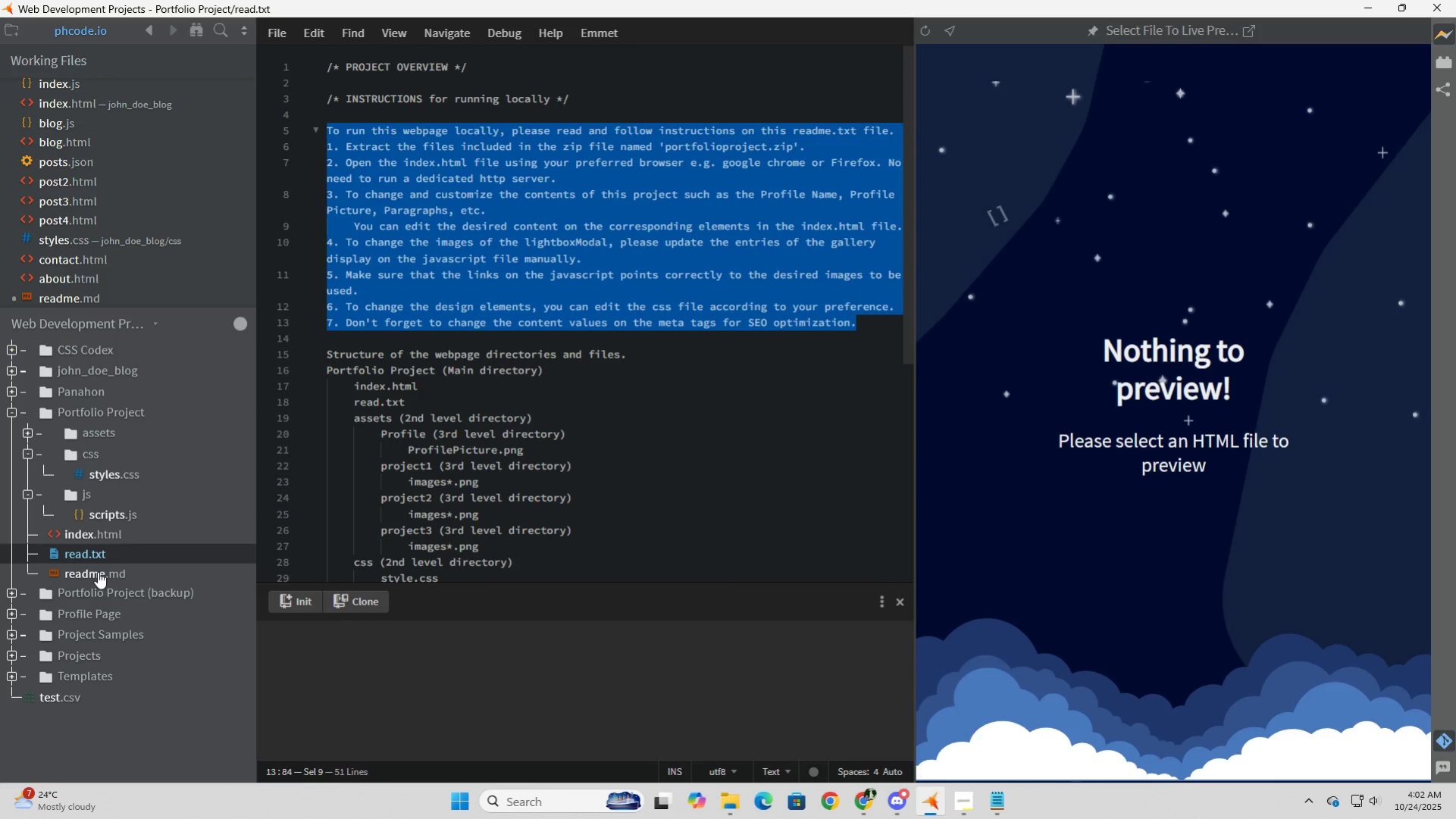 
left_click([98, 571])
 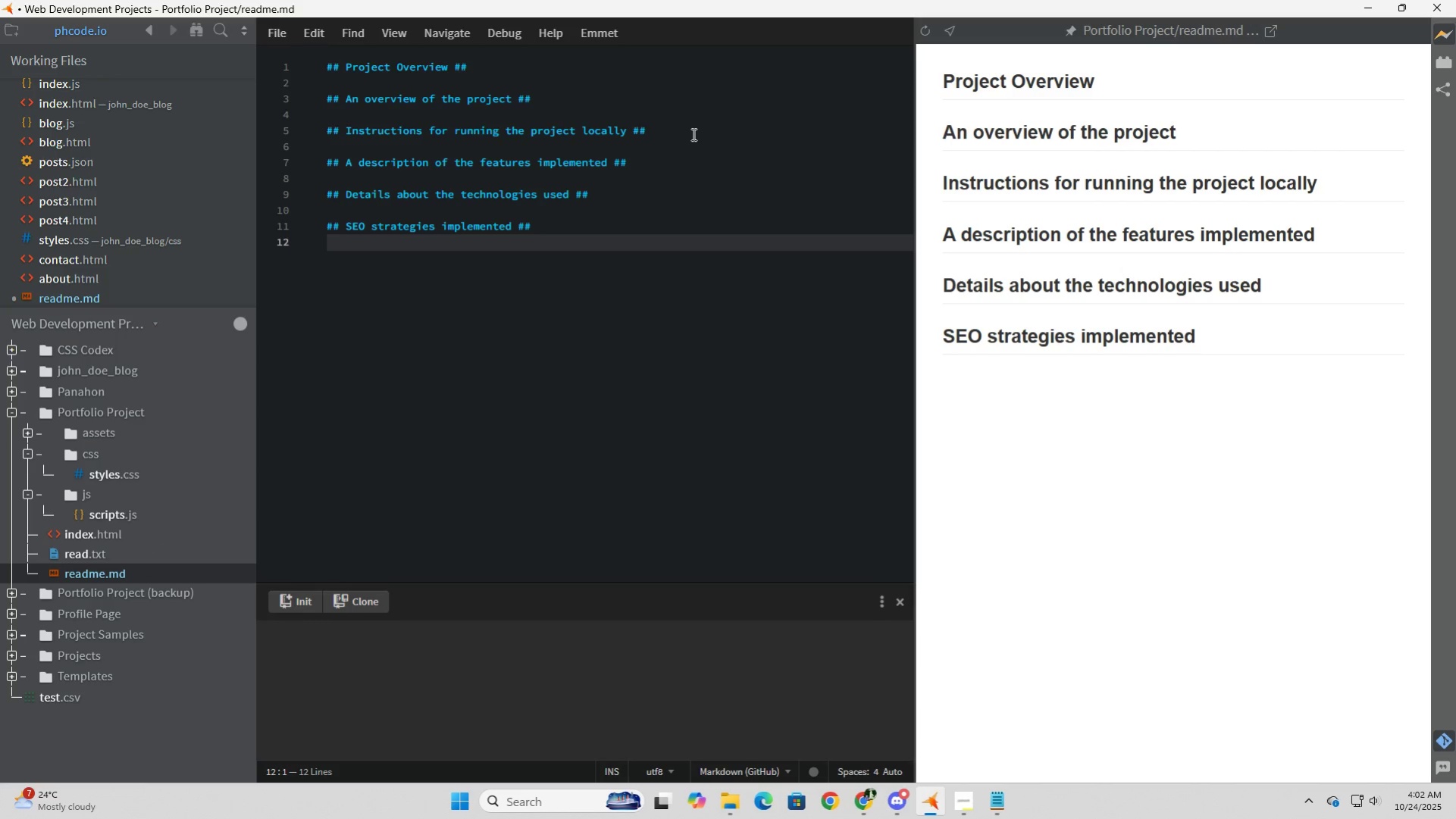 
left_click([693, 133])
 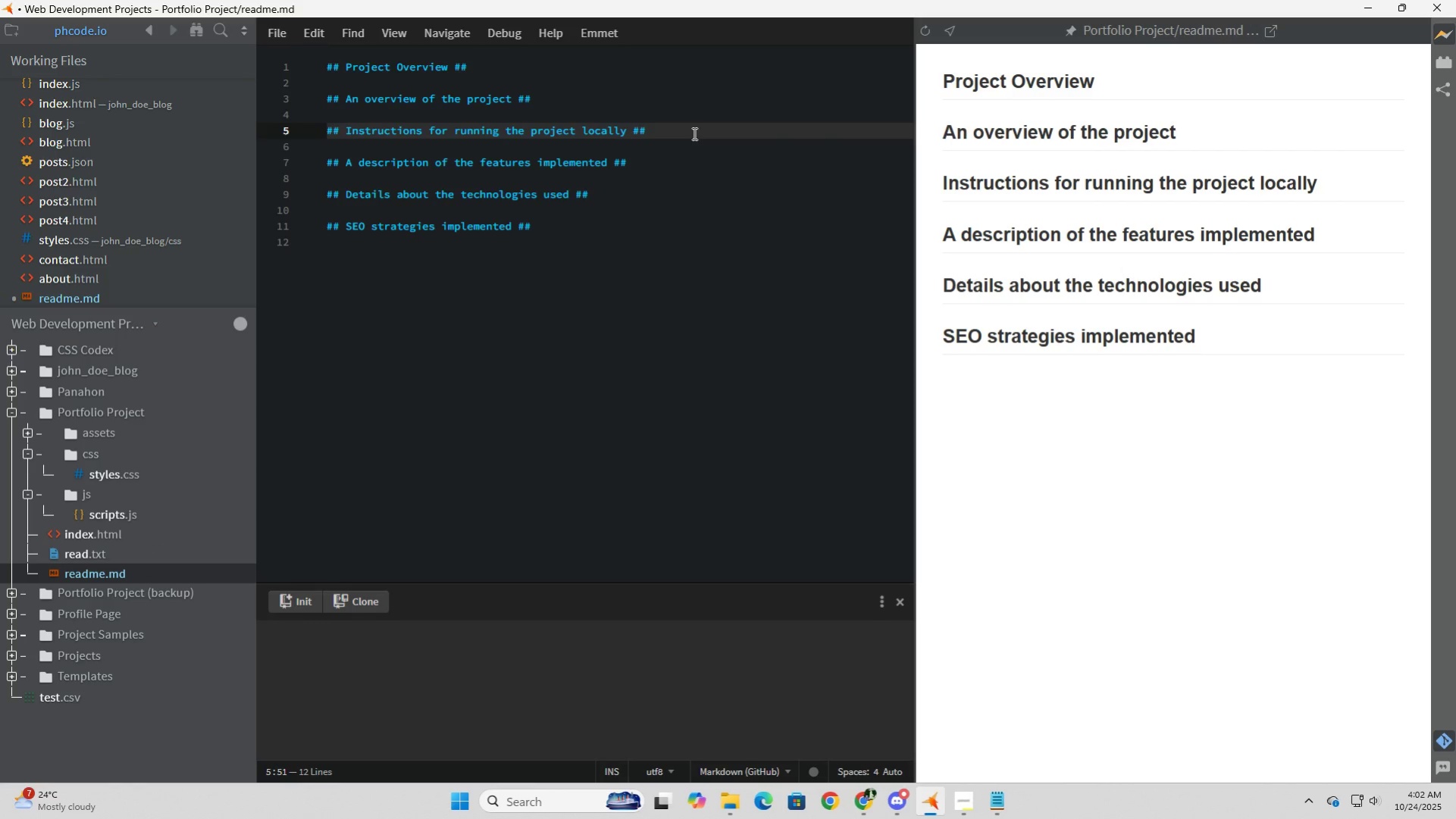 
key(Enter)
 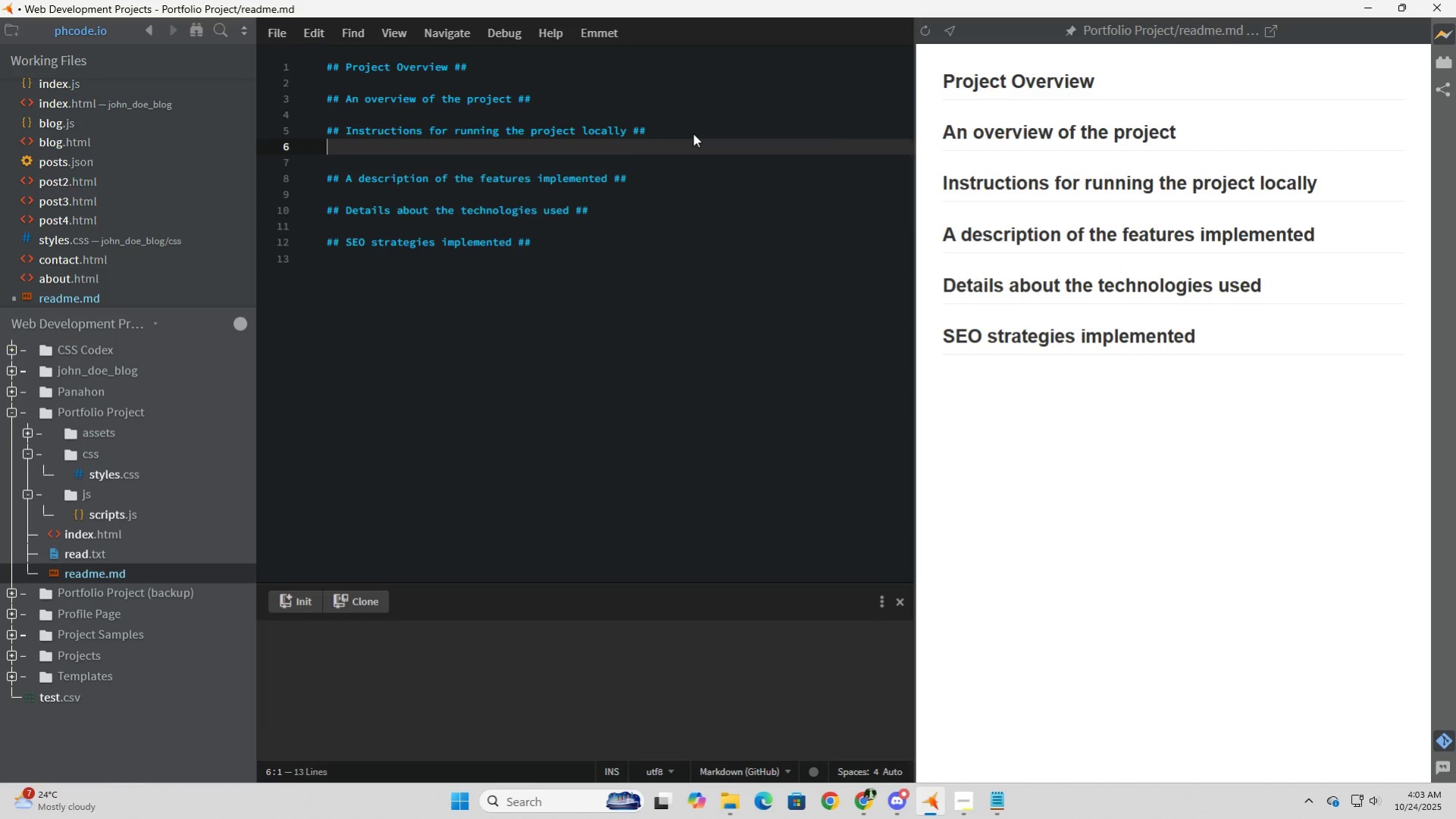 
key(Control+V)
 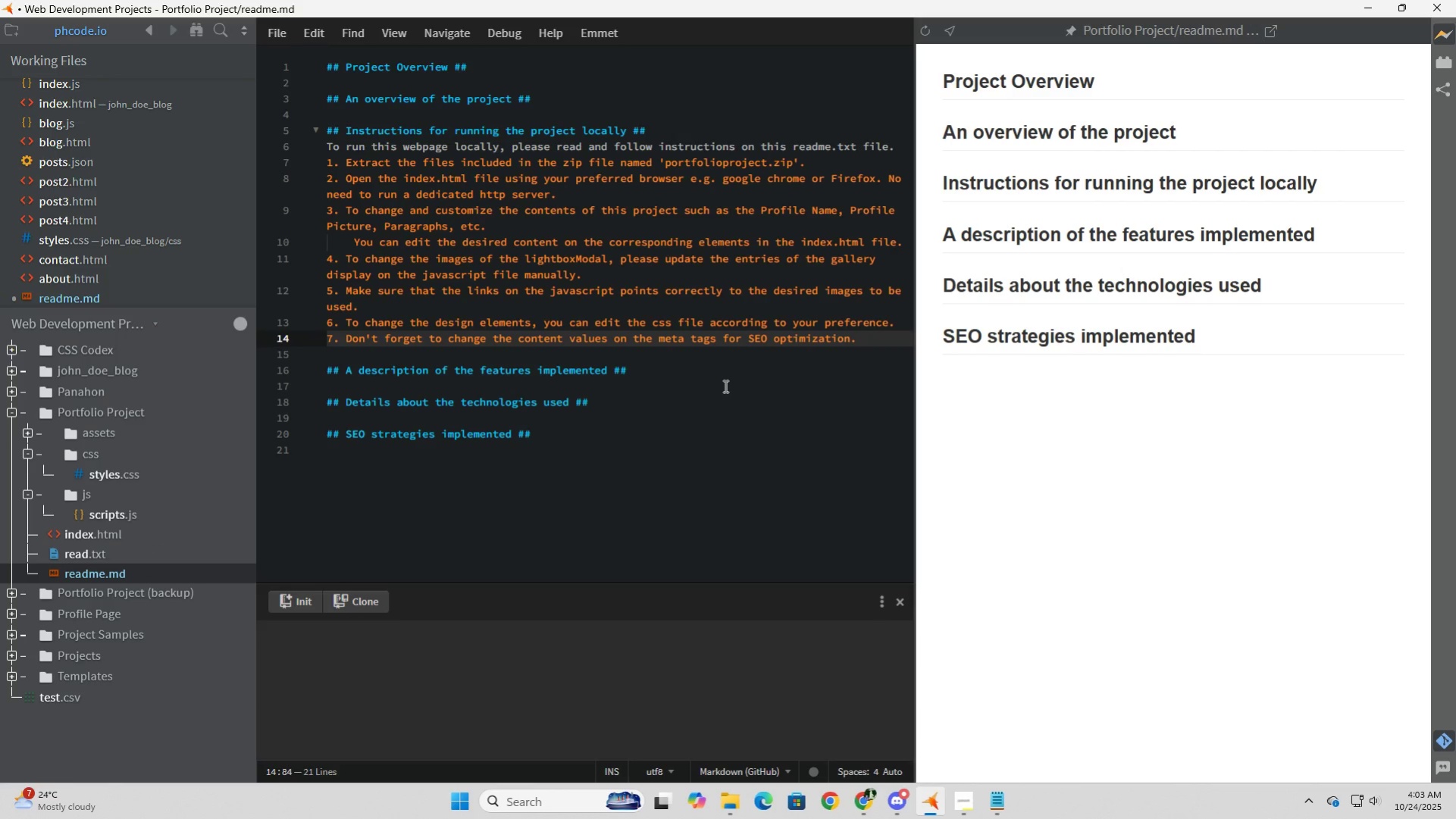 
left_click([724, 386])
 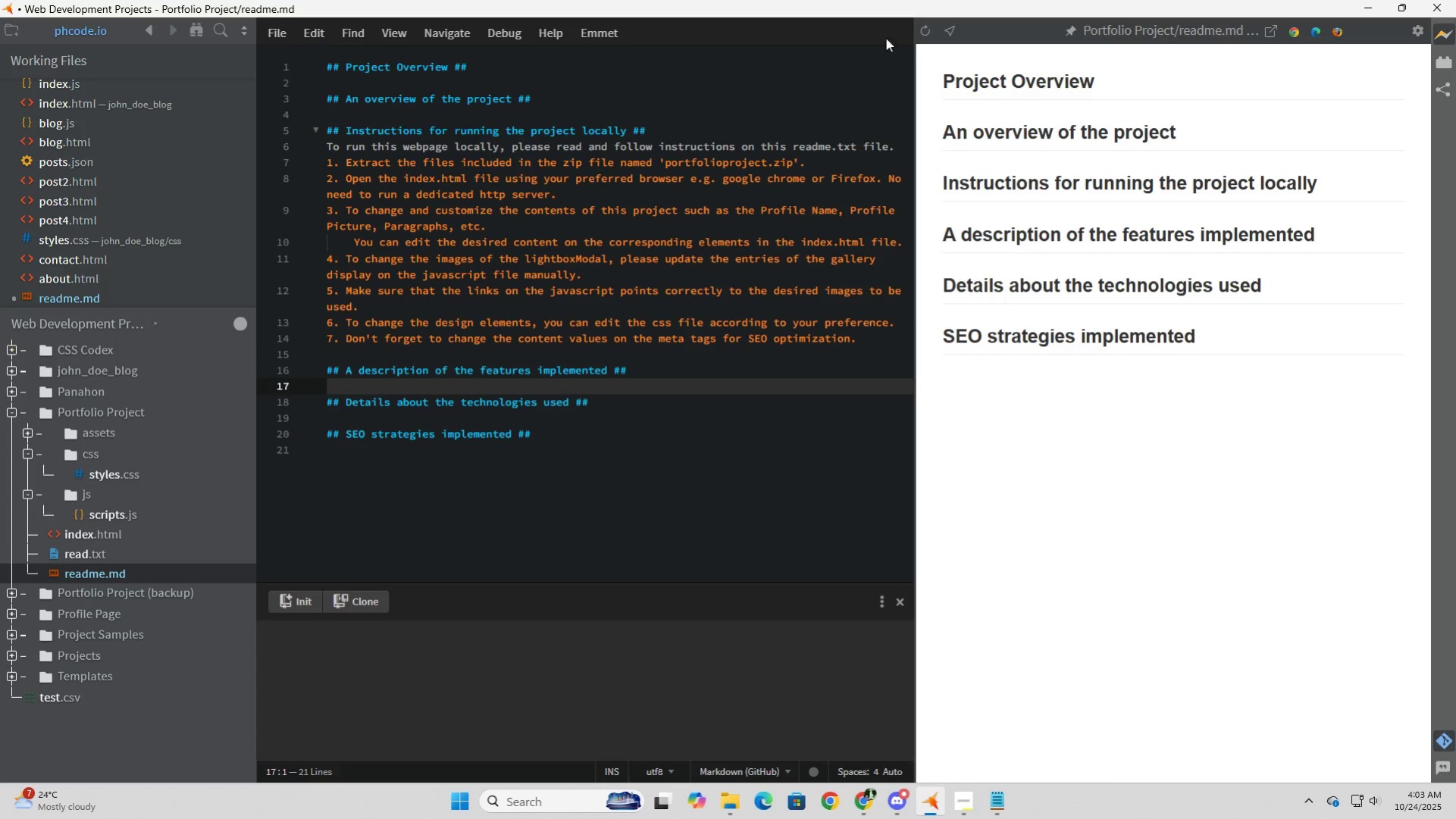 
left_click([928, 36])
 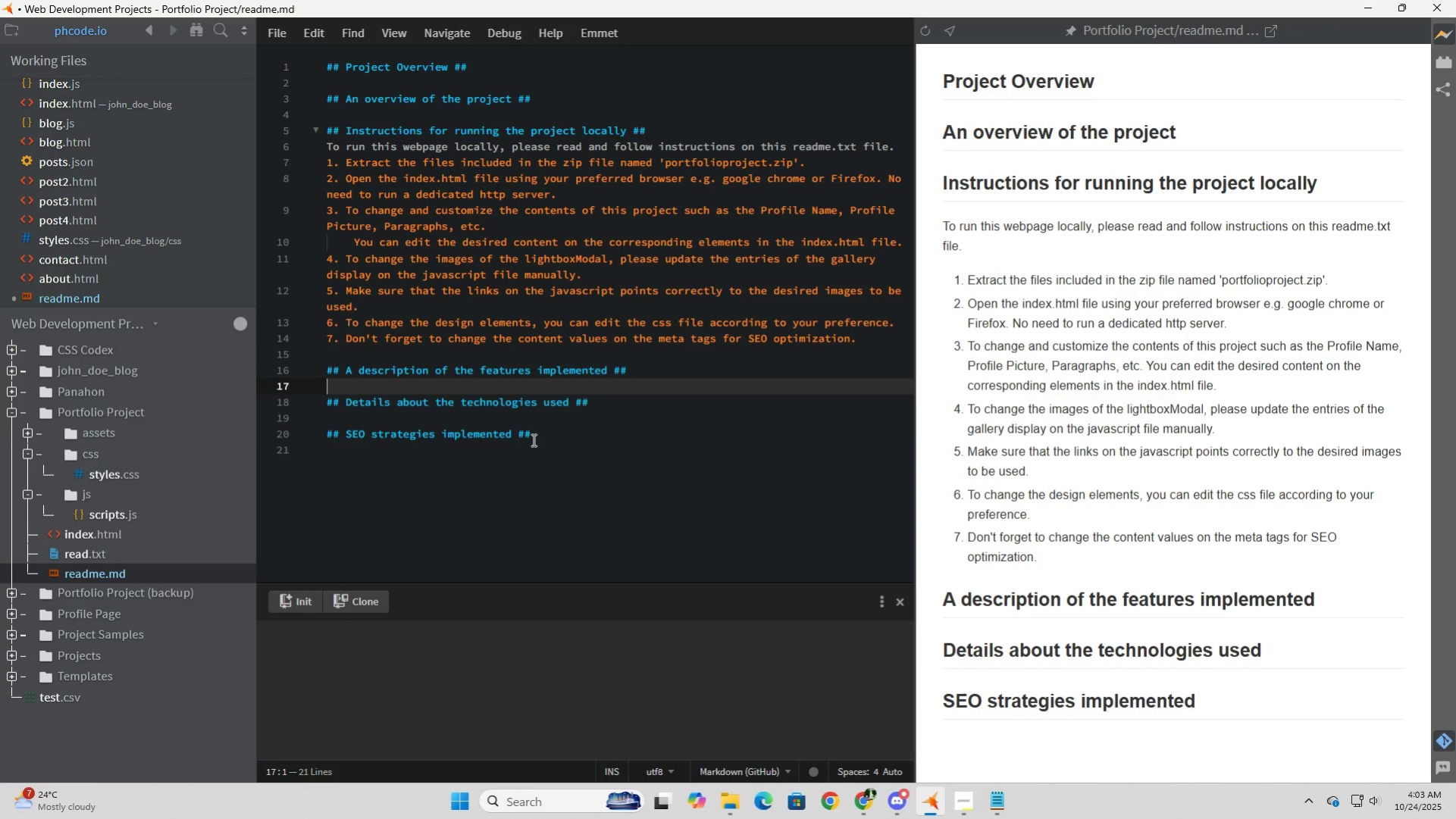 
wait(12.31)
 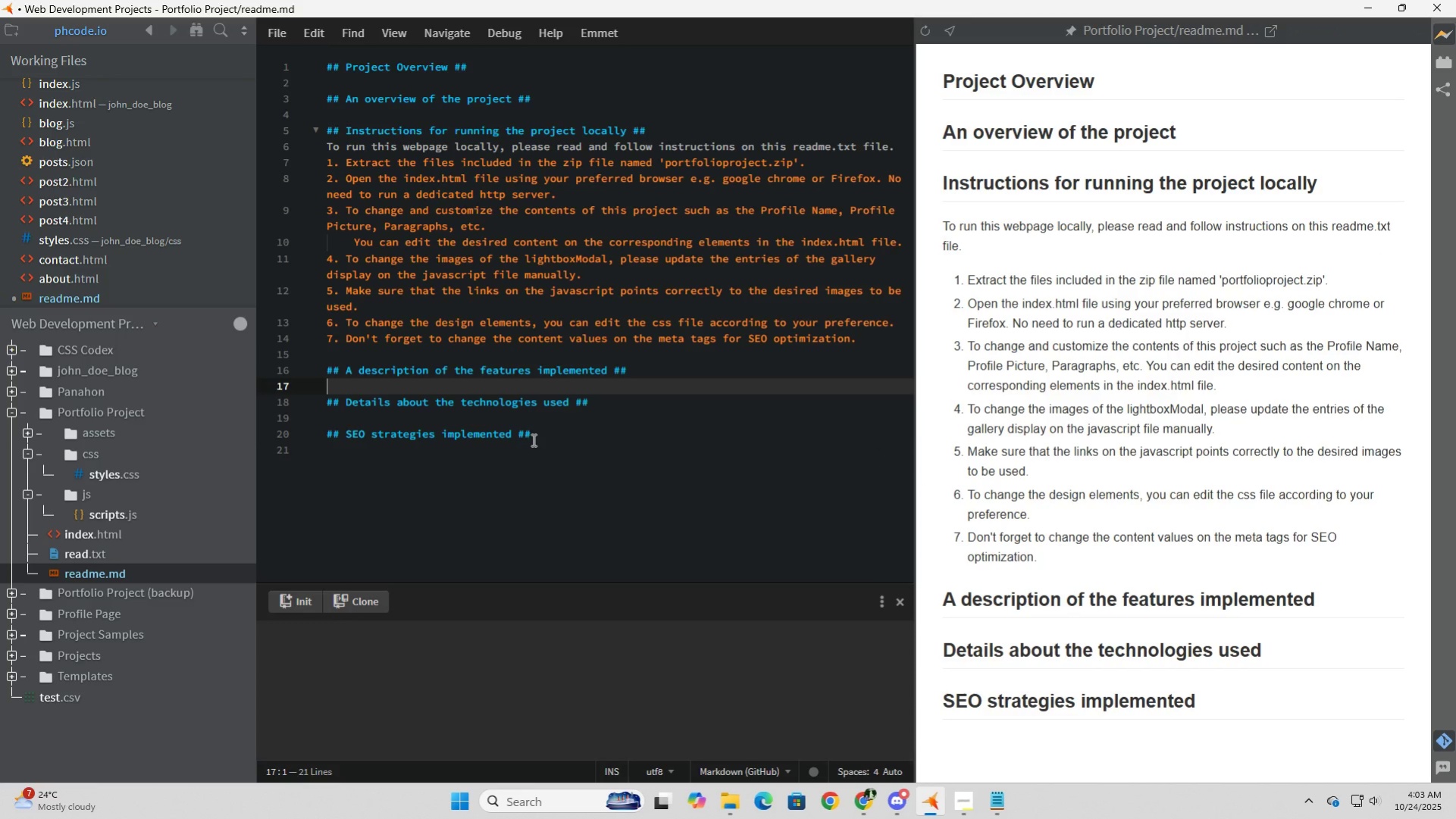 
left_click([352, 245])
 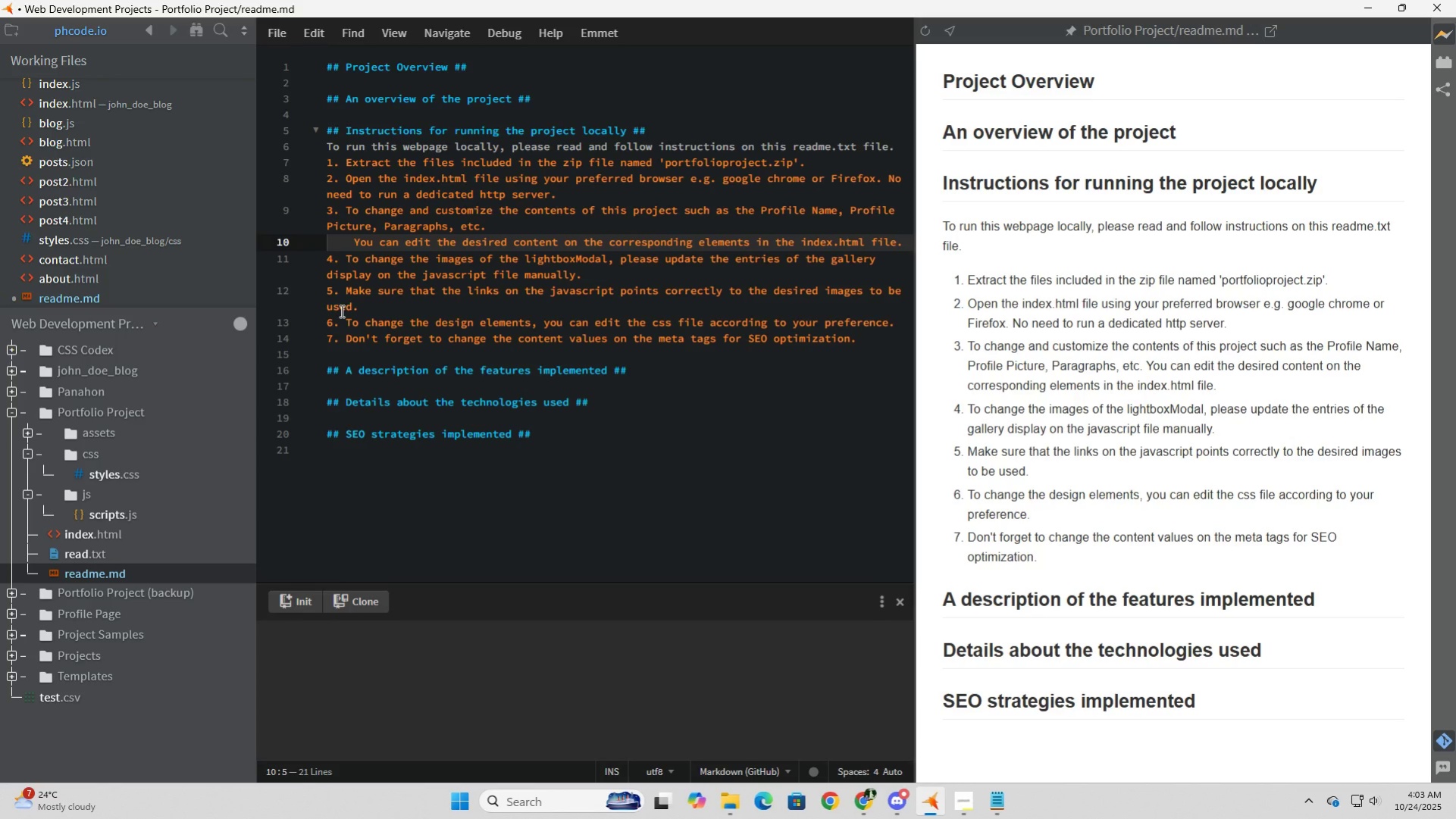 
wait(7.86)
 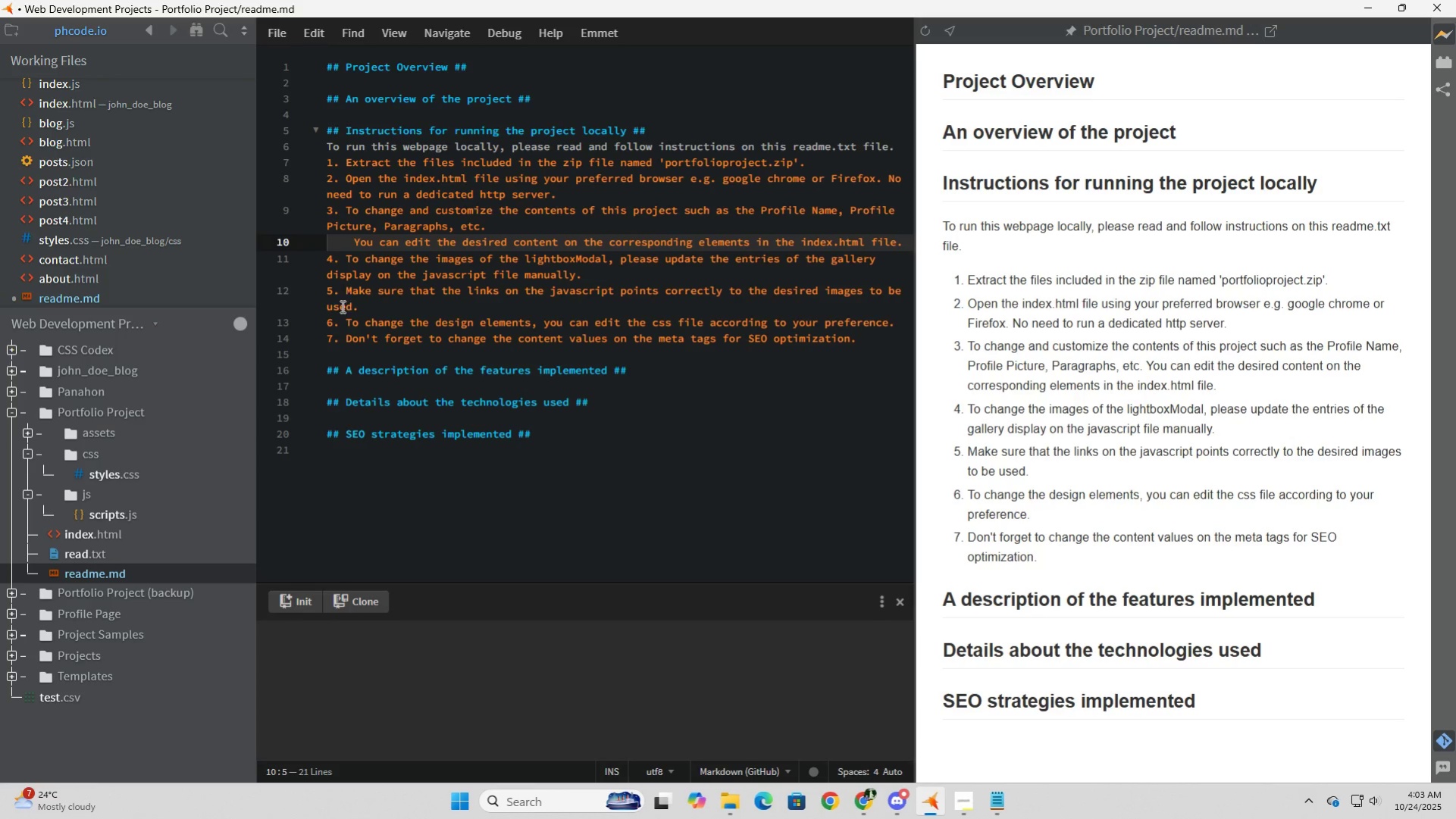 
key(Backspace)
 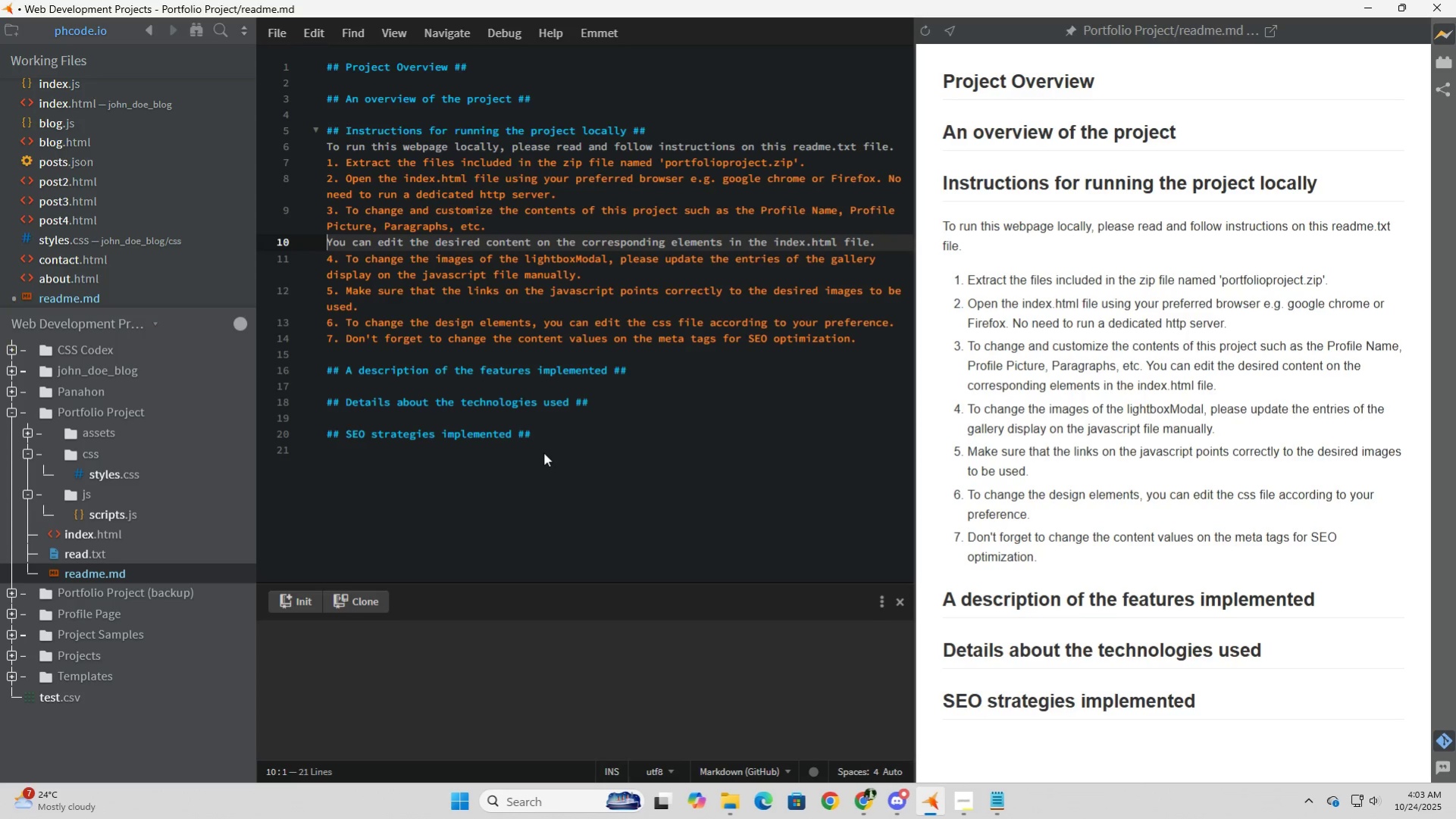 
key(Enter)
 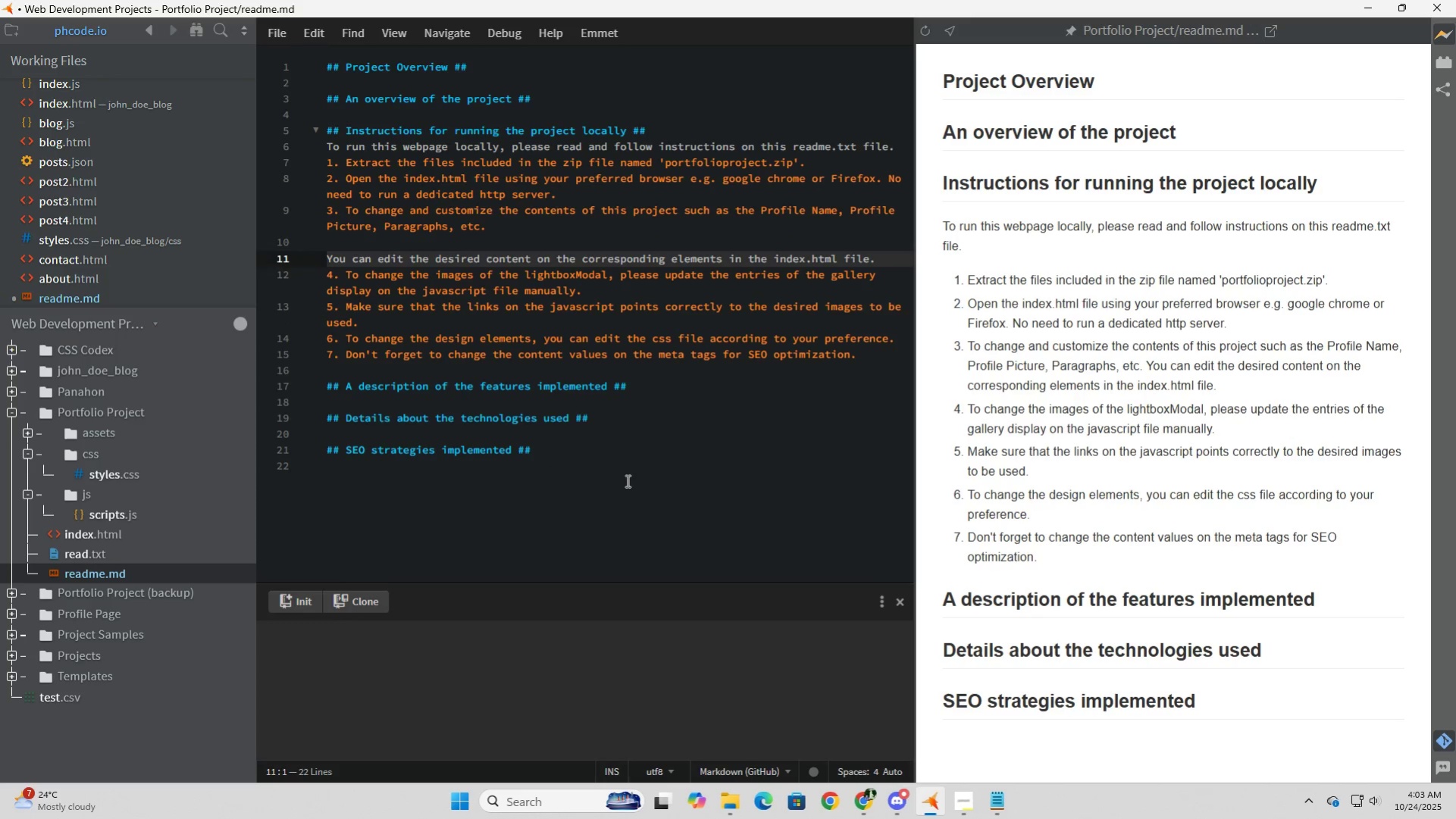 
left_click([653, 441])
 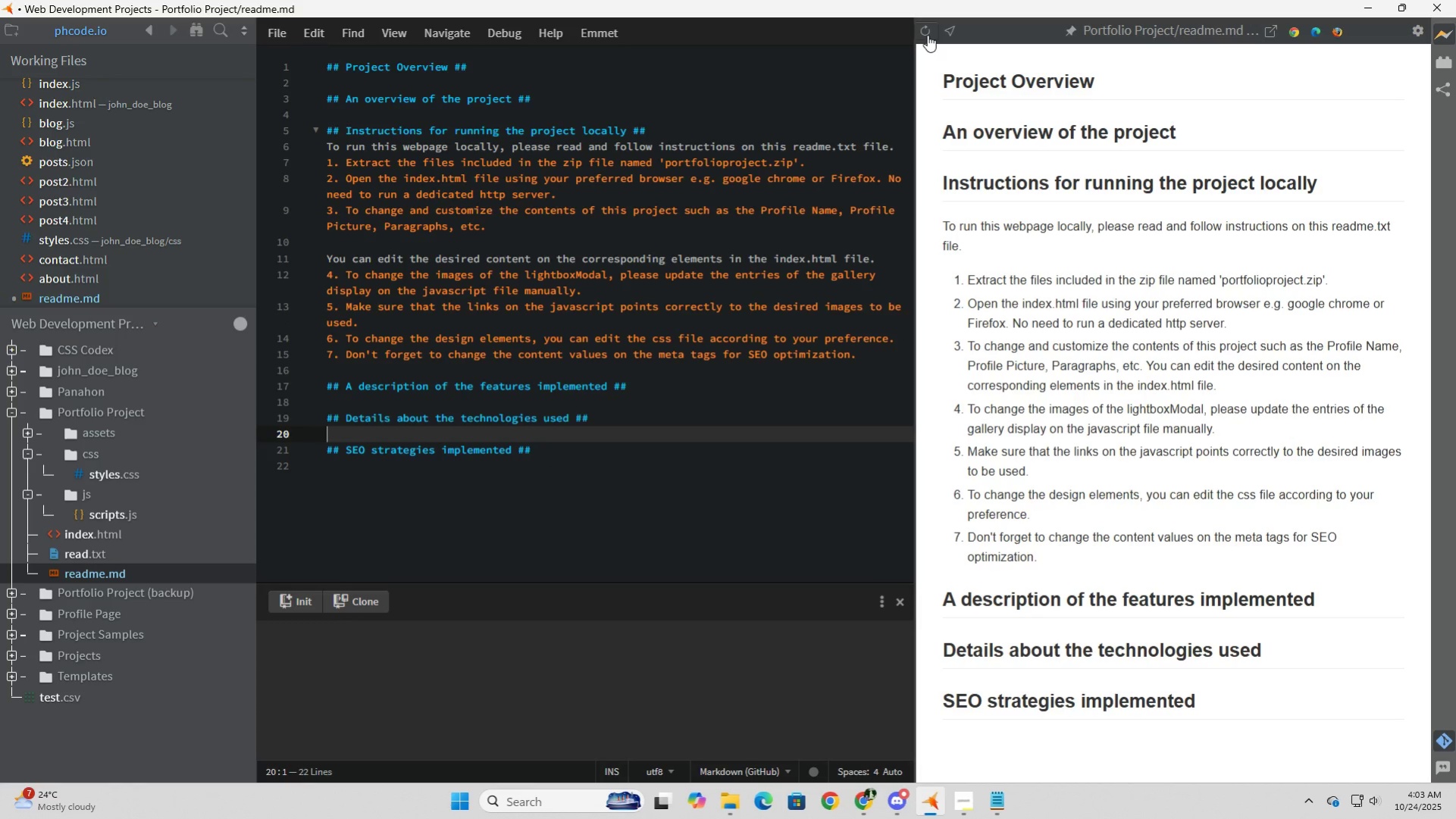 
left_click([928, 30])
 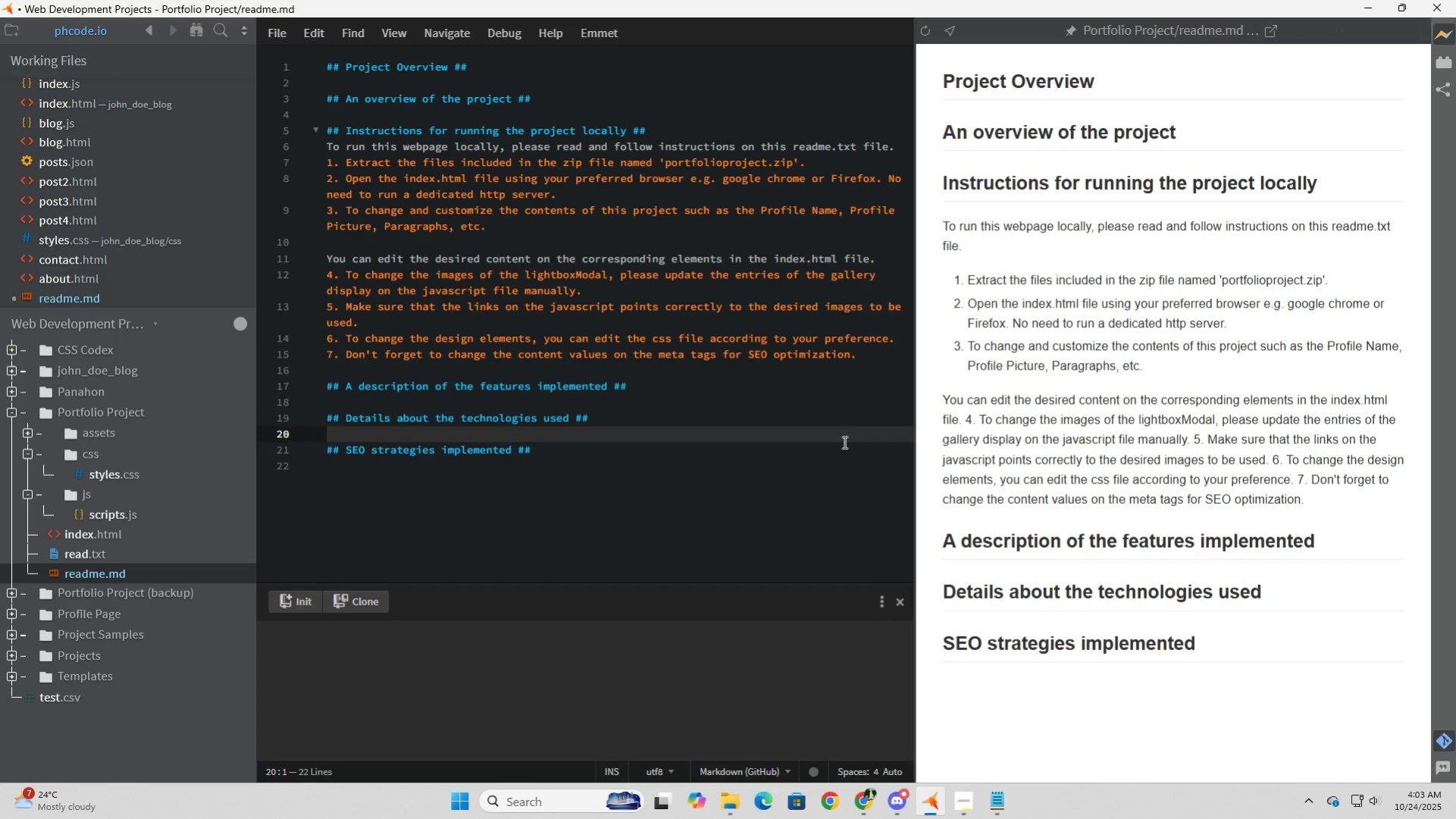 
key(Control+Z)
 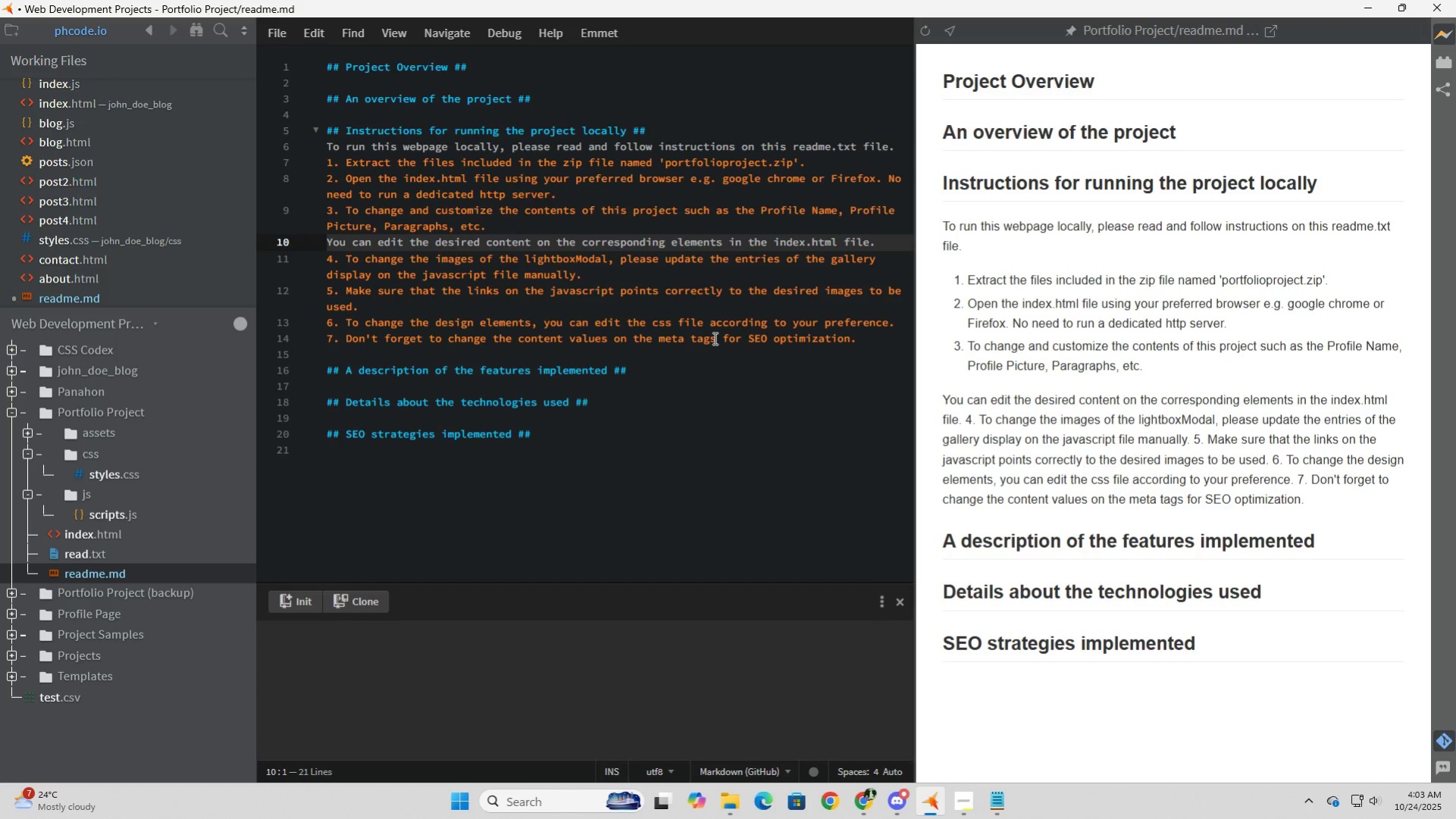 
key(Control+ControlLeft)
 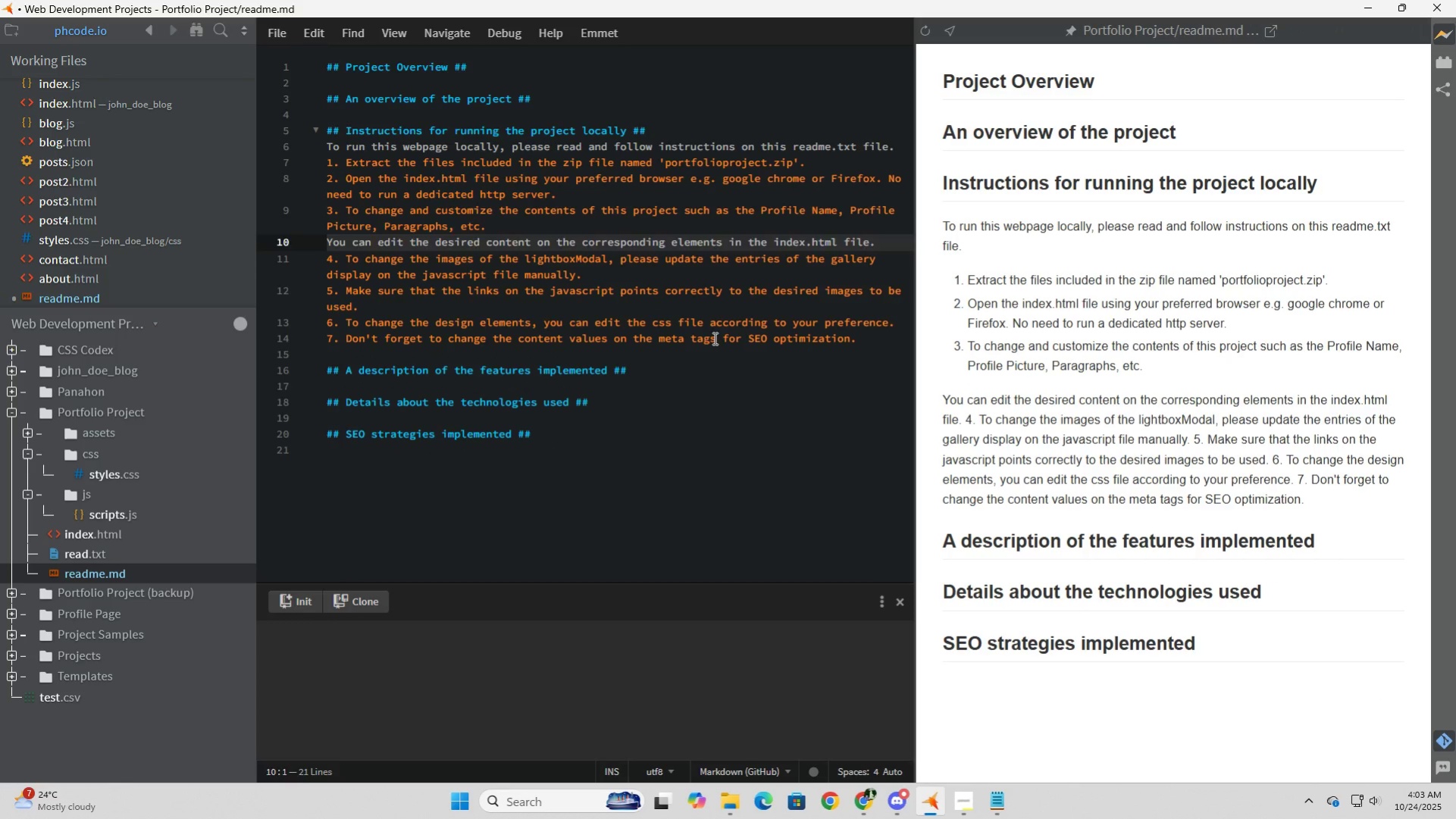 
key(Backspace)
 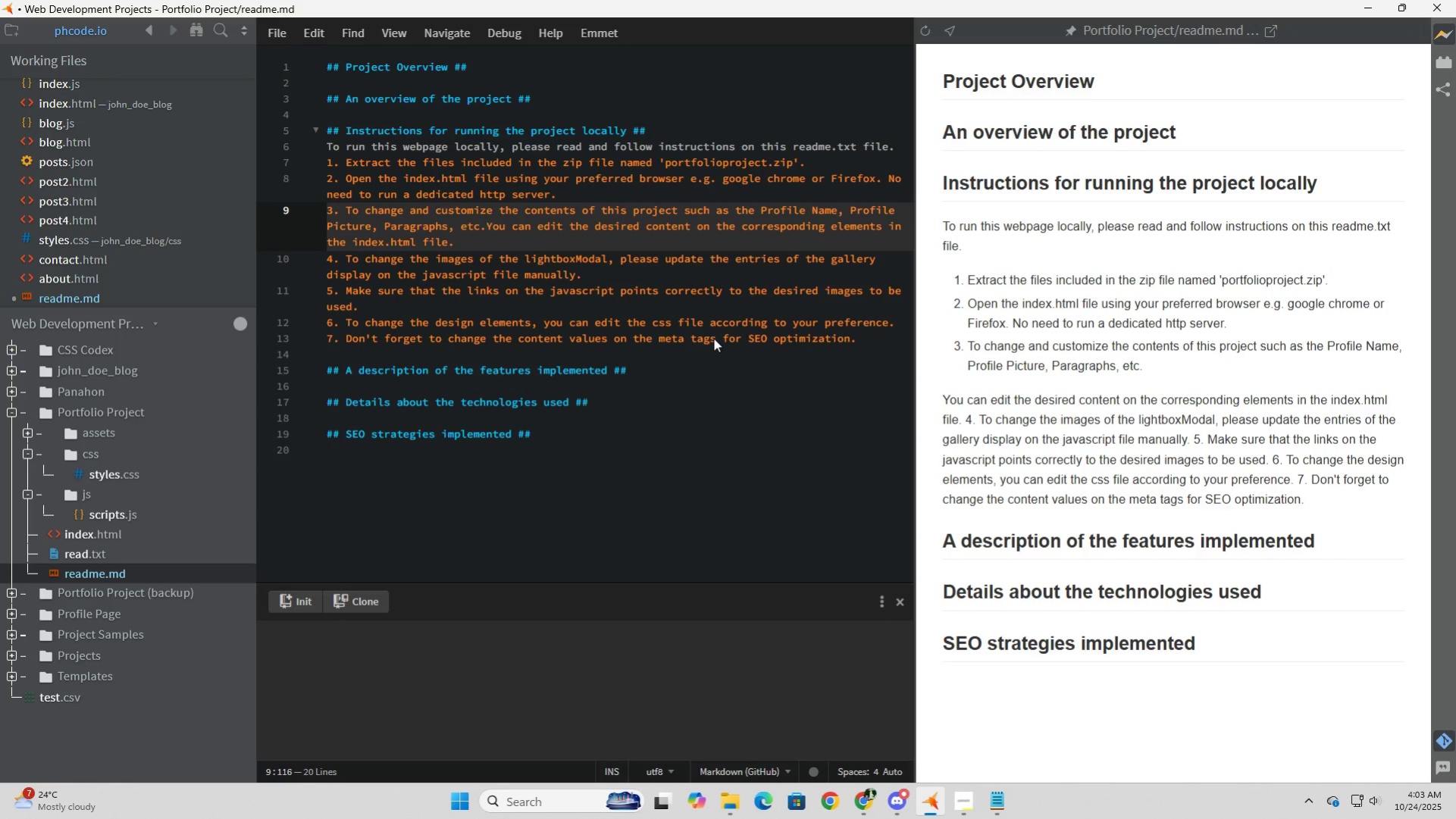 
key(Space)
 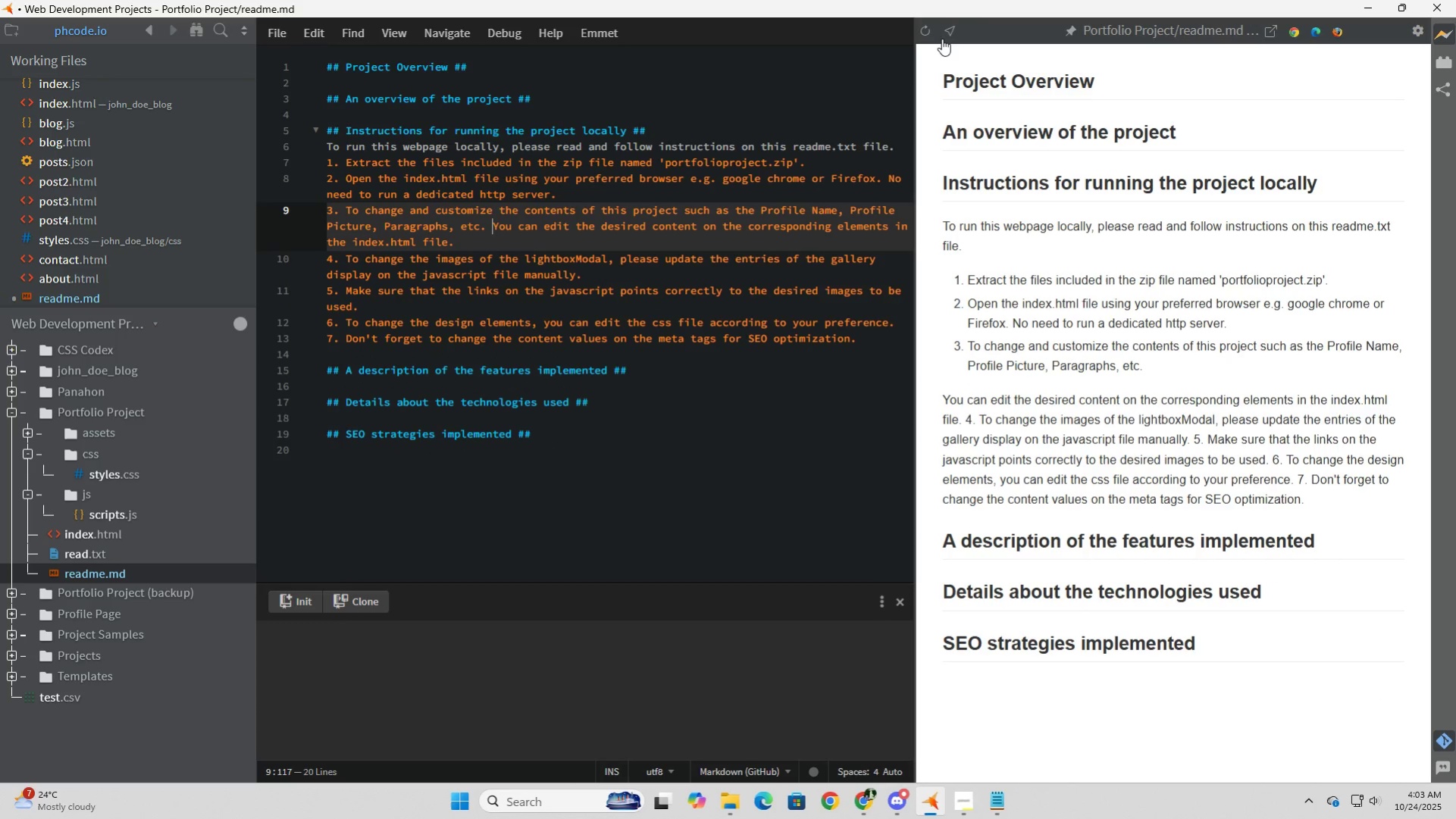 
left_click([926, 30])
 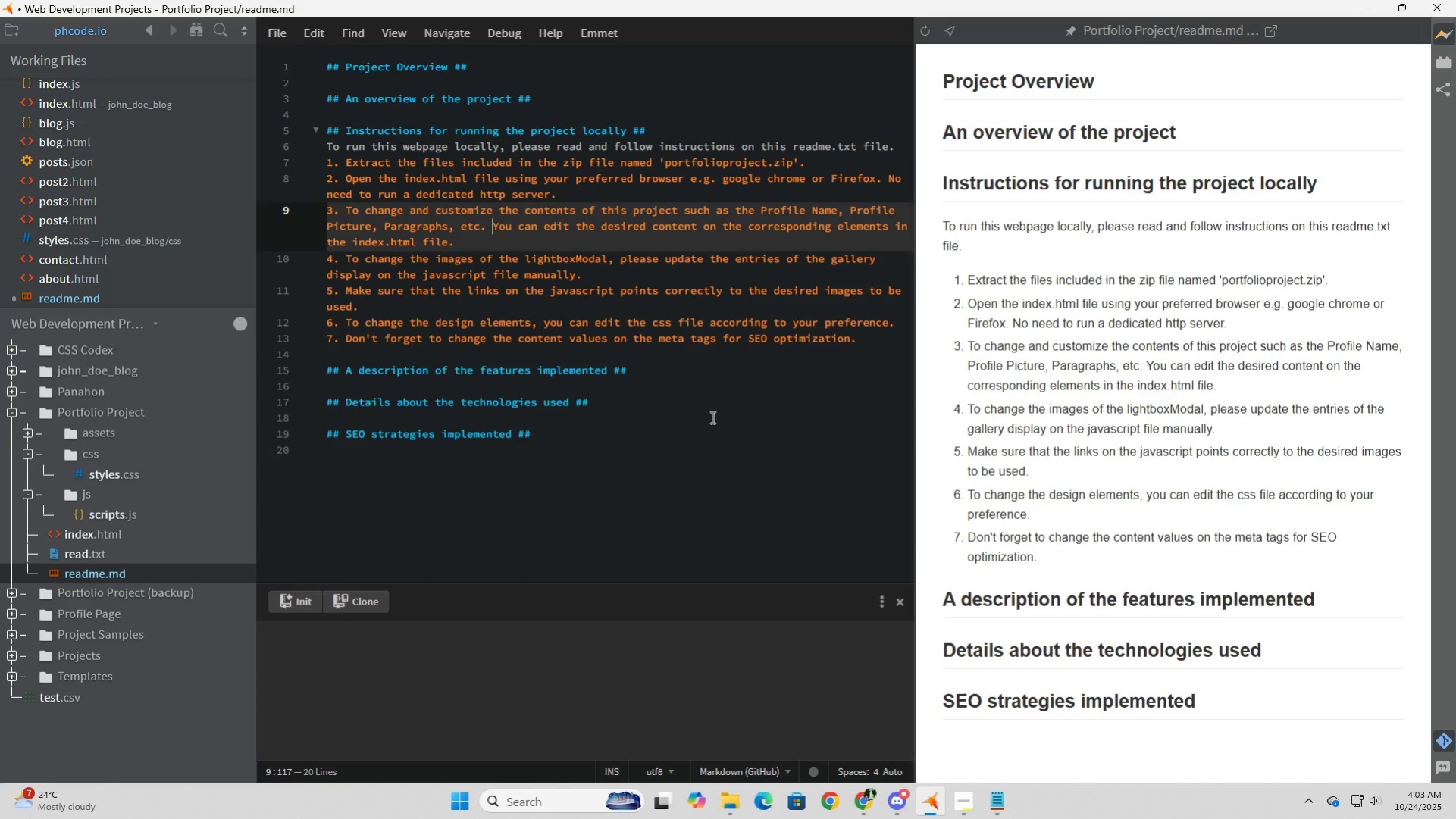 
wait(9.49)
 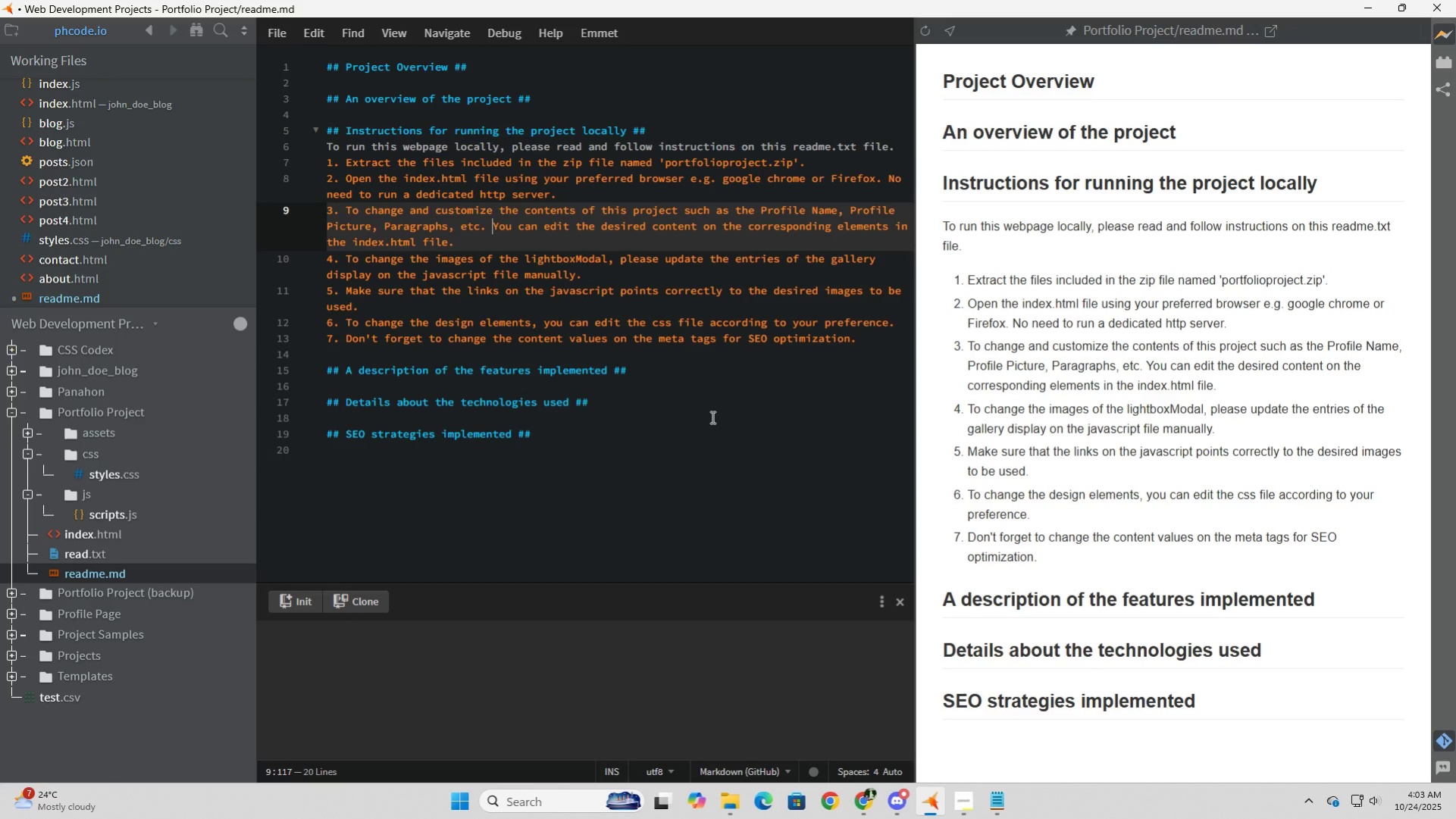 
left_click([1000, 801])
 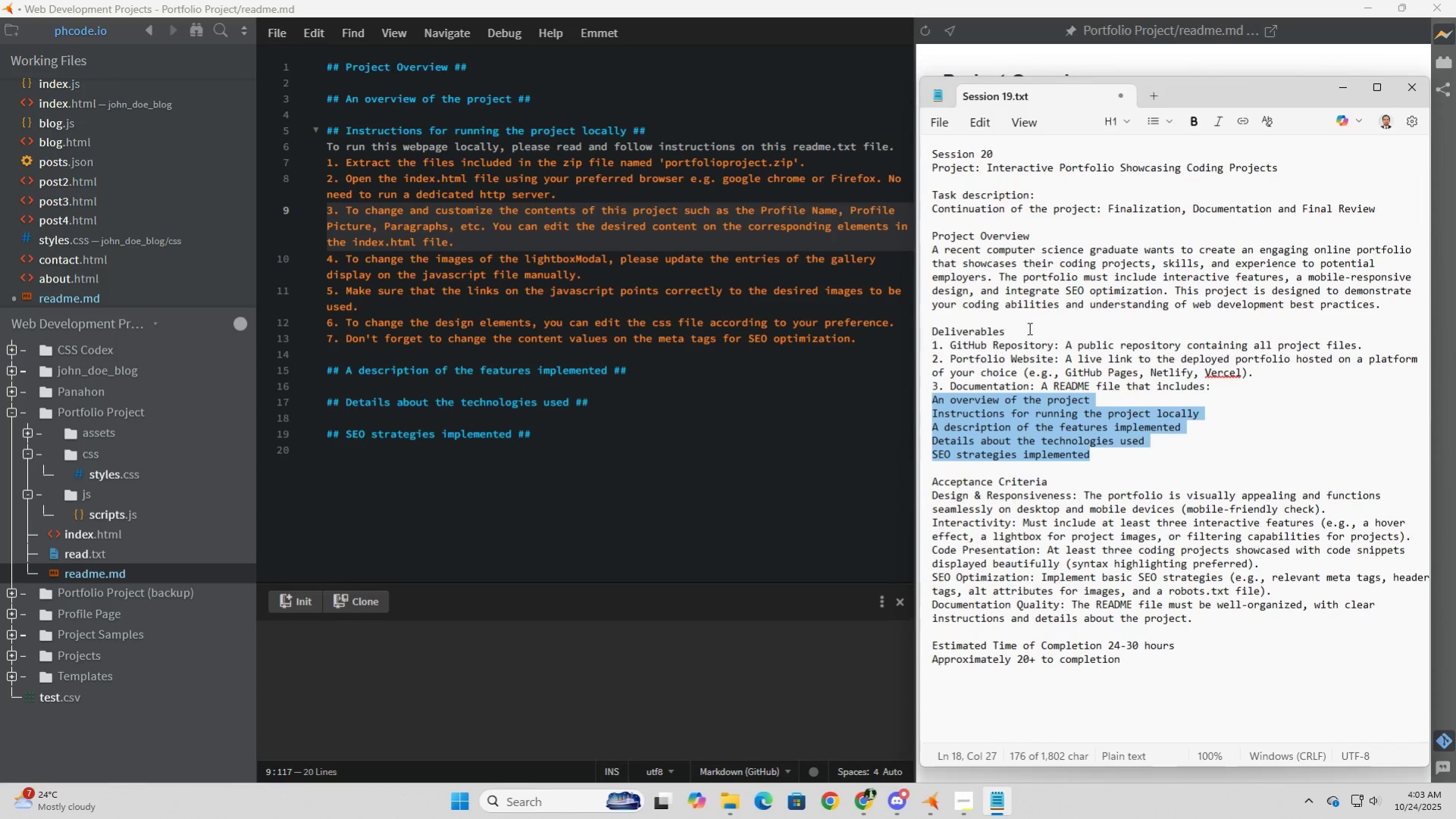 
wait(11.75)
 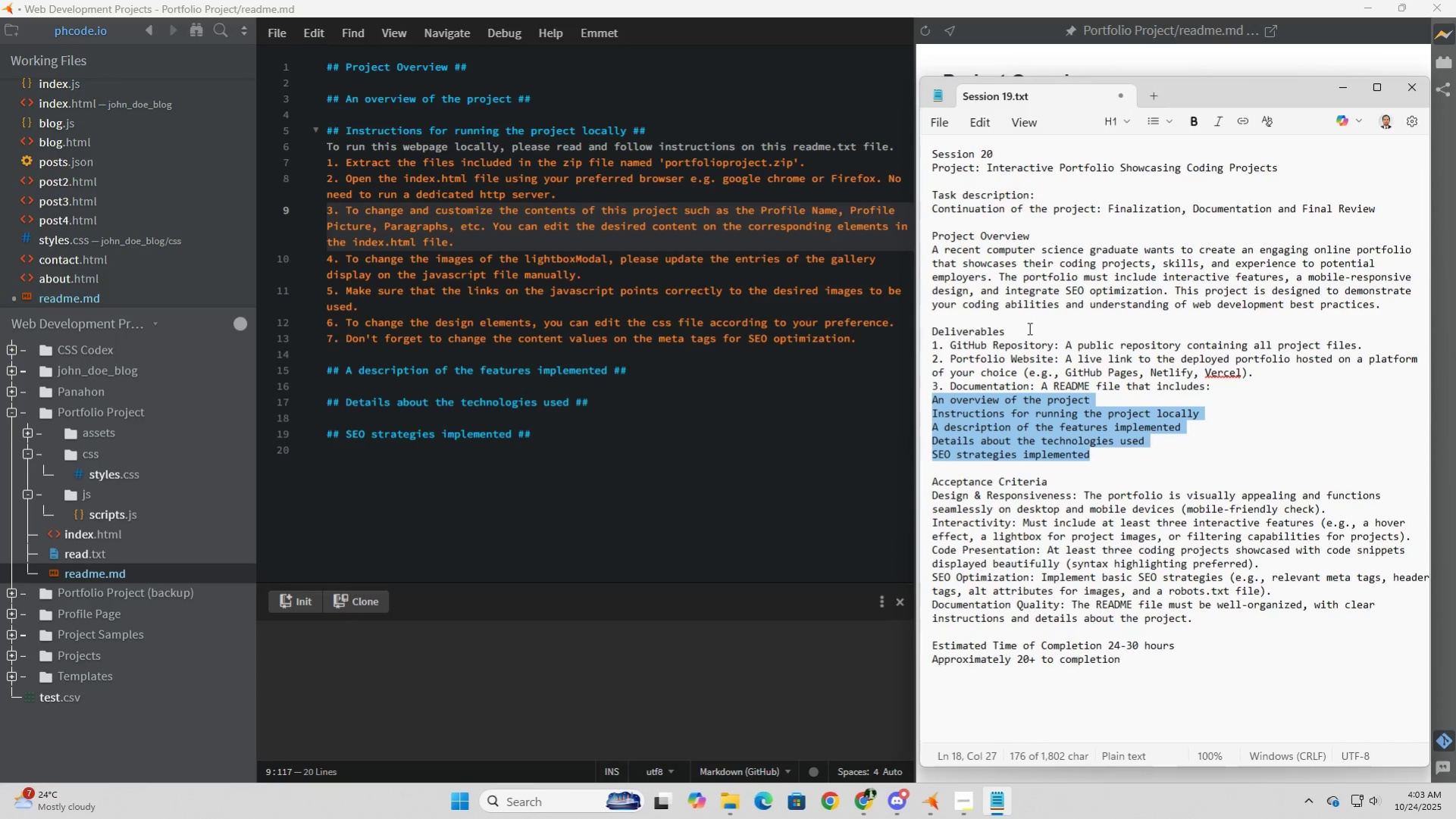 
left_click([936, 249])
 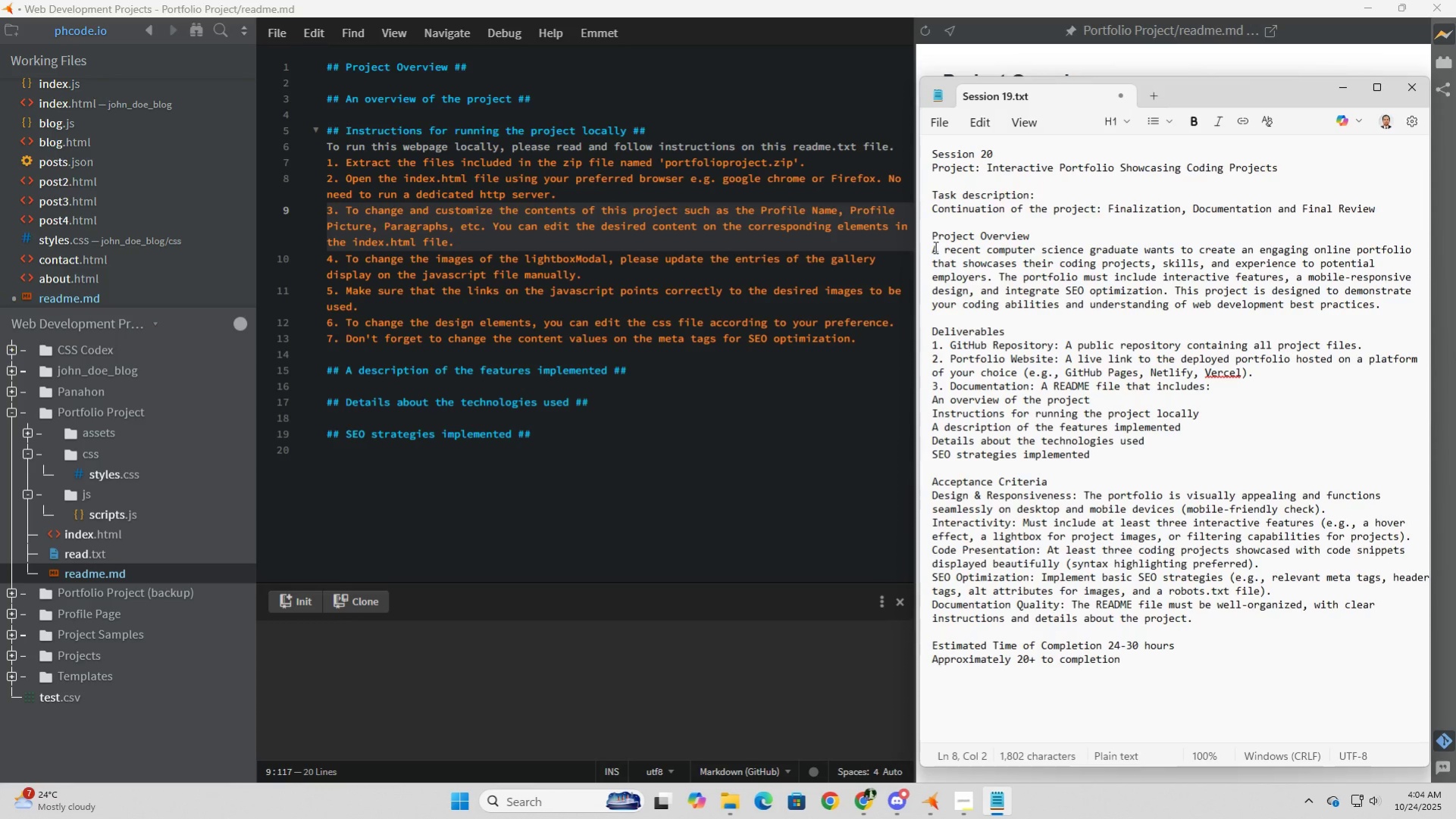 
left_click([934, 247])
 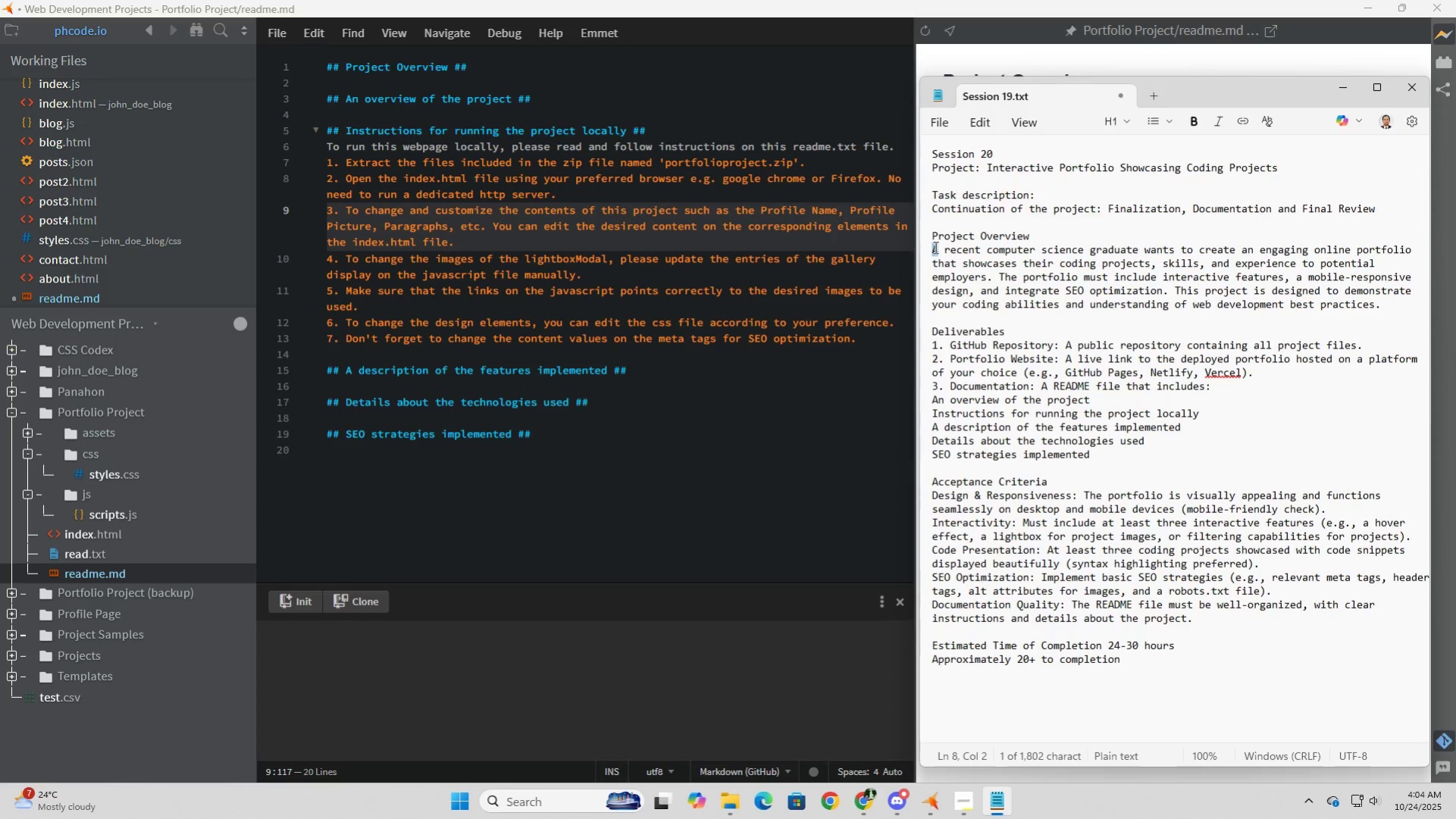 
double_click([934, 247])
 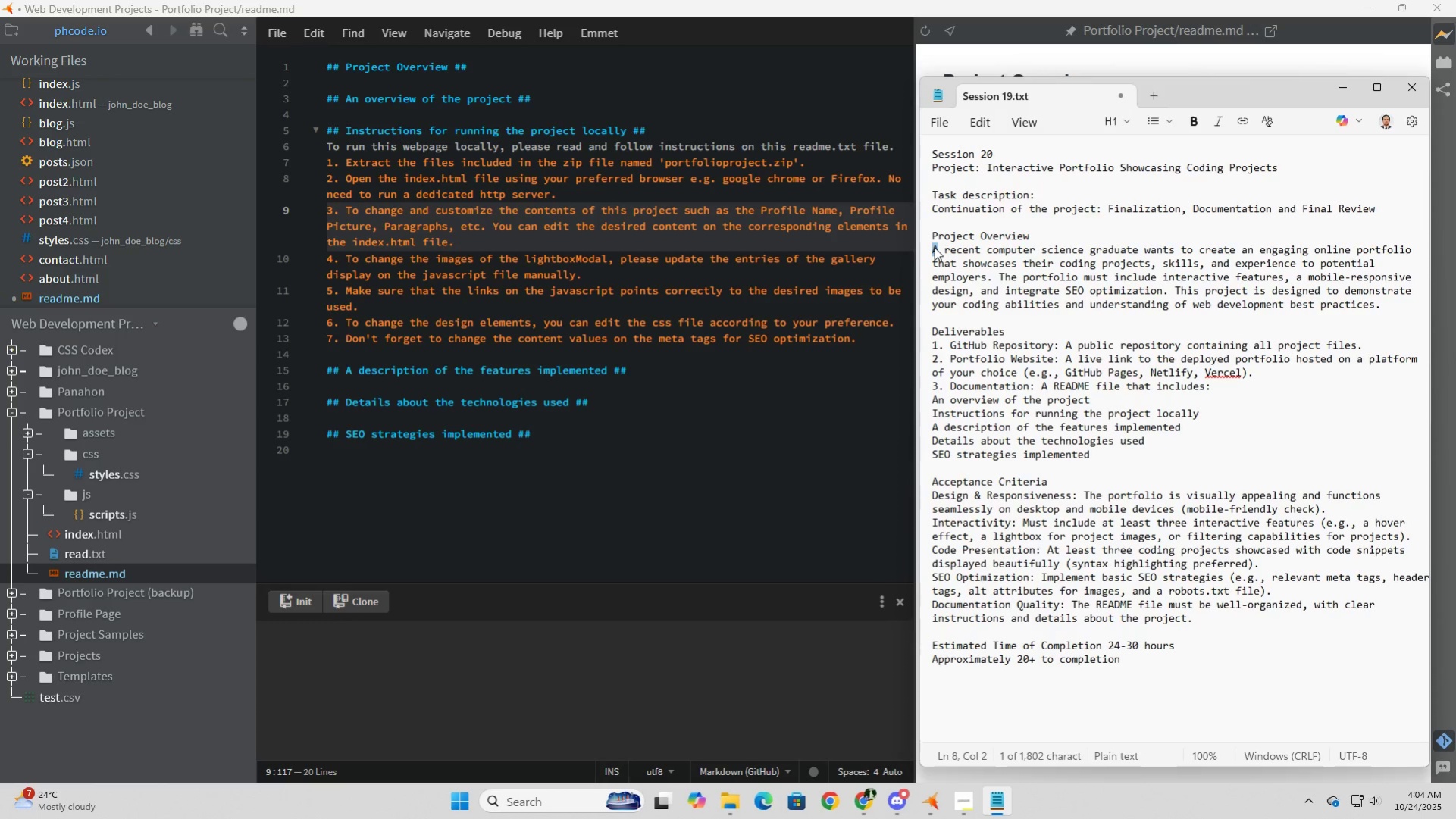 
left_click_drag(start_coordinate=[934, 247], to_coordinate=[933, 258])
 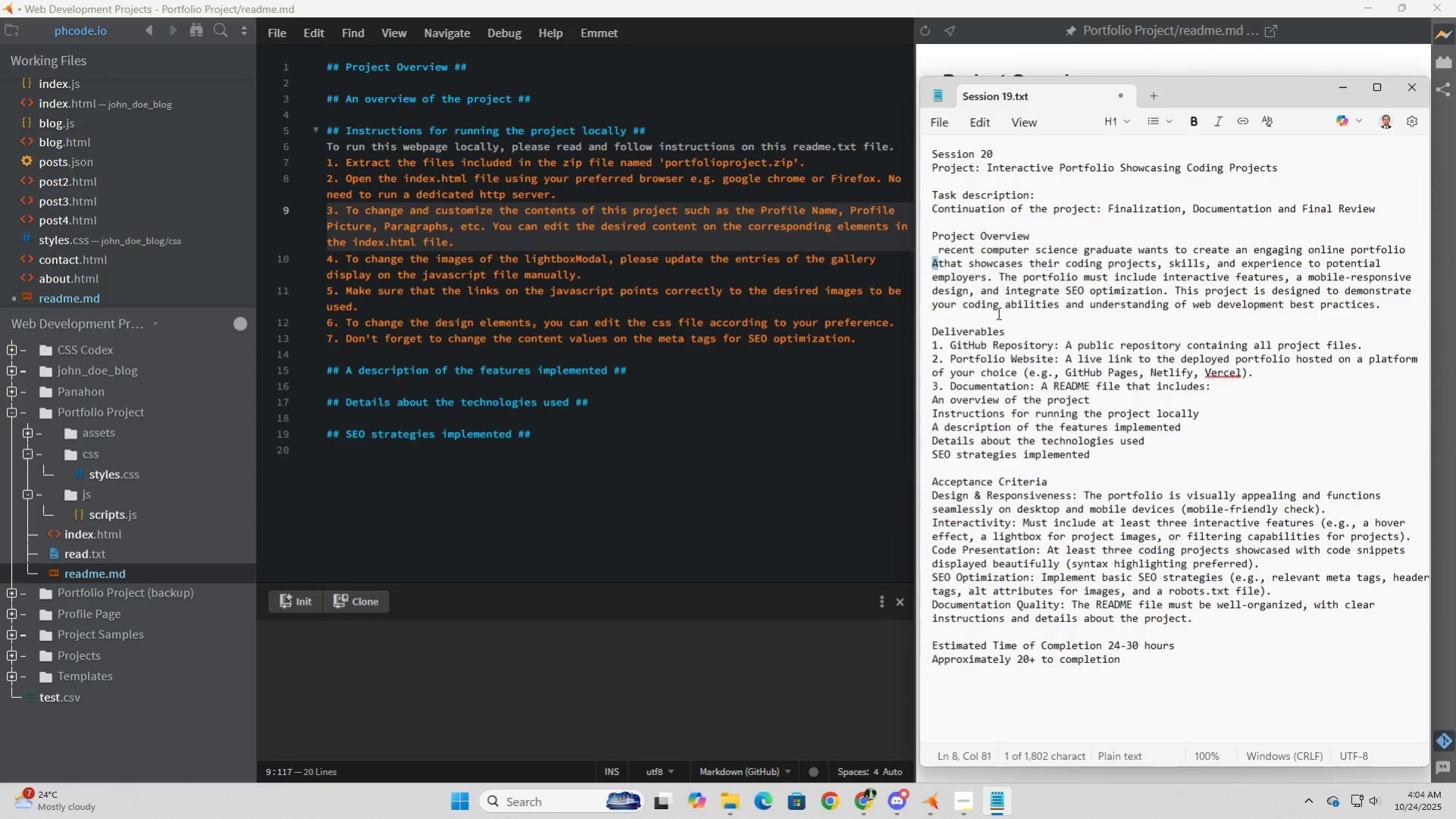 
key(Control+Z)
 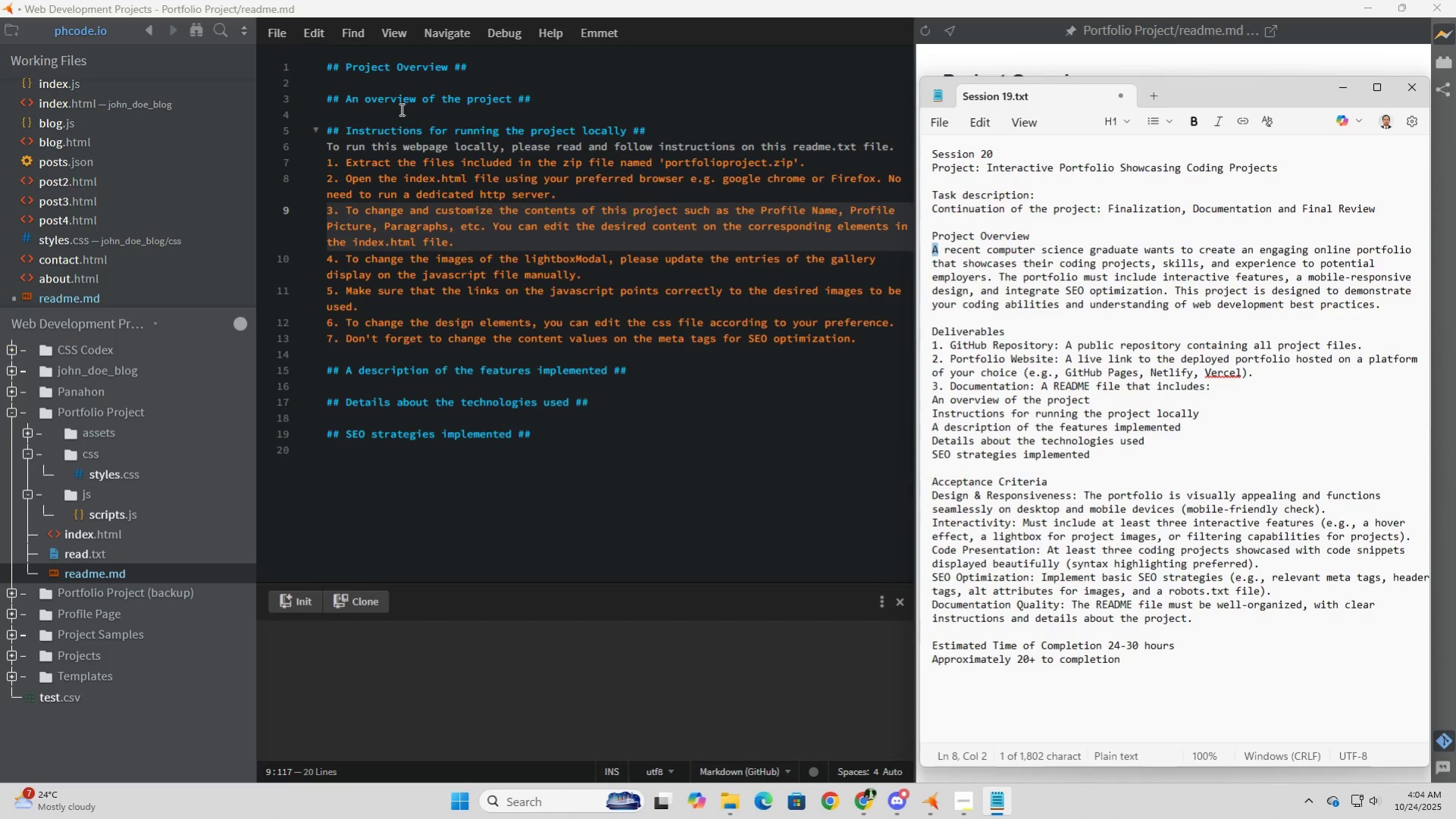 
left_click([400, 109])
 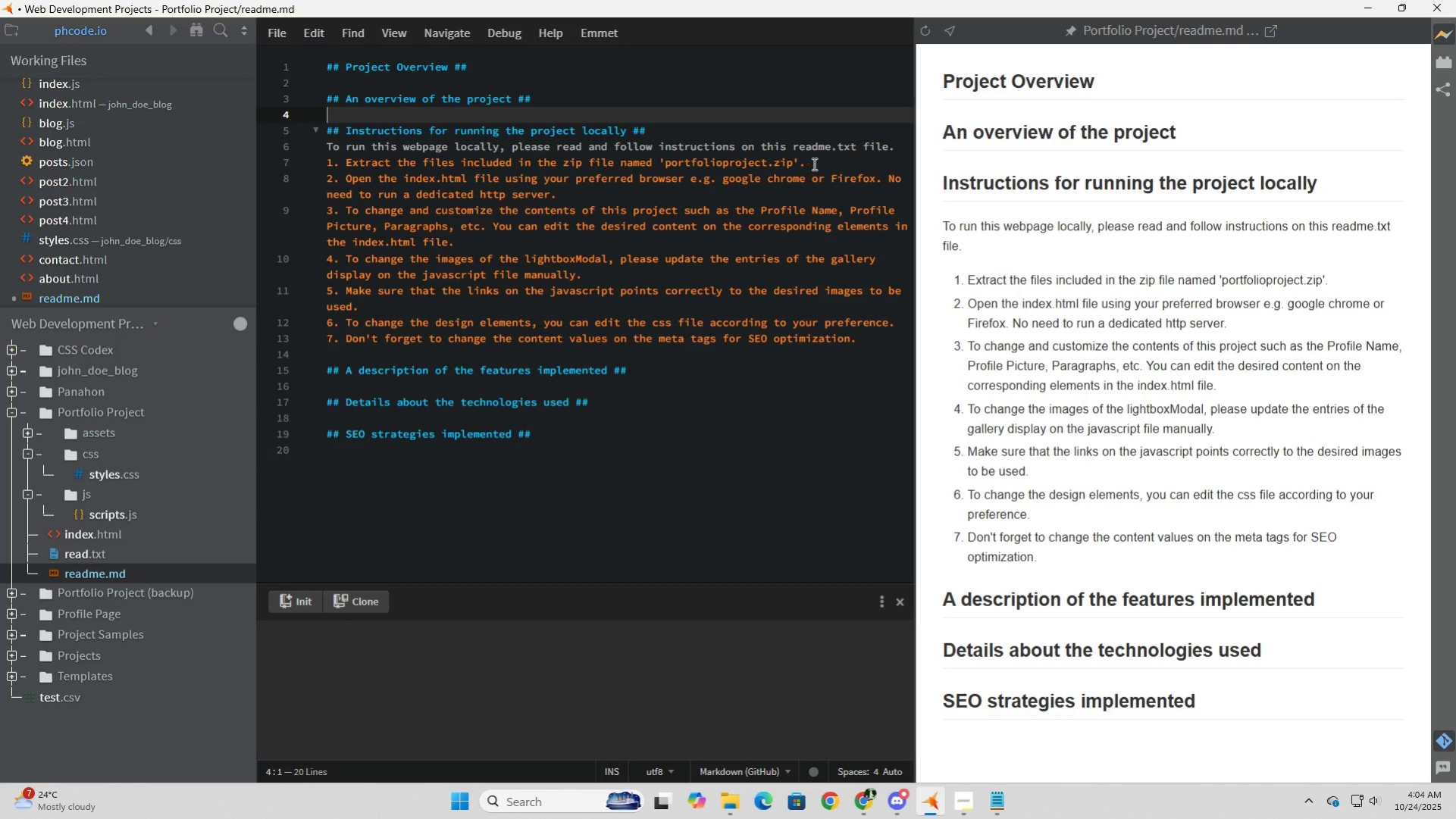 
wait(5.87)
 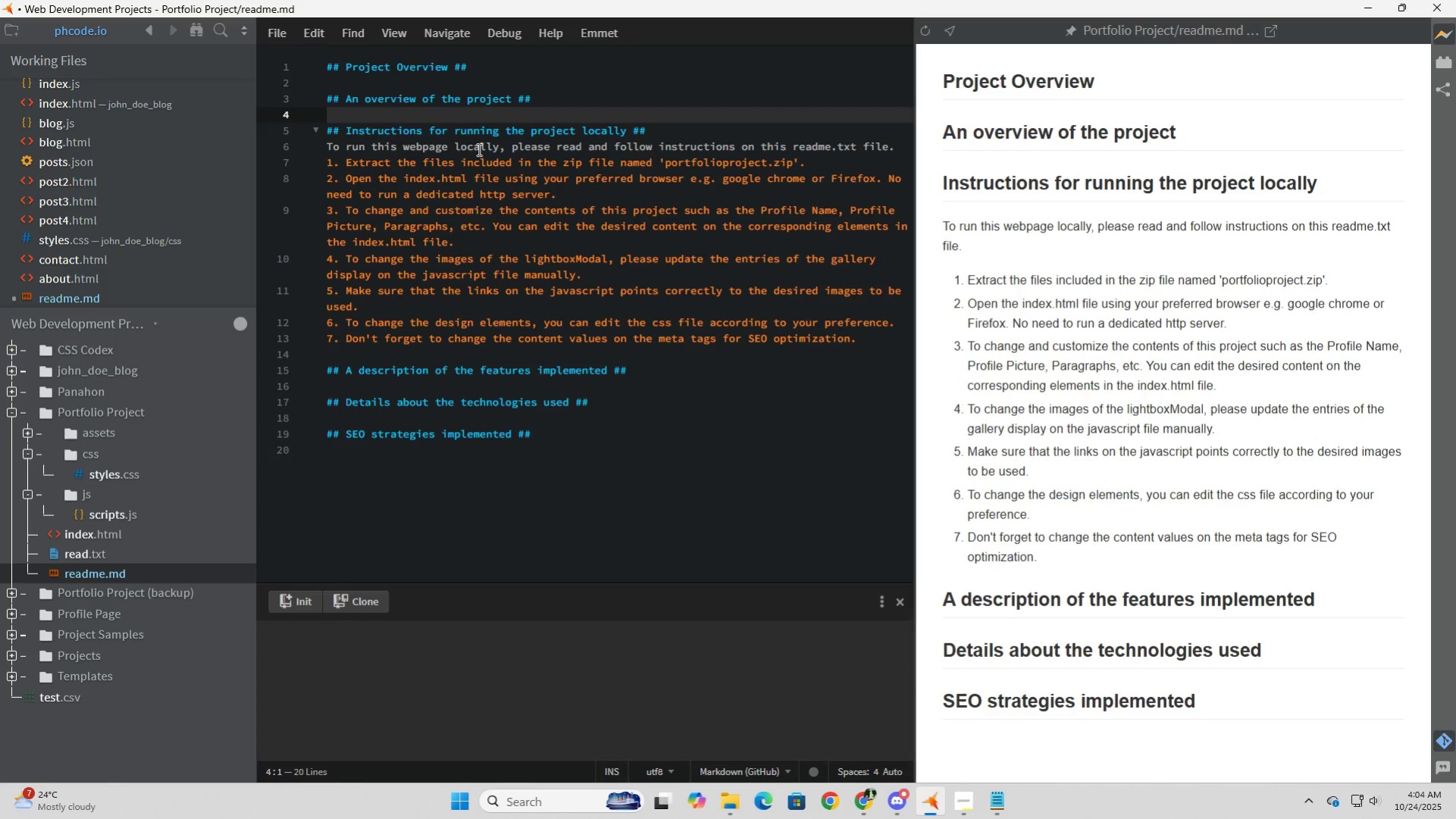 
left_click([895, 148])
 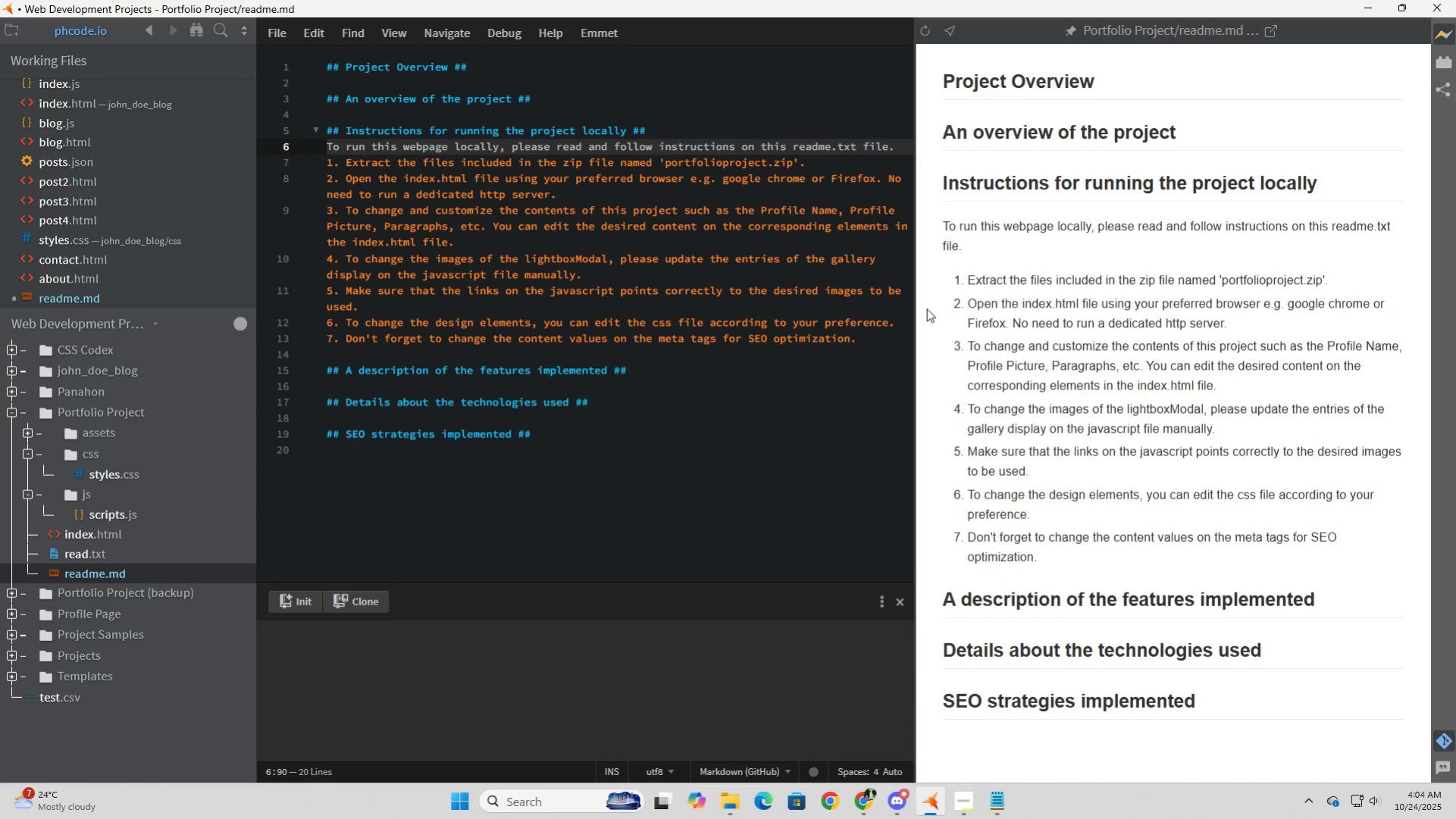 
key(Enter)
 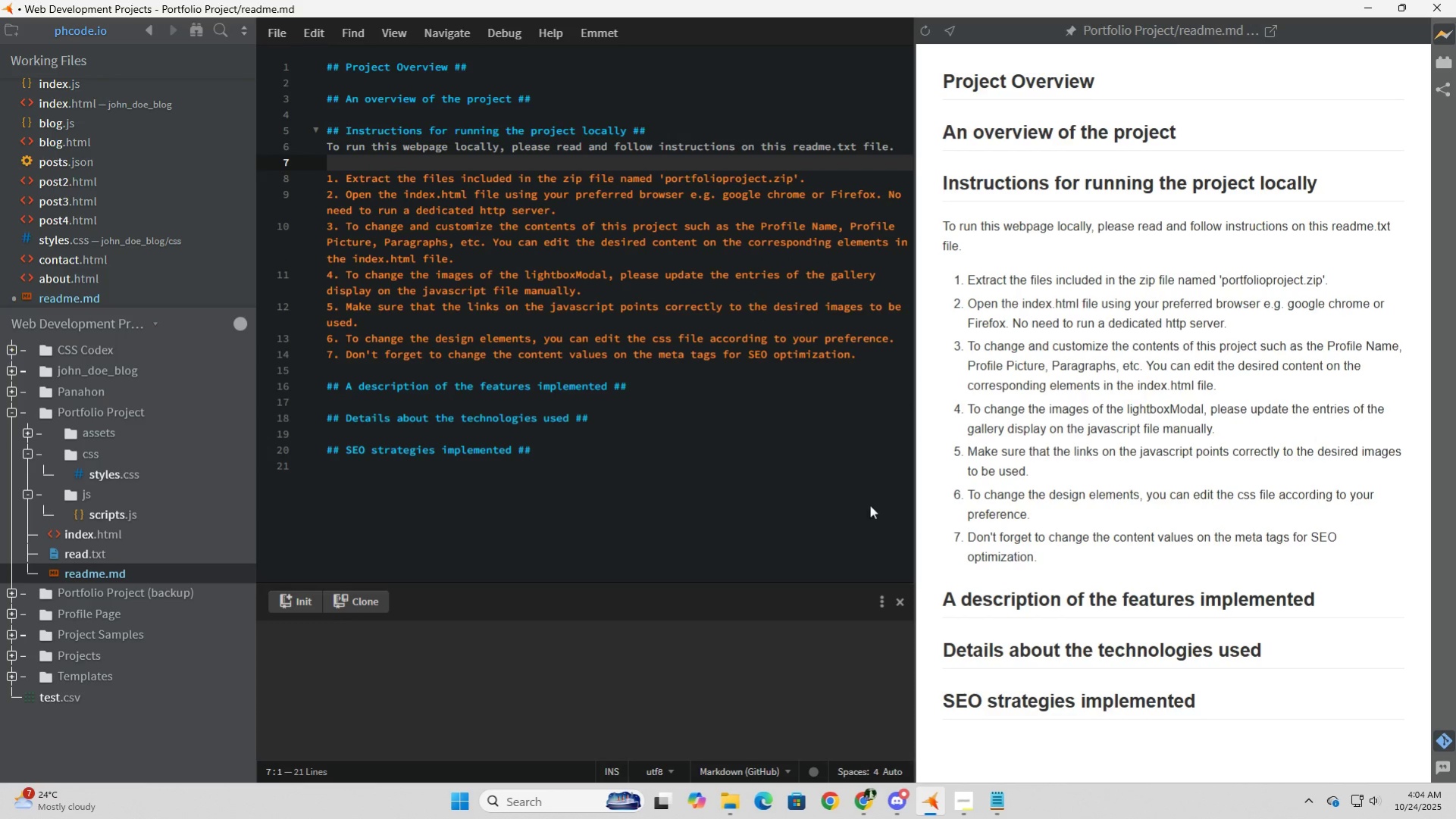 
left_click([771, 493])
 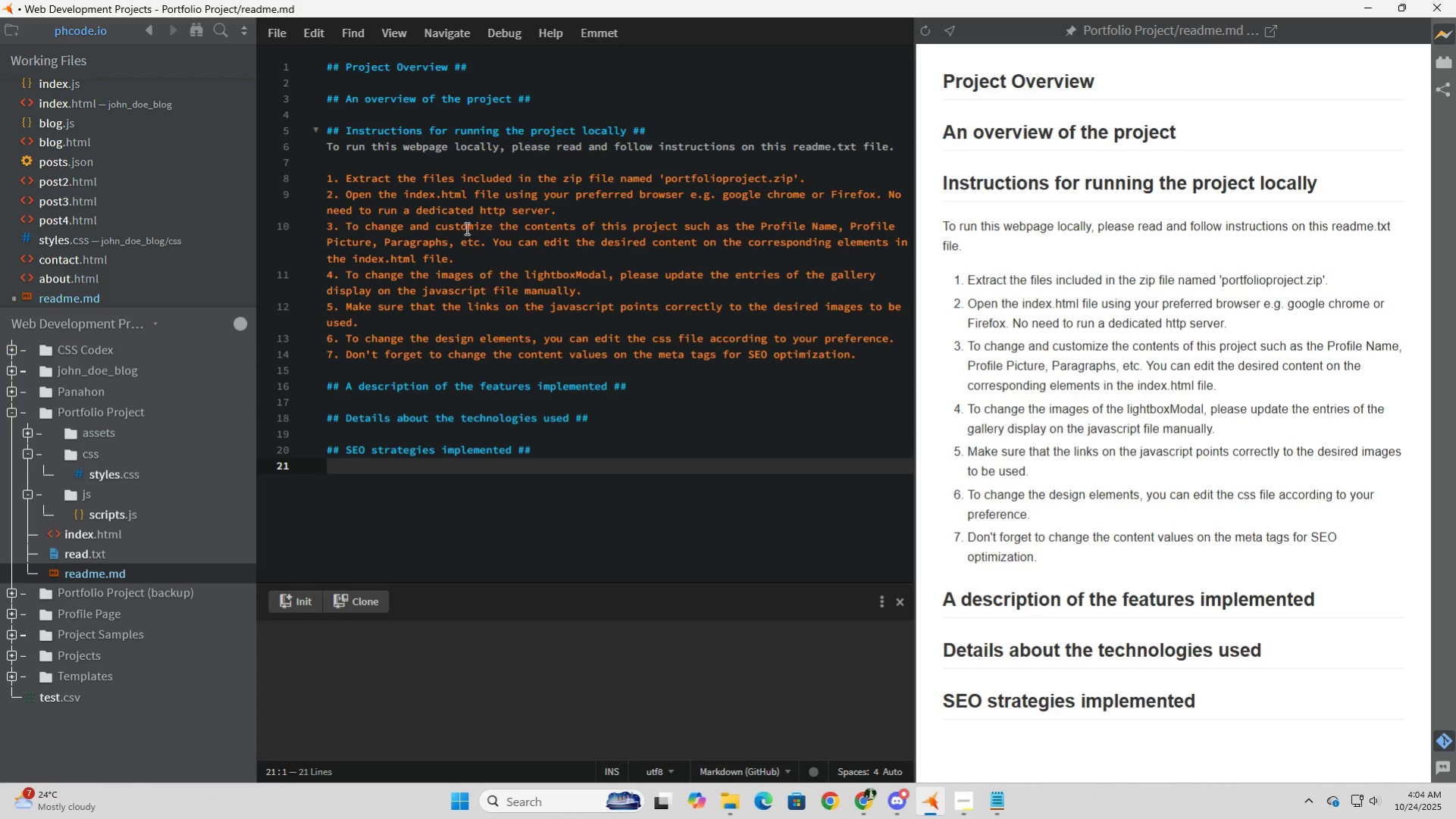 
left_click([571, 117])
 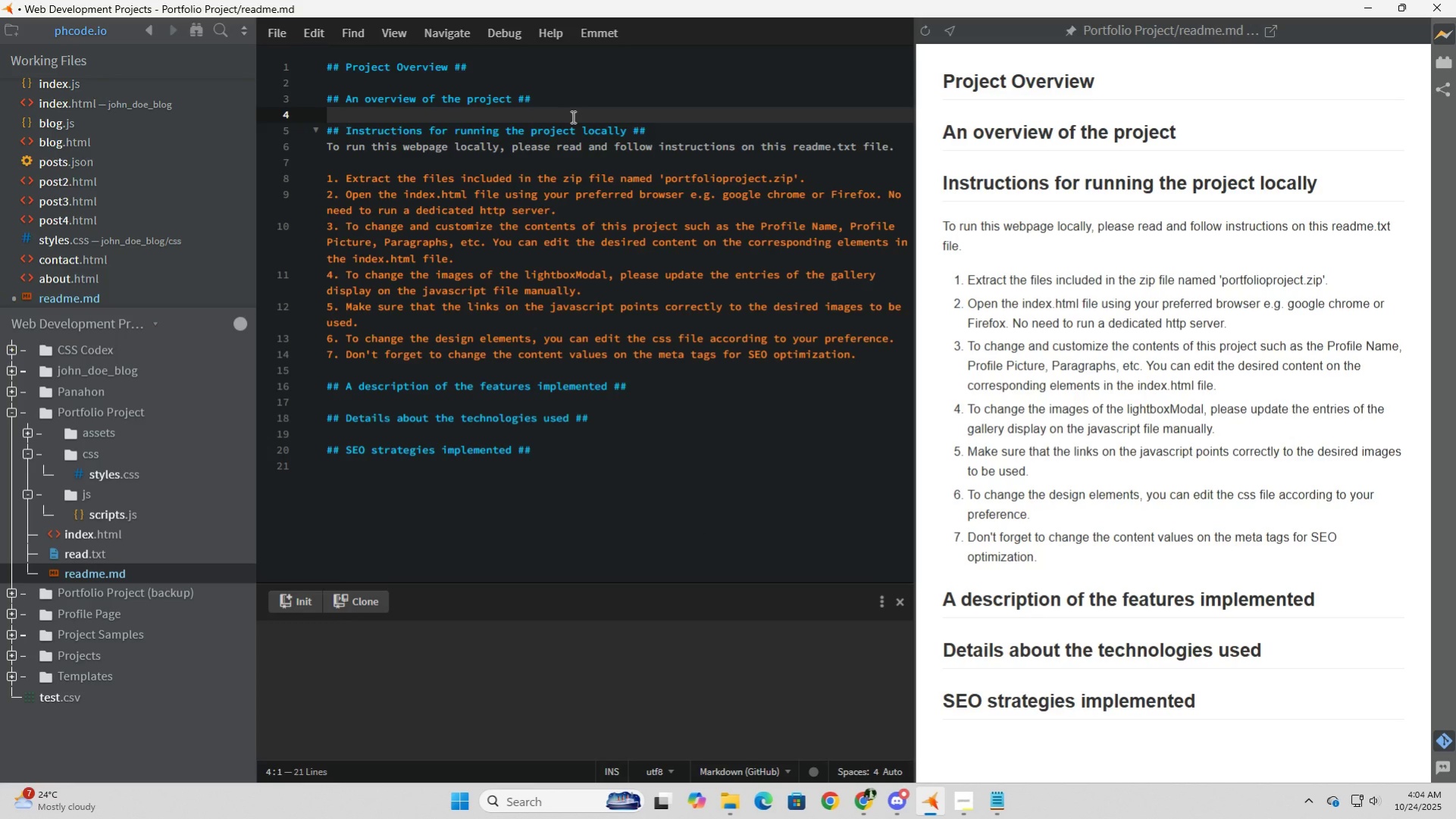 
key(Enter)
 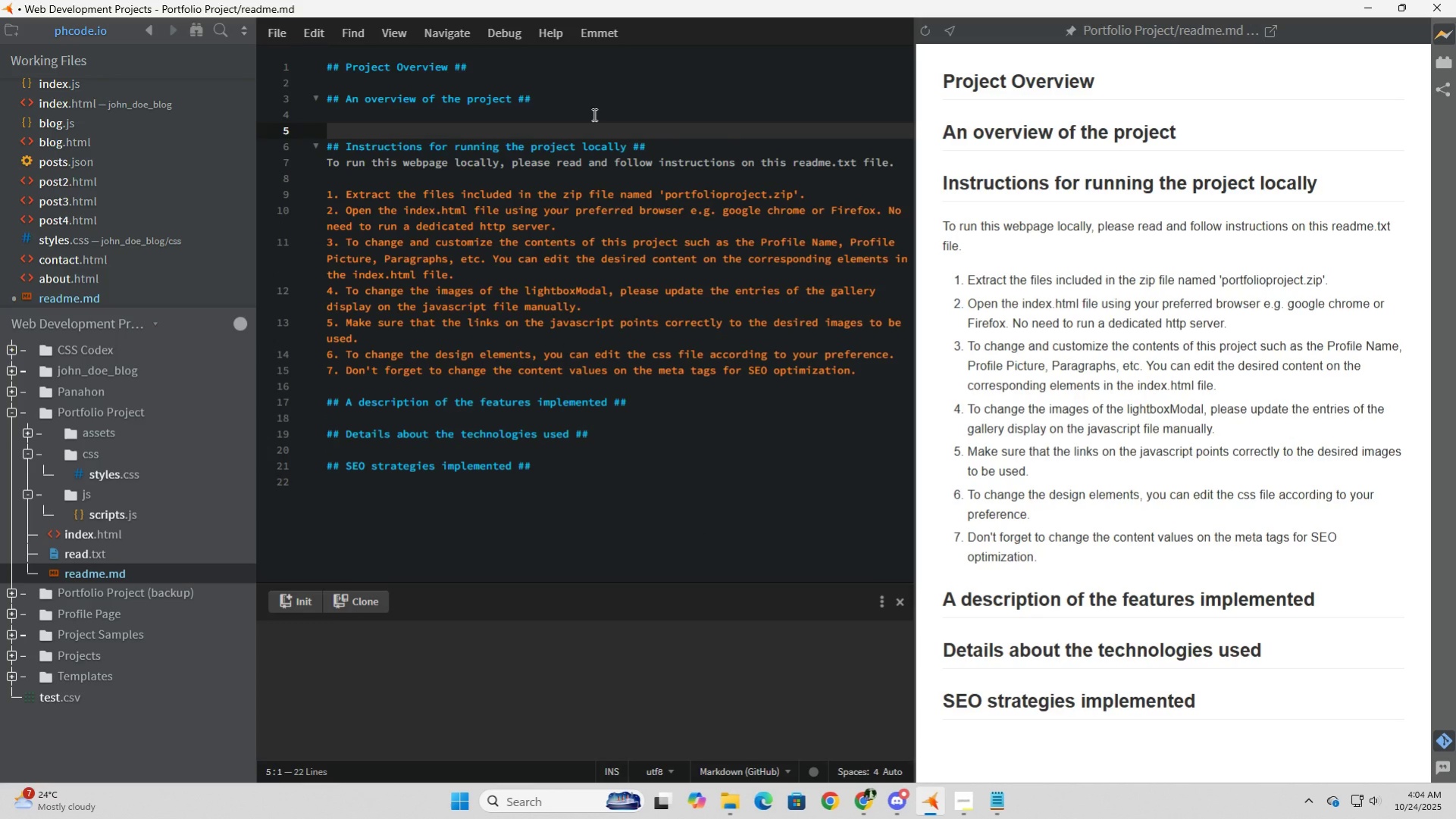 
key(ArrowUp)
 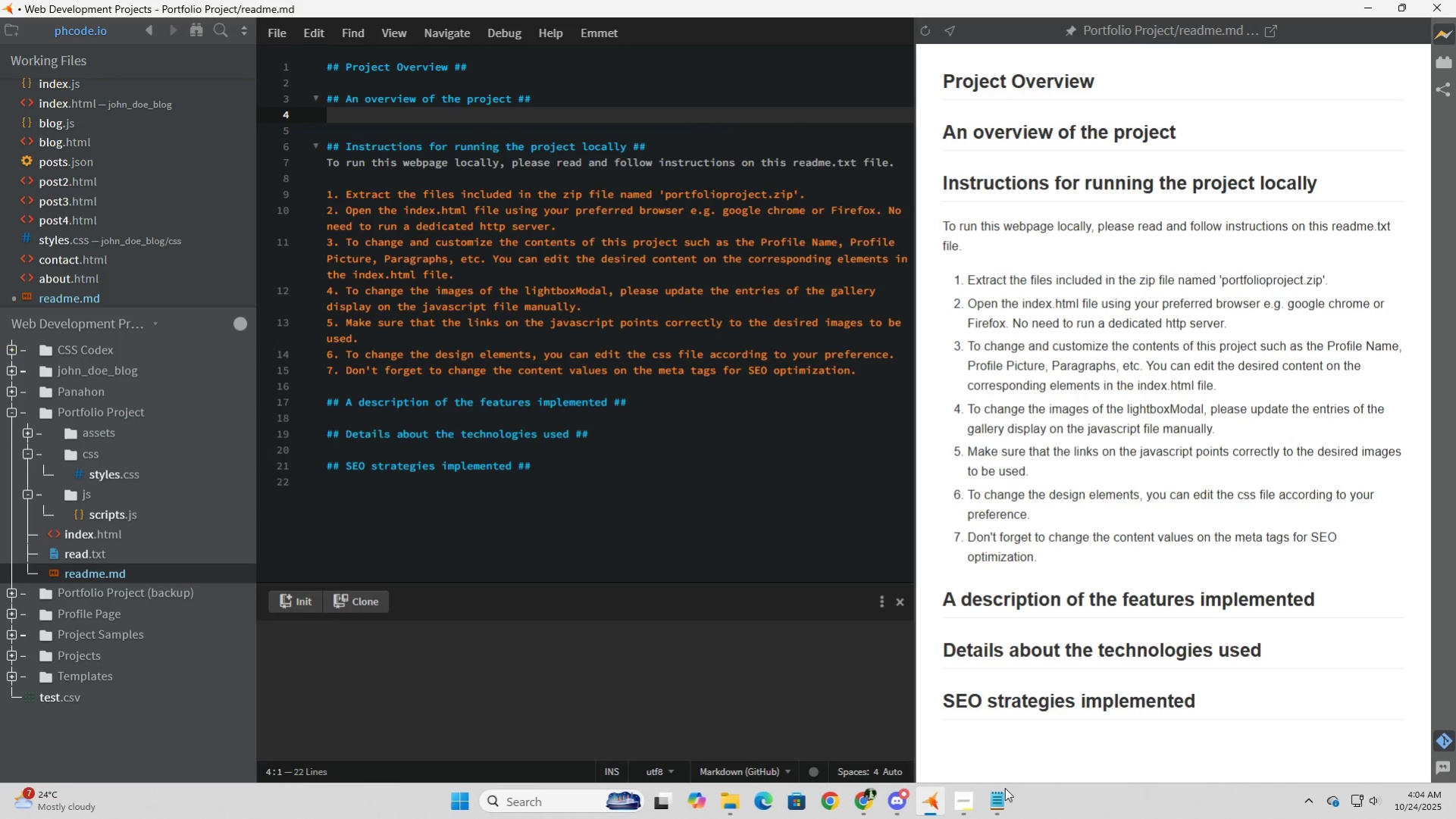 
left_click([999, 809])
 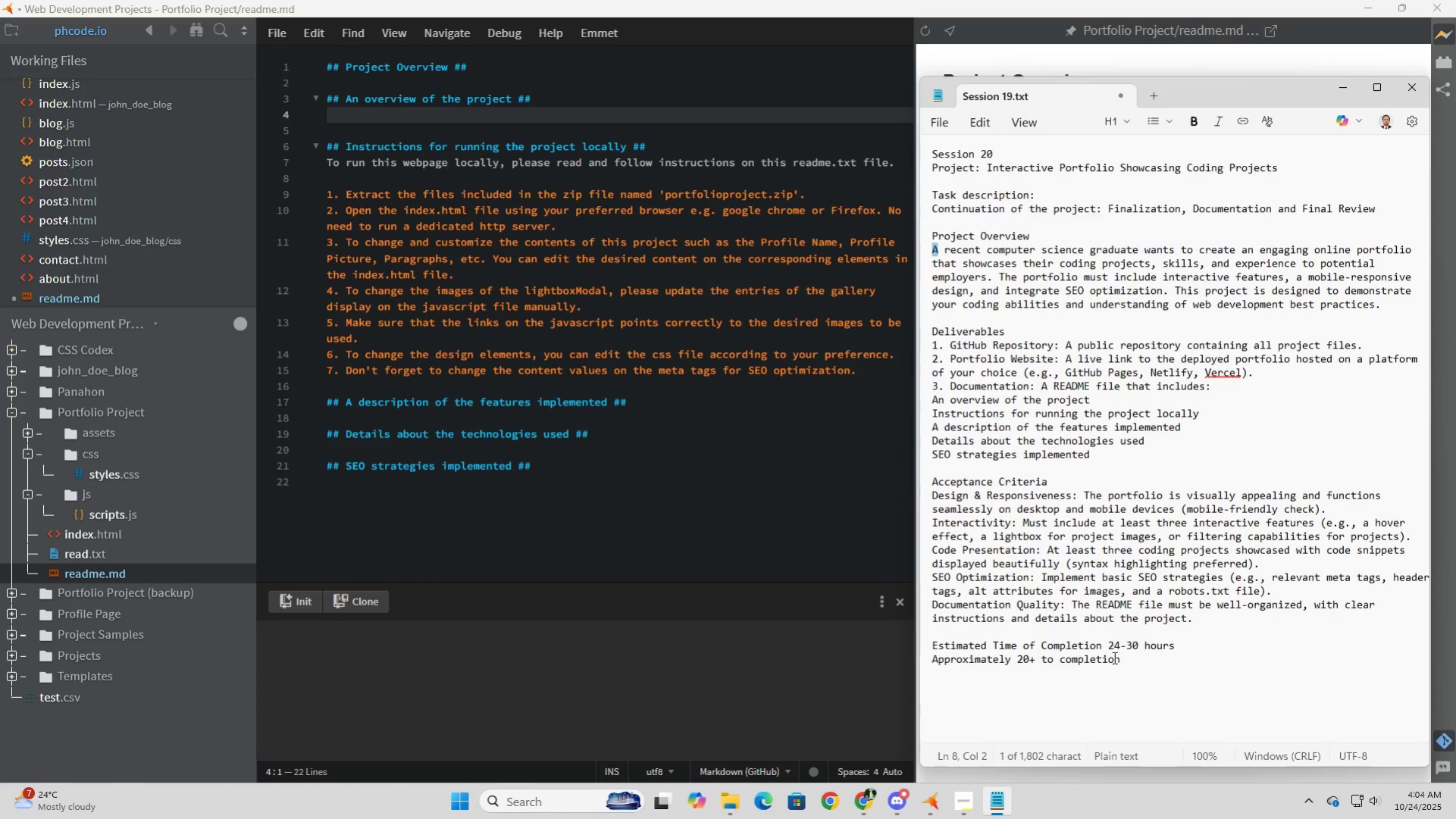 
wait(9.35)
 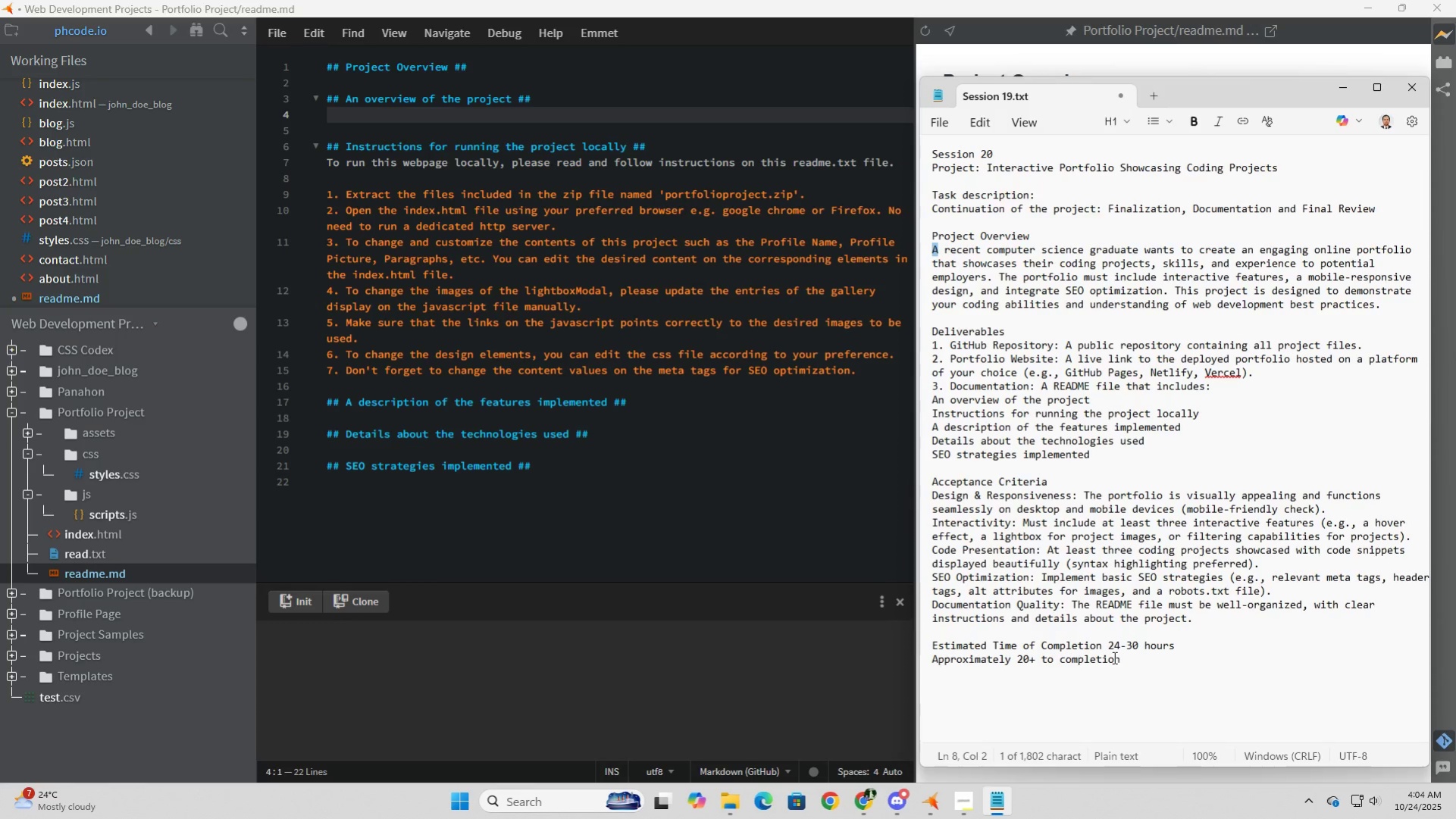 
left_click([468, 111])
 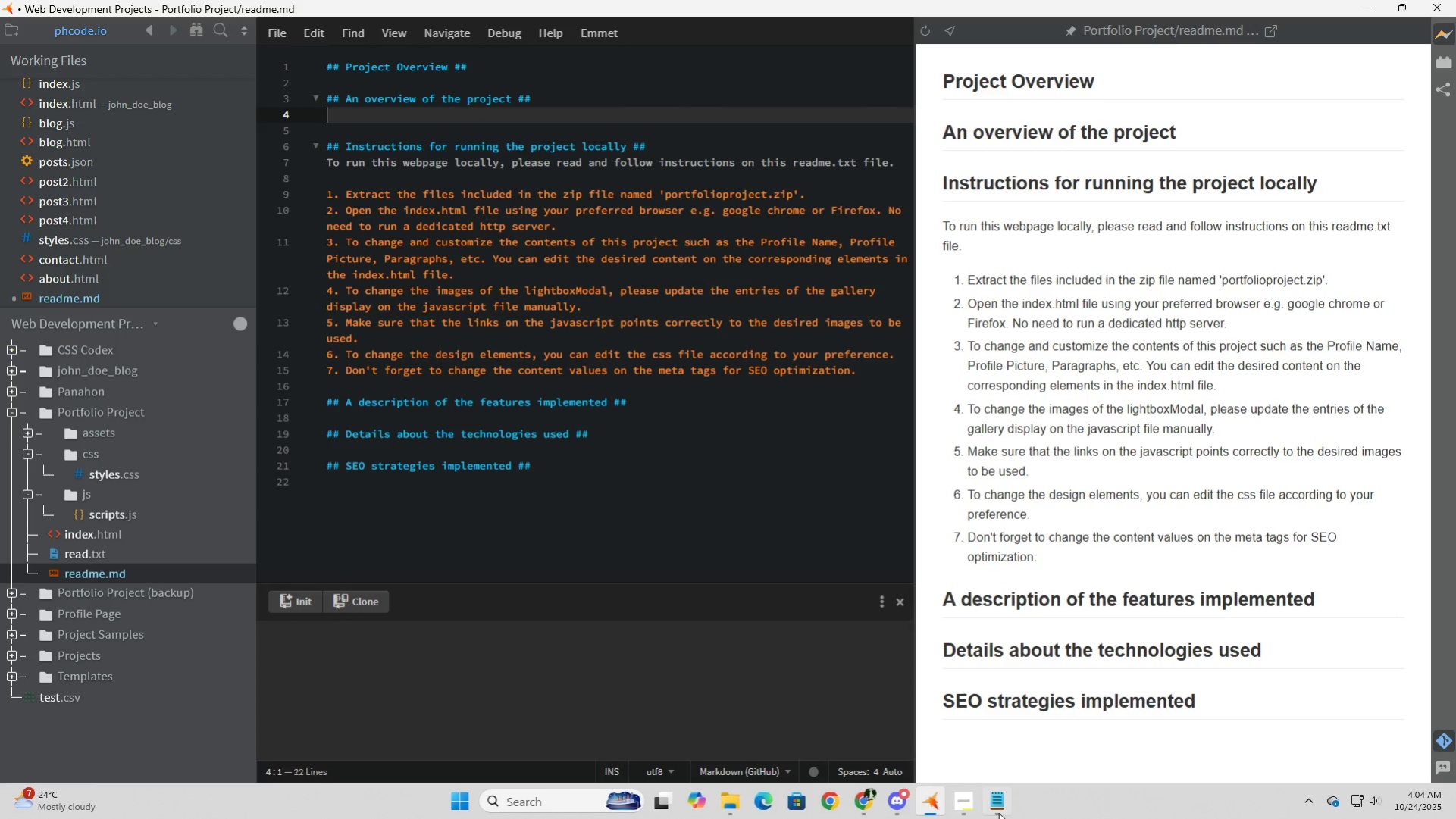 
left_click([1007, 811])
 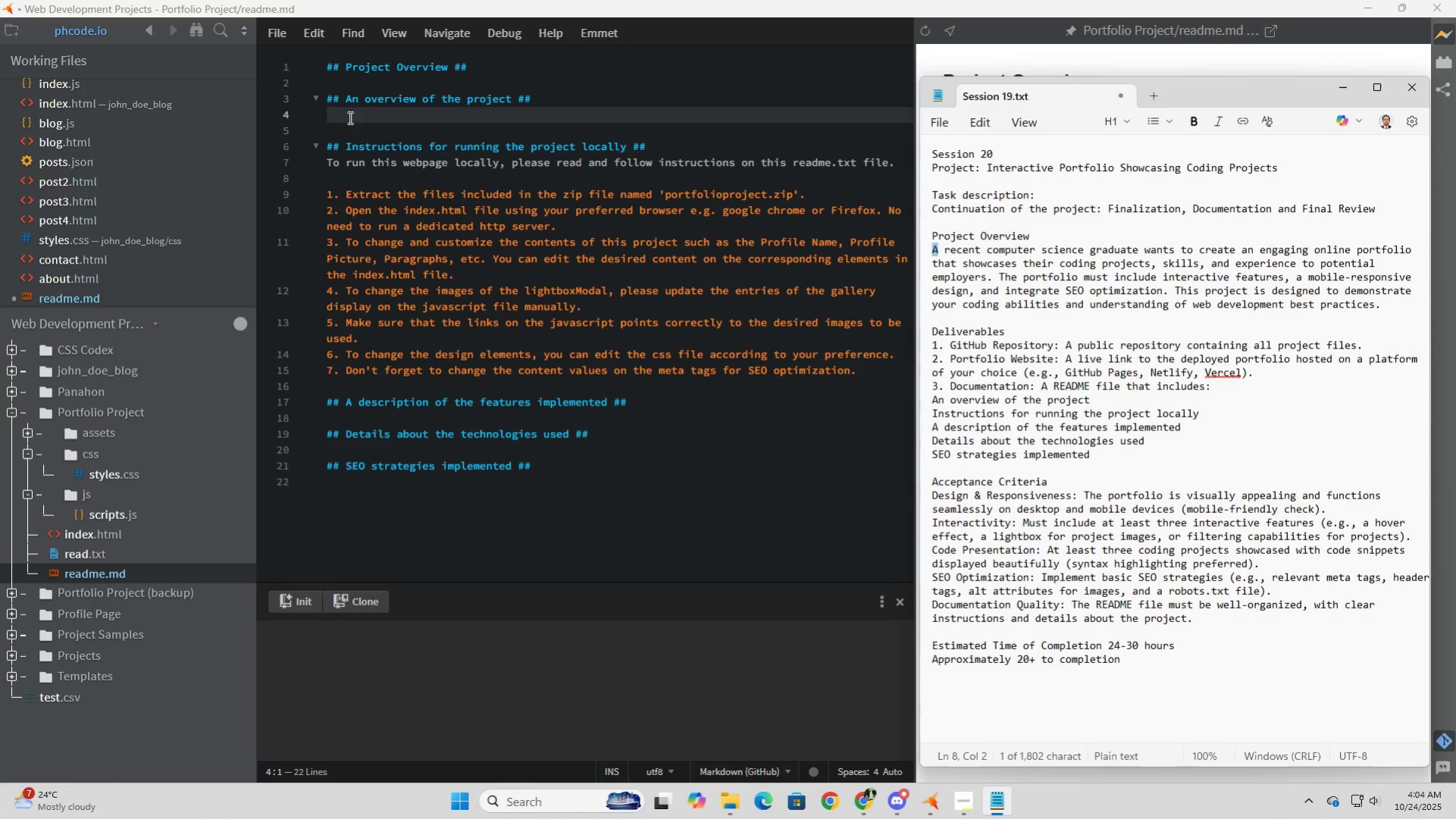 
wait(5.29)
 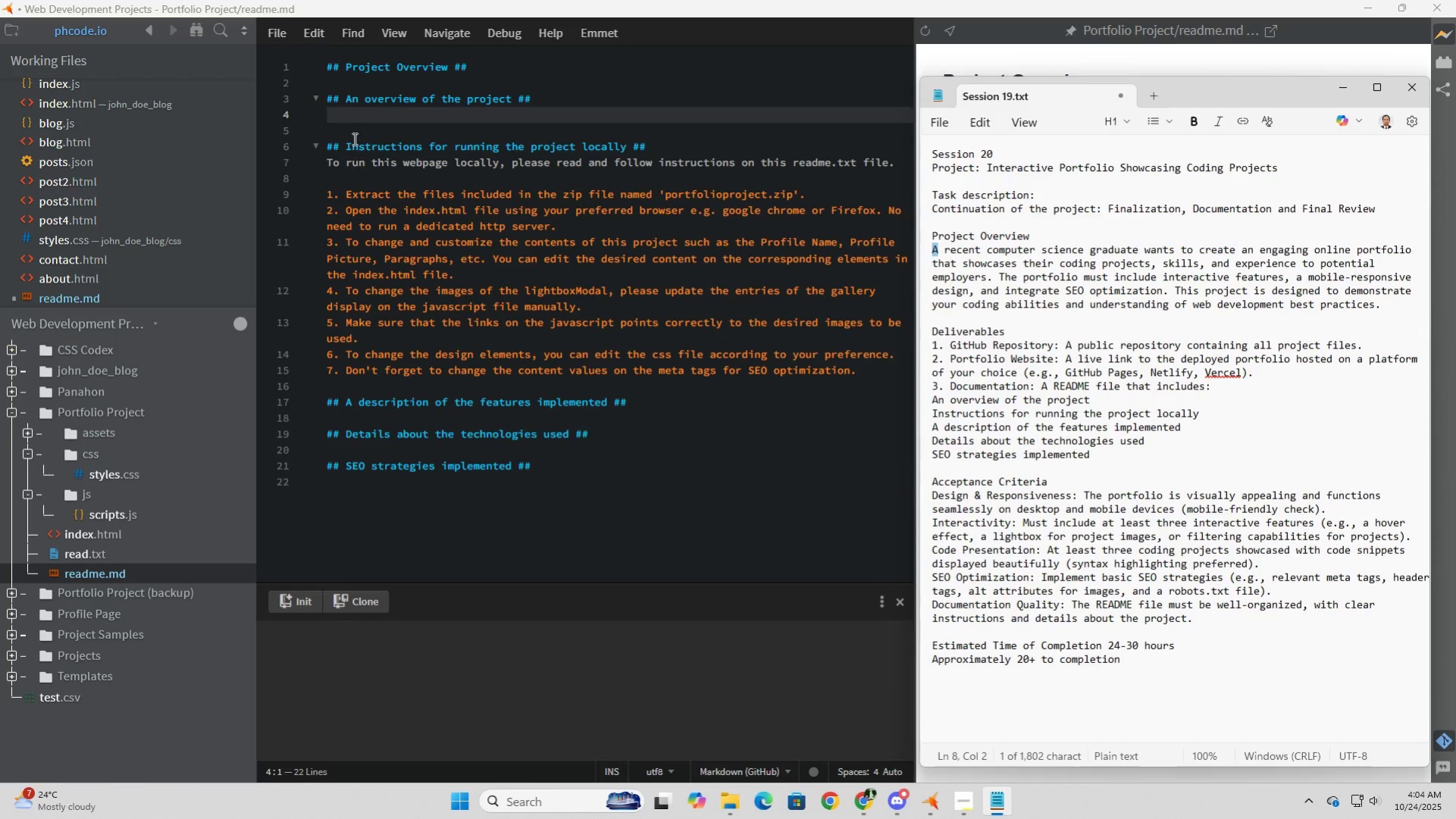 
left_click([349, 117])
 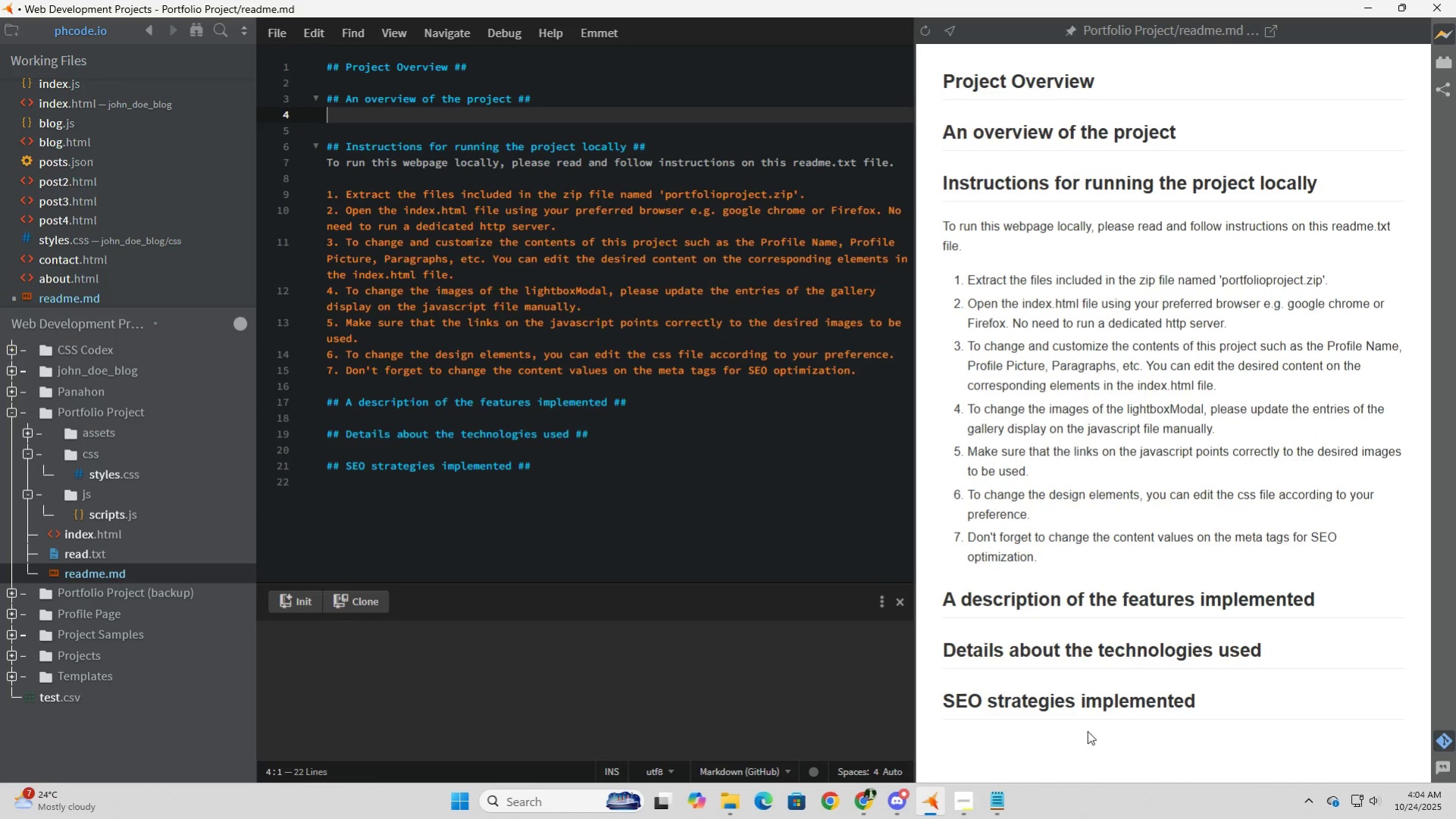 
left_click([1005, 805])
 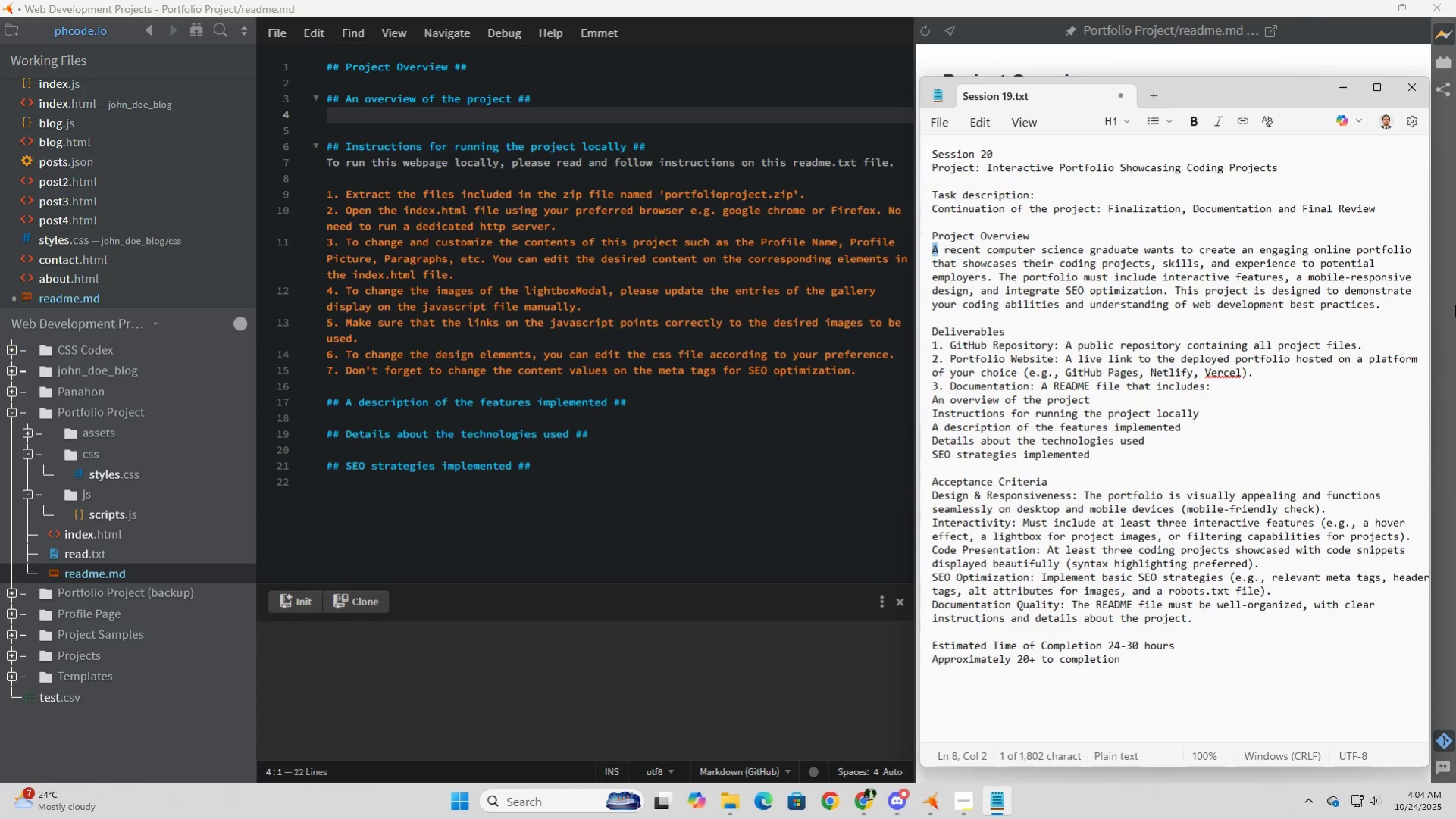 
left_click([1225, 5])
 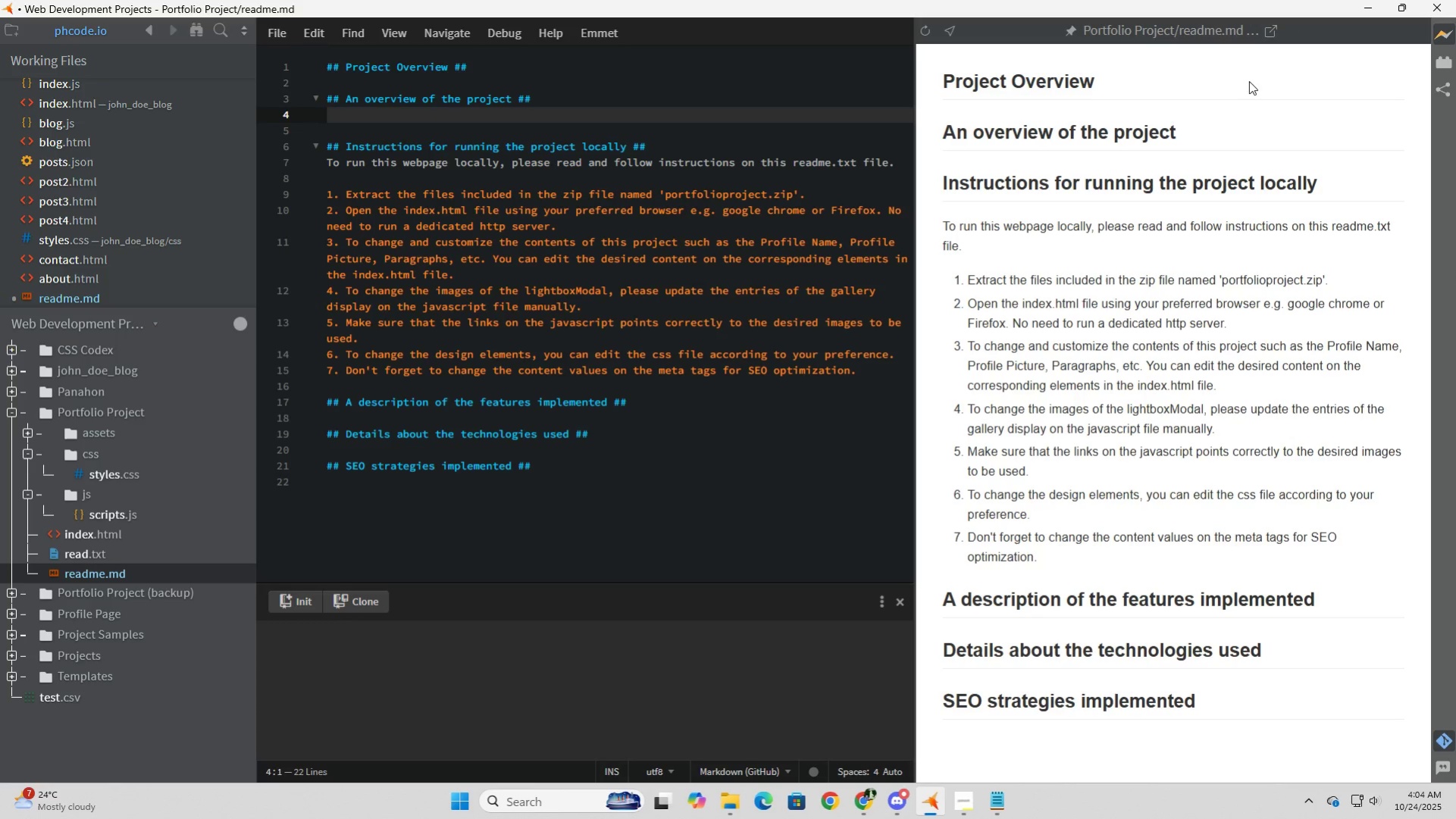 
wait(5.15)
 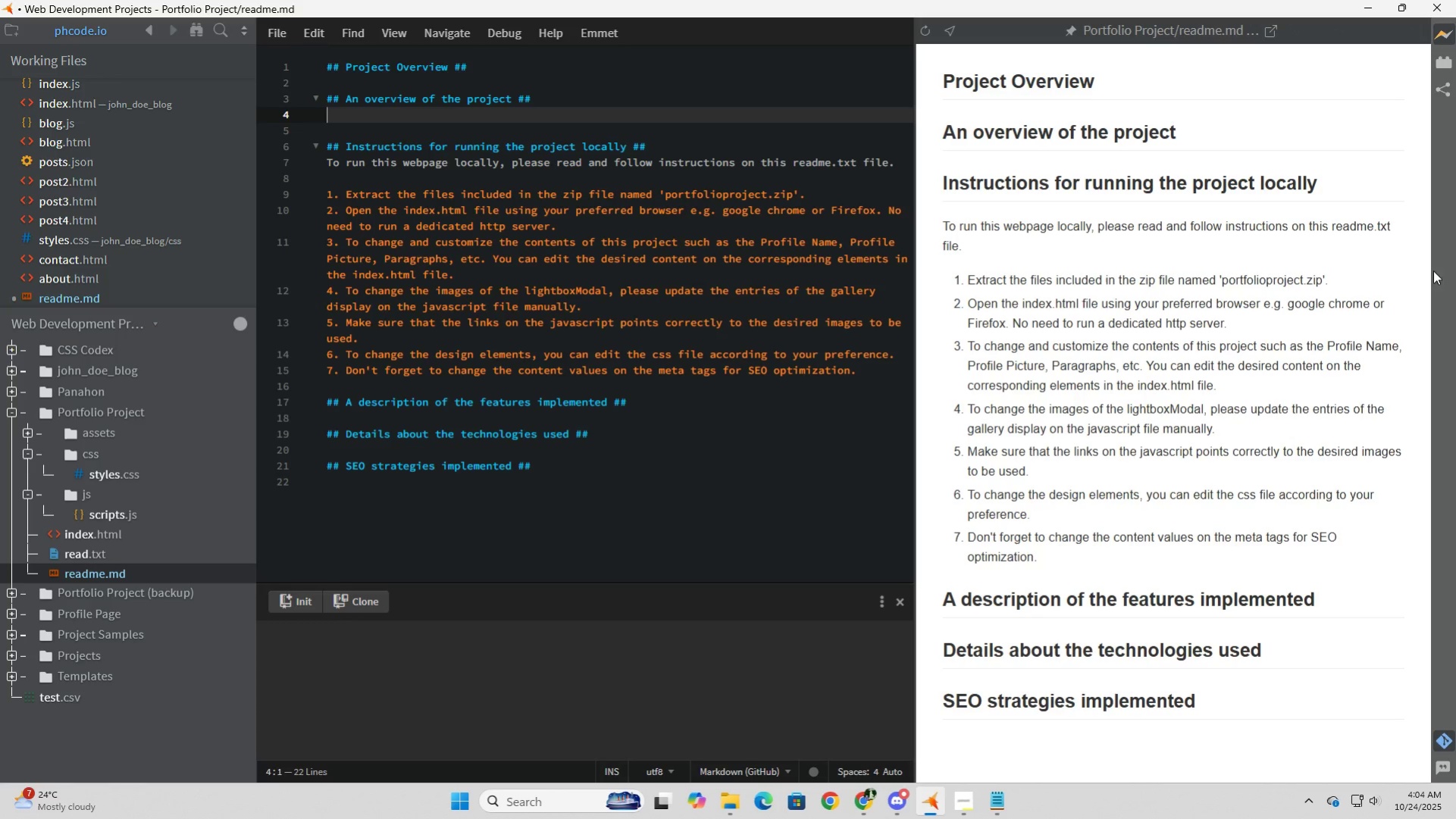 
left_click([1404, 5])
 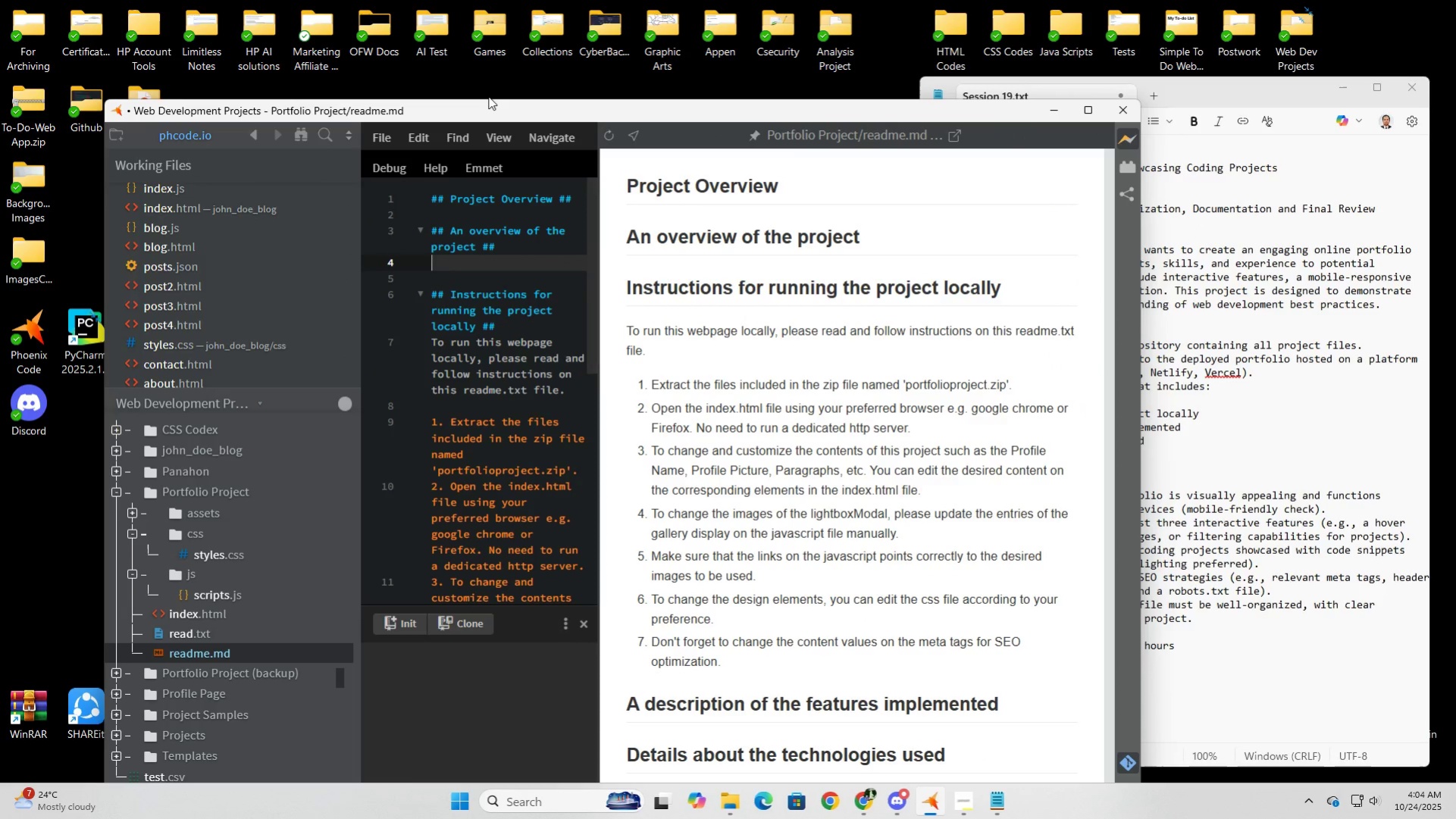 
left_click_drag(start_coordinate=[493, 109], to_coordinate=[395, 12])
 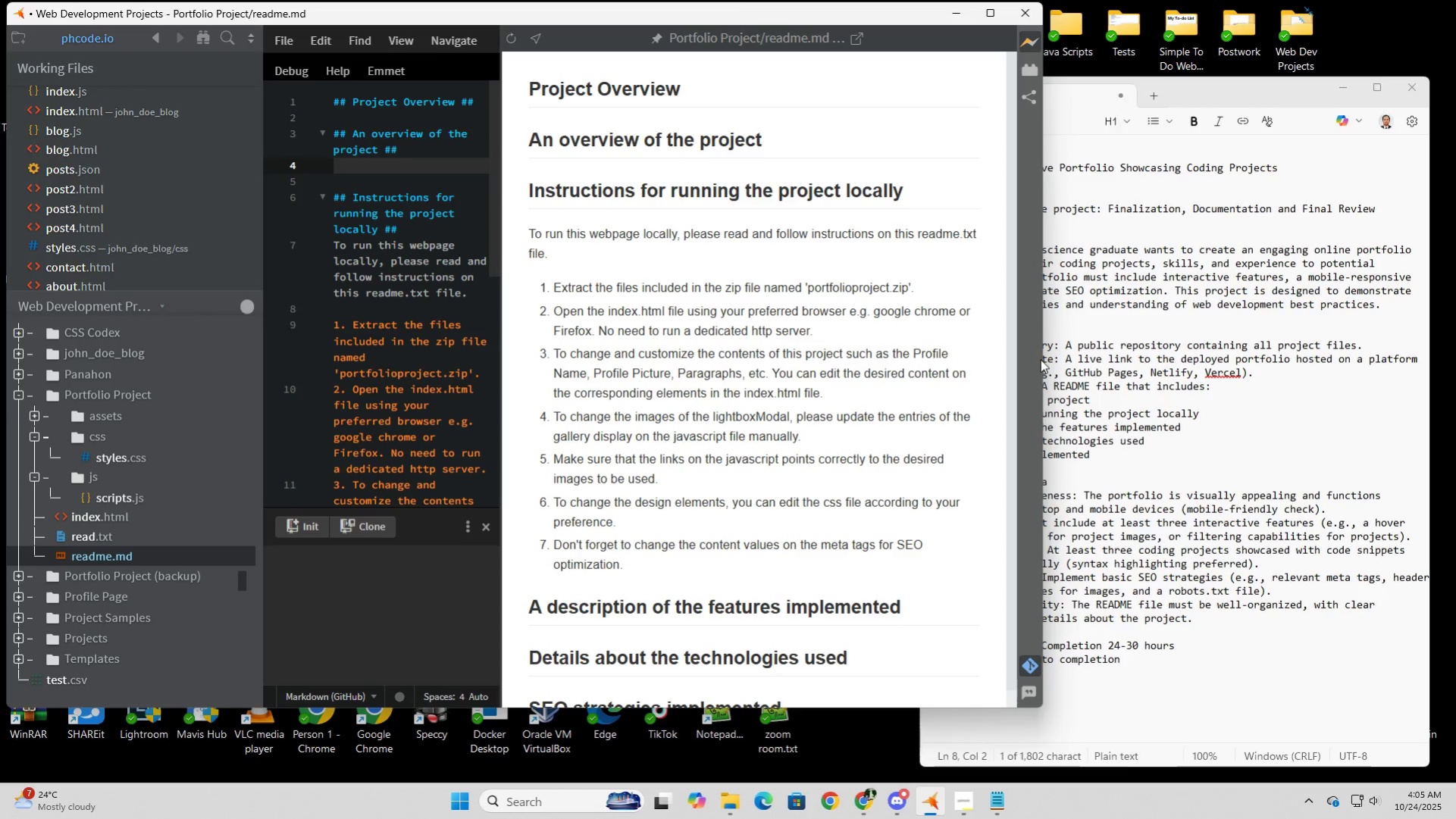 
left_click_drag(start_coordinate=[1047, 359], to_coordinate=[1282, 333])
 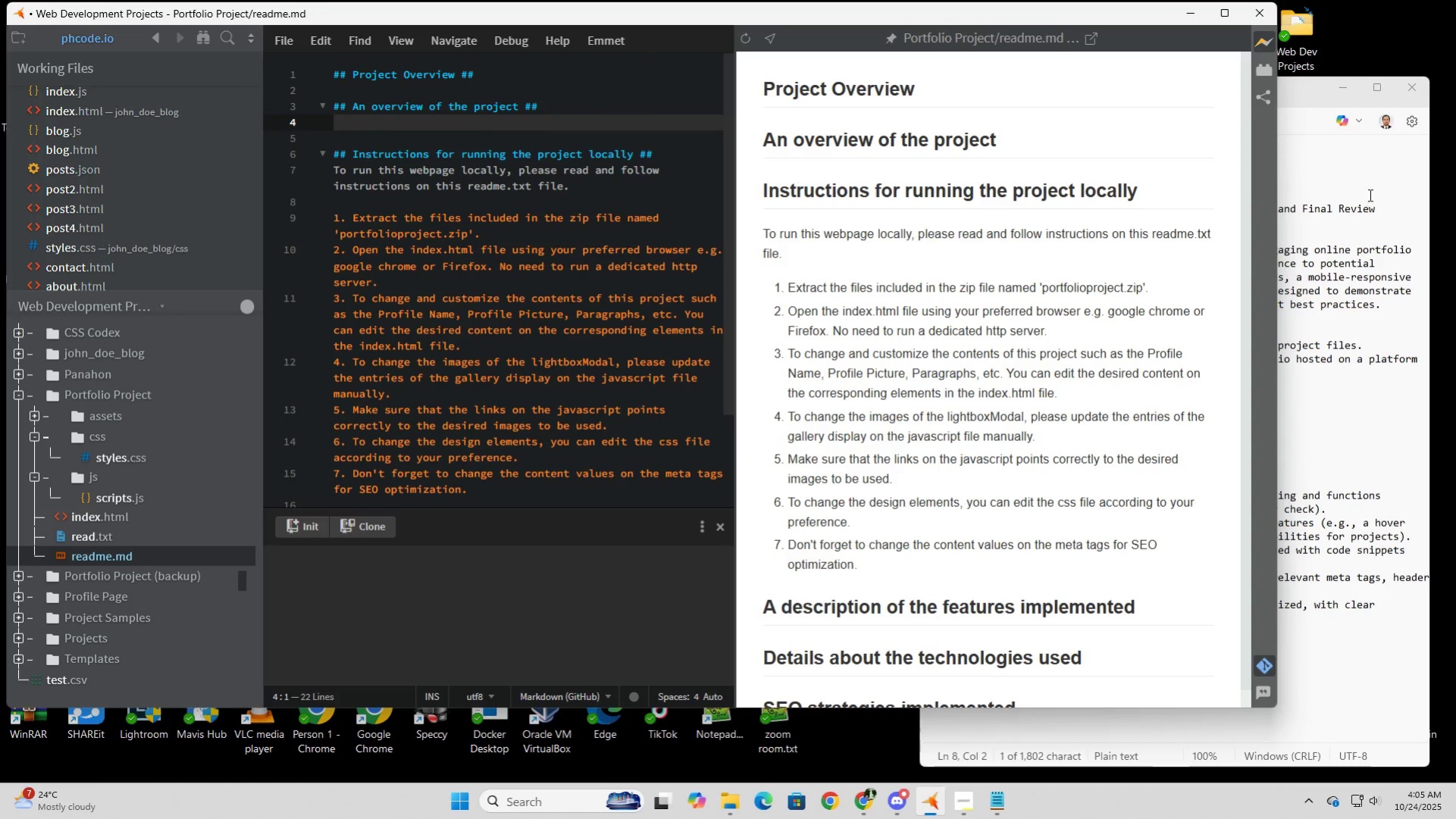 
left_click([1409, 174])
 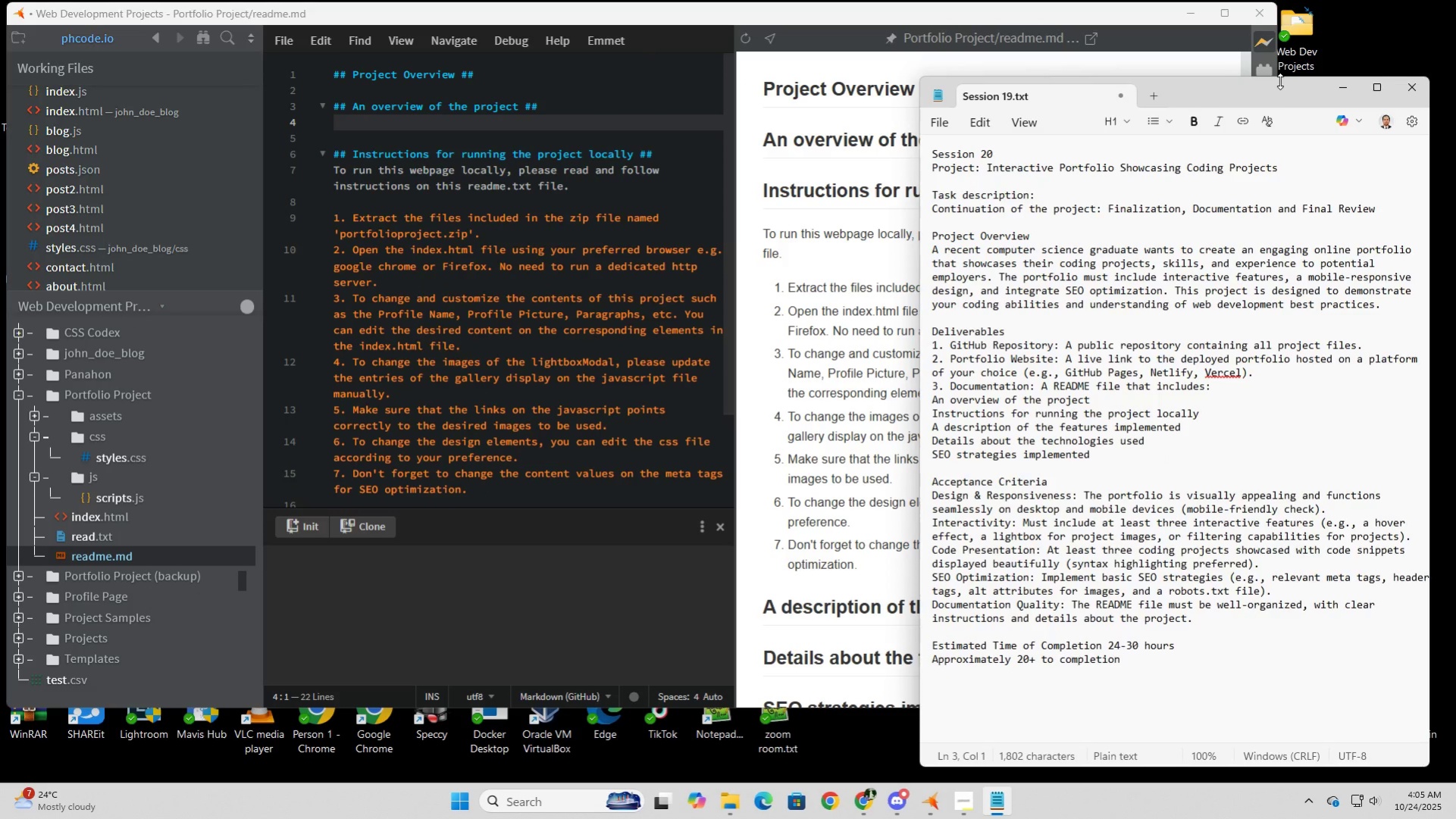 
left_click_drag(start_coordinate=[1279, 81], to_coordinate=[1255, 470])
 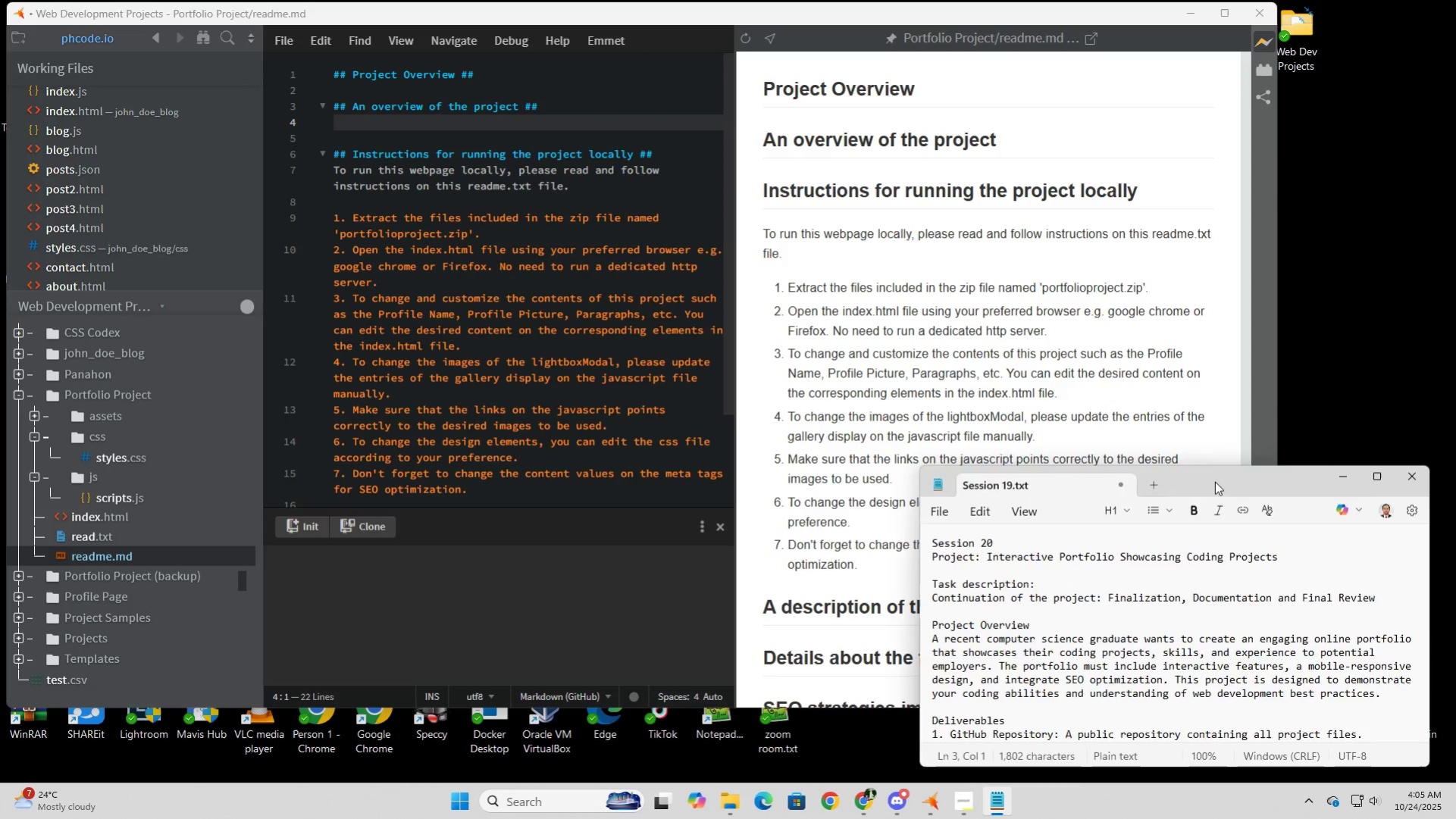 
left_click_drag(start_coordinate=[1214, 481], to_coordinate=[570, 478])
 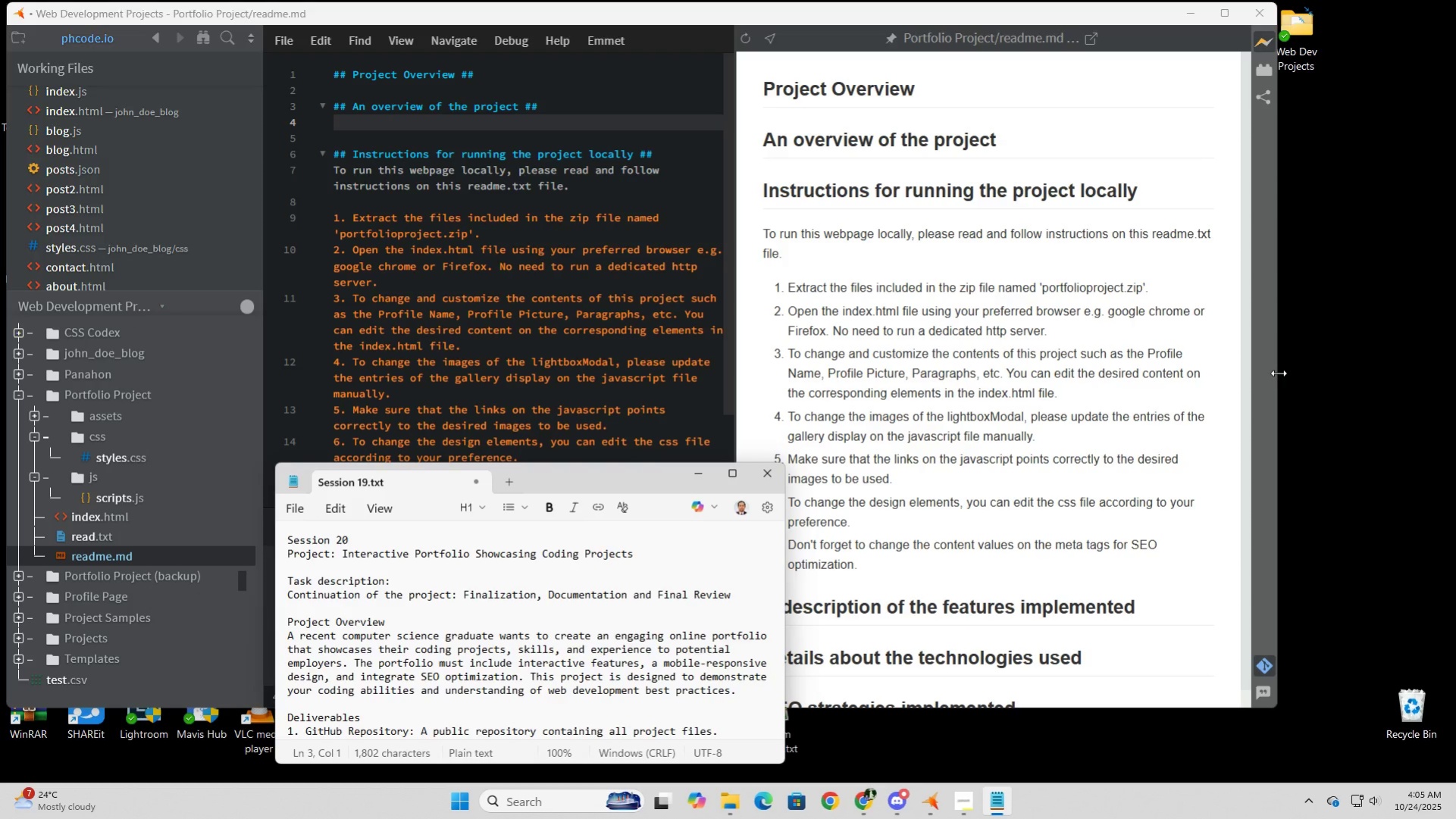 
left_click_drag(start_coordinate=[1278, 373], to_coordinate=[1453, 361])
 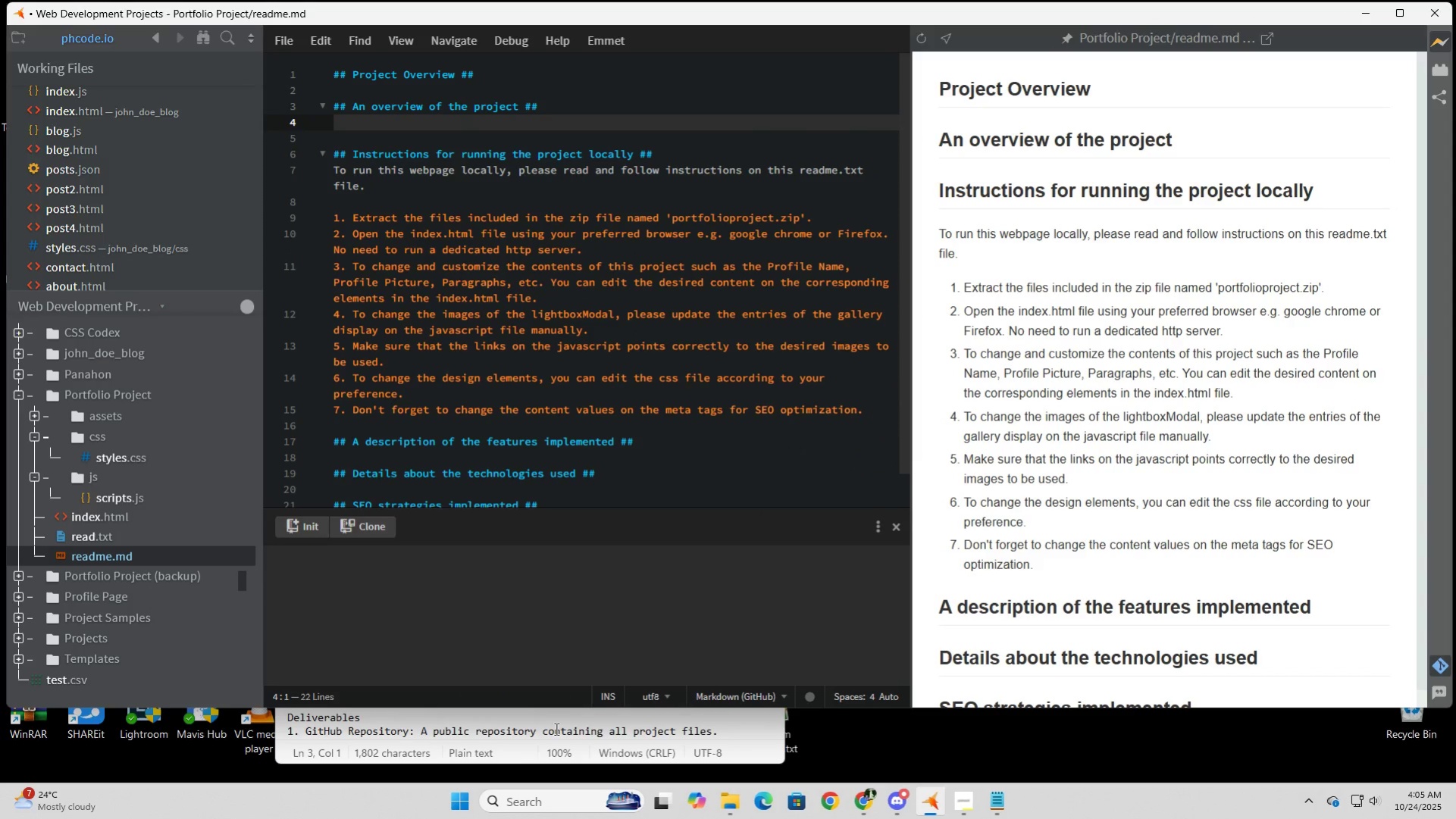 
left_click([555, 727])
 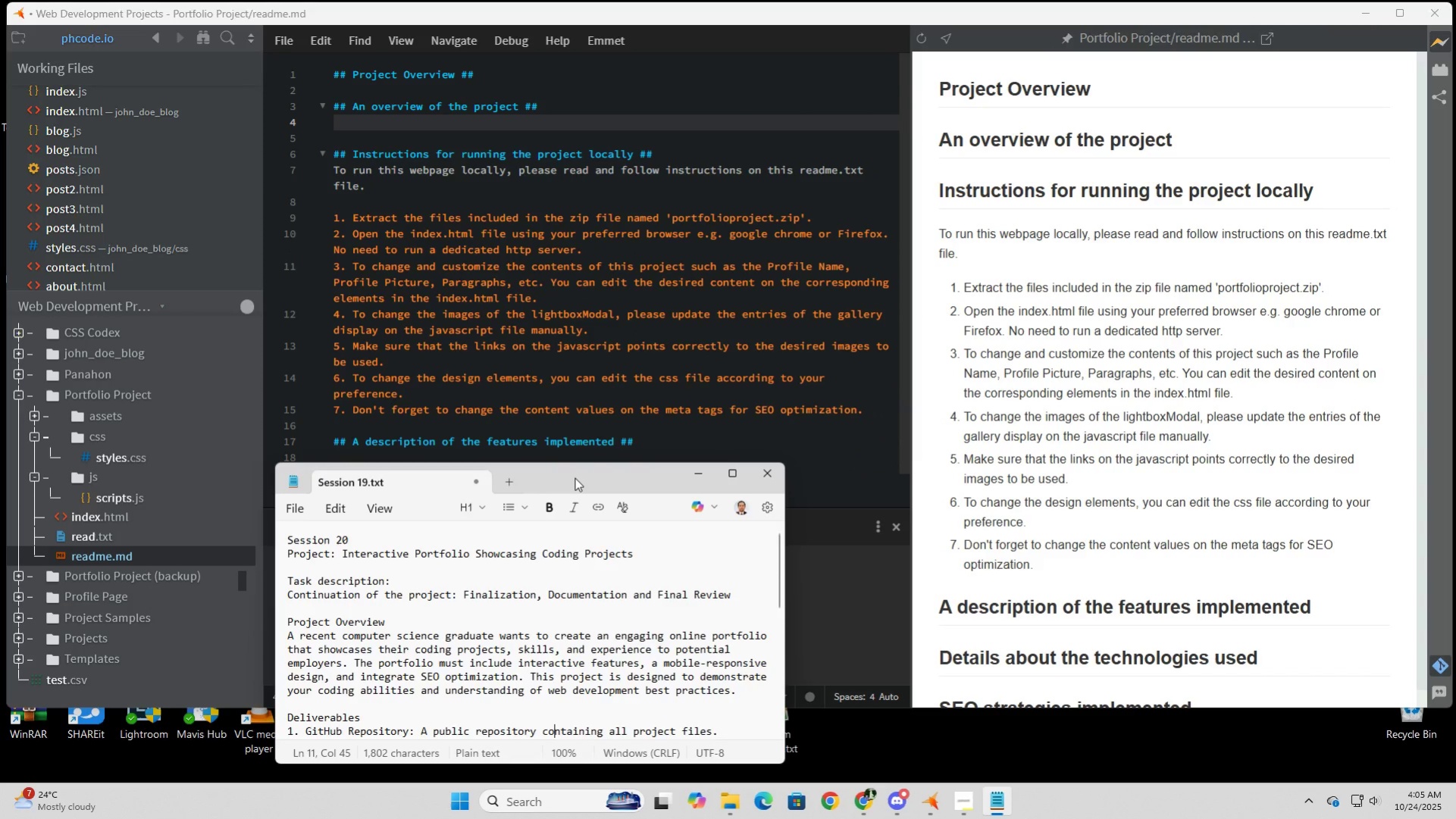 
left_click_drag(start_coordinate=[575, 477], to_coordinate=[1188, 500])
 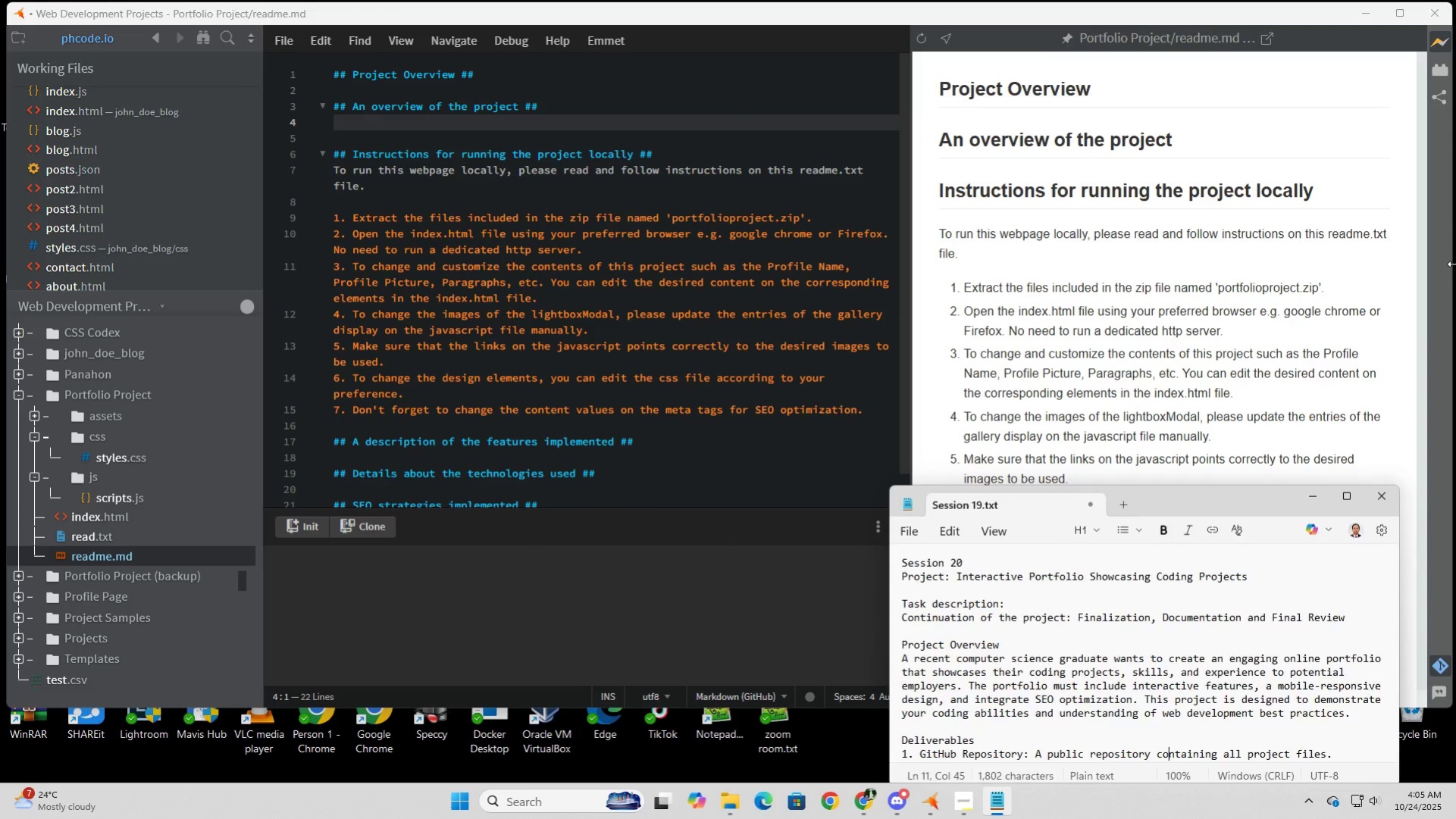 
left_click_drag(start_coordinate=[1454, 264], to_coordinate=[1260, 271])
 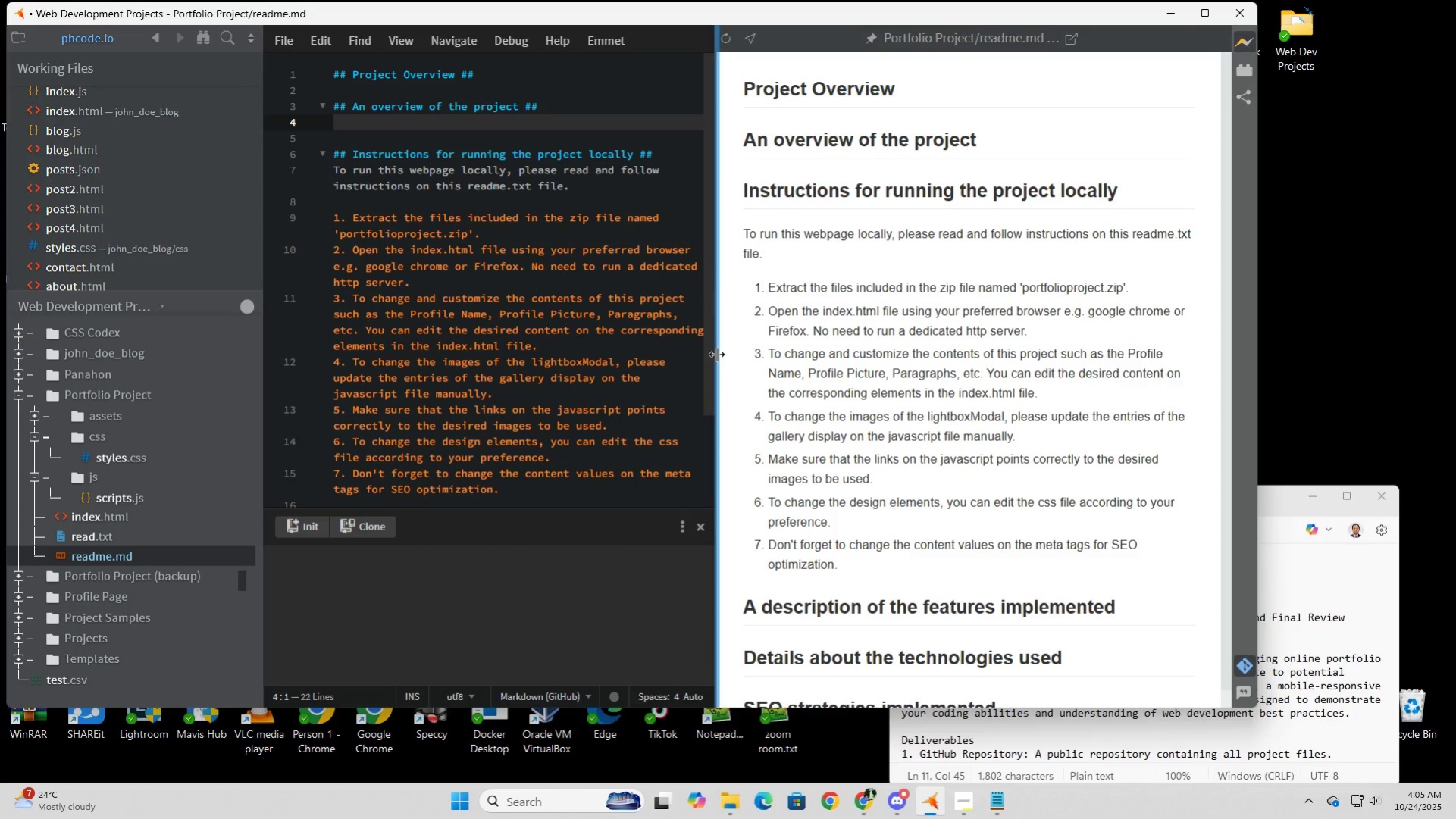 
left_click_drag(start_coordinate=[717, 353], to_coordinate=[978, 333])
 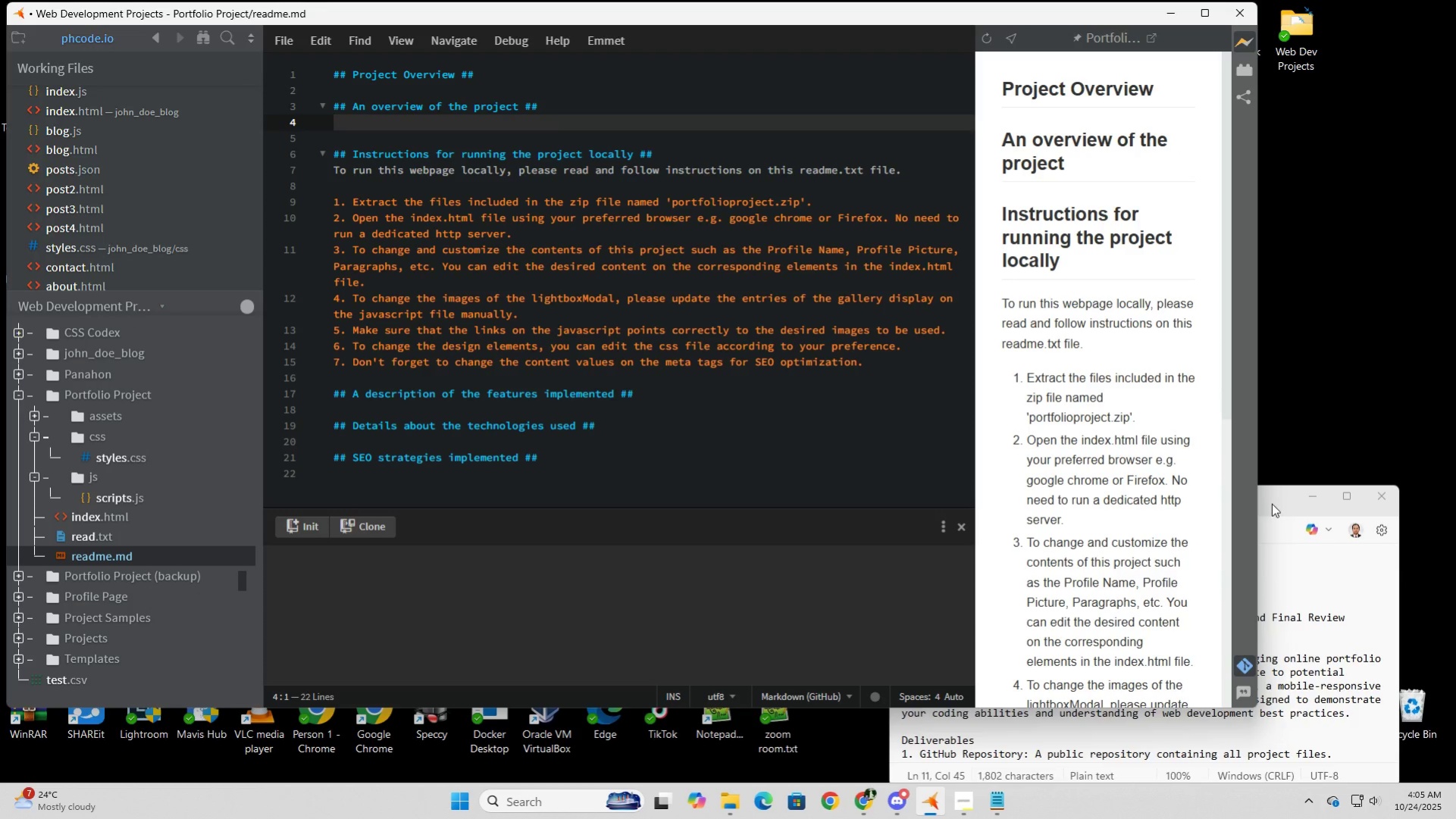 
left_click([1274, 503])
 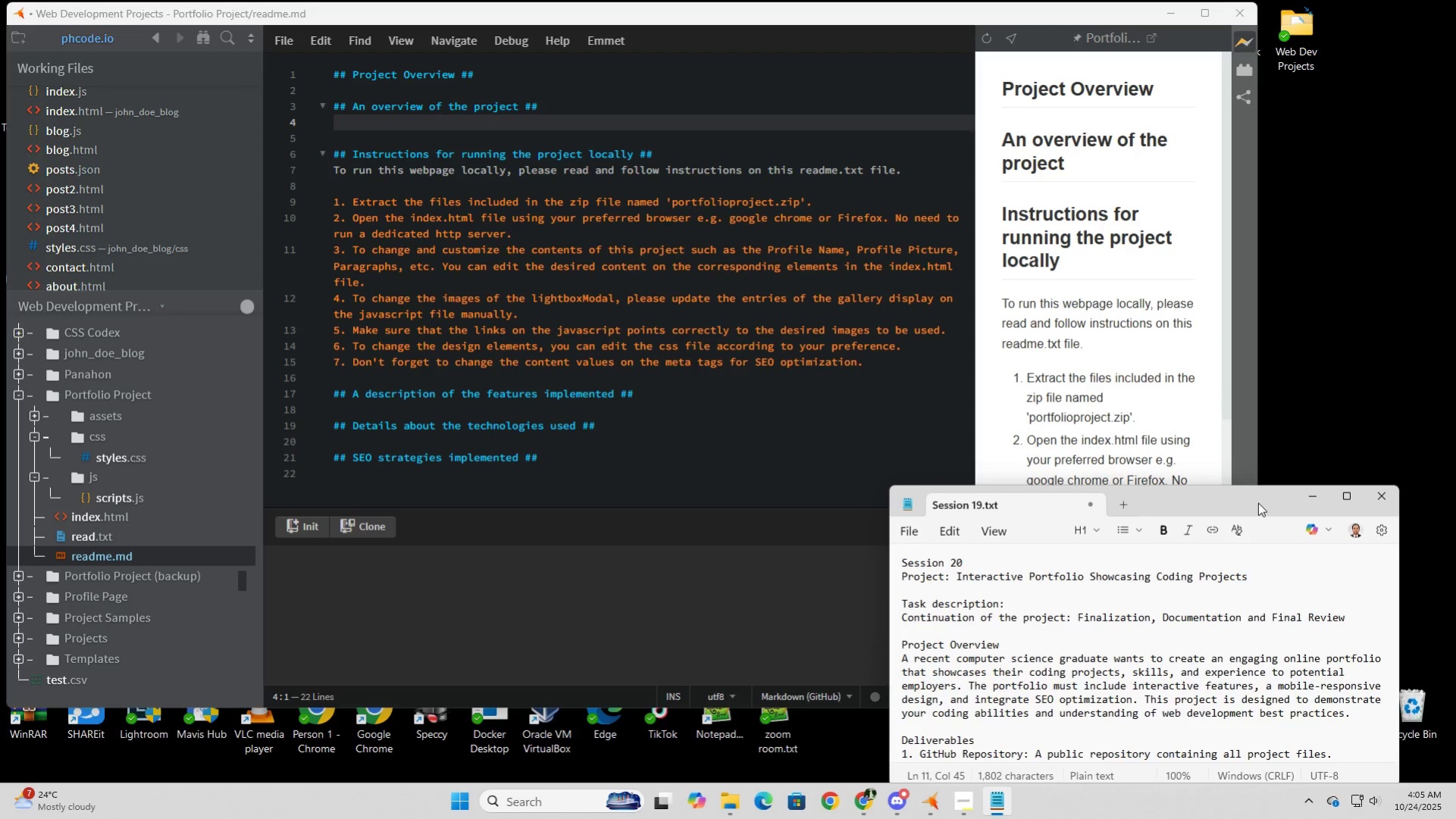 
left_click_drag(start_coordinate=[1257, 502], to_coordinate=[1301, 267])
 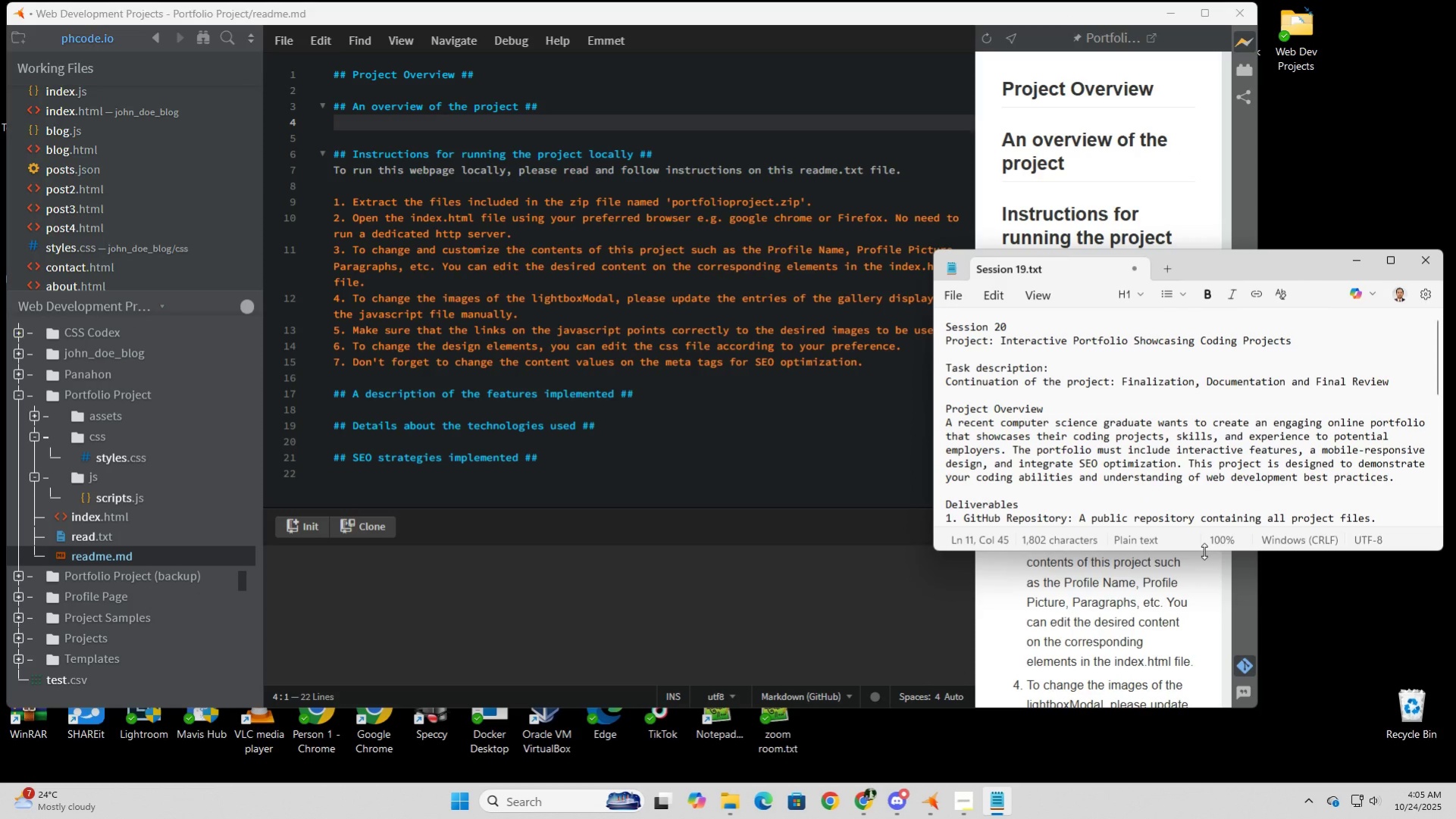 
left_click_drag(start_coordinate=[1204, 551], to_coordinate=[1225, 743])
 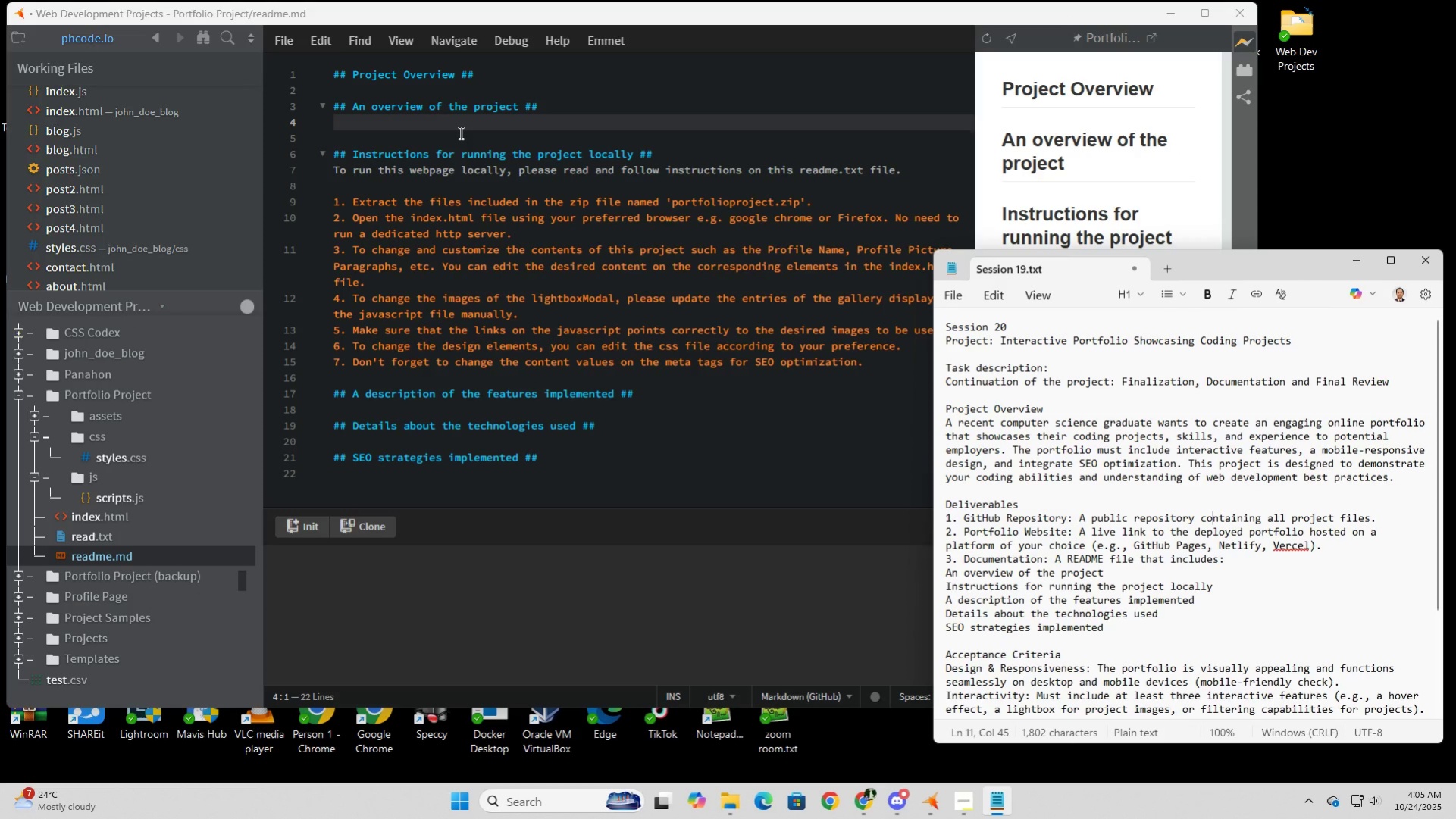 
left_click([459, 128])
 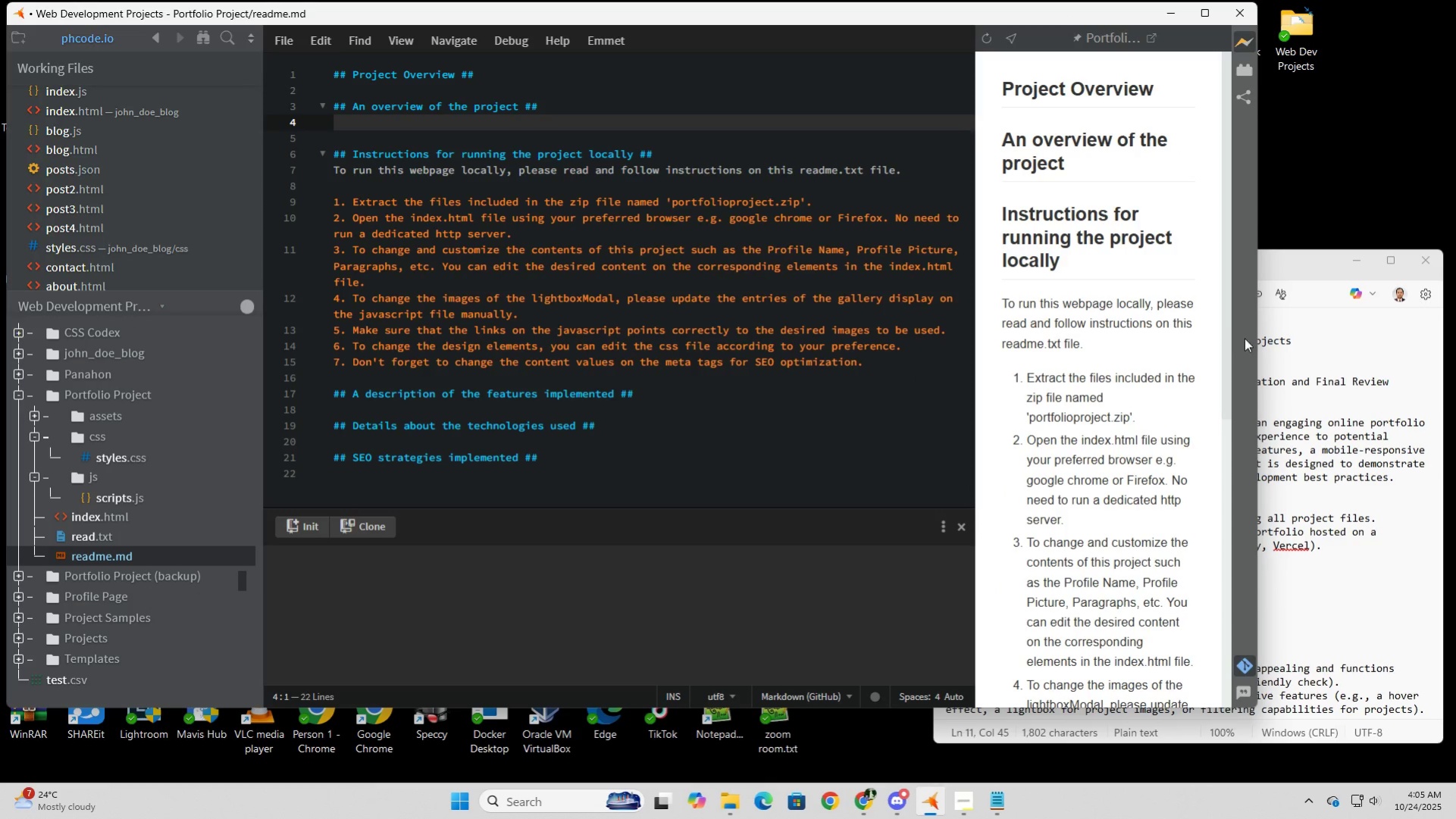 
left_click_drag(start_coordinate=[1257, 343], to_coordinate=[1010, 358])
 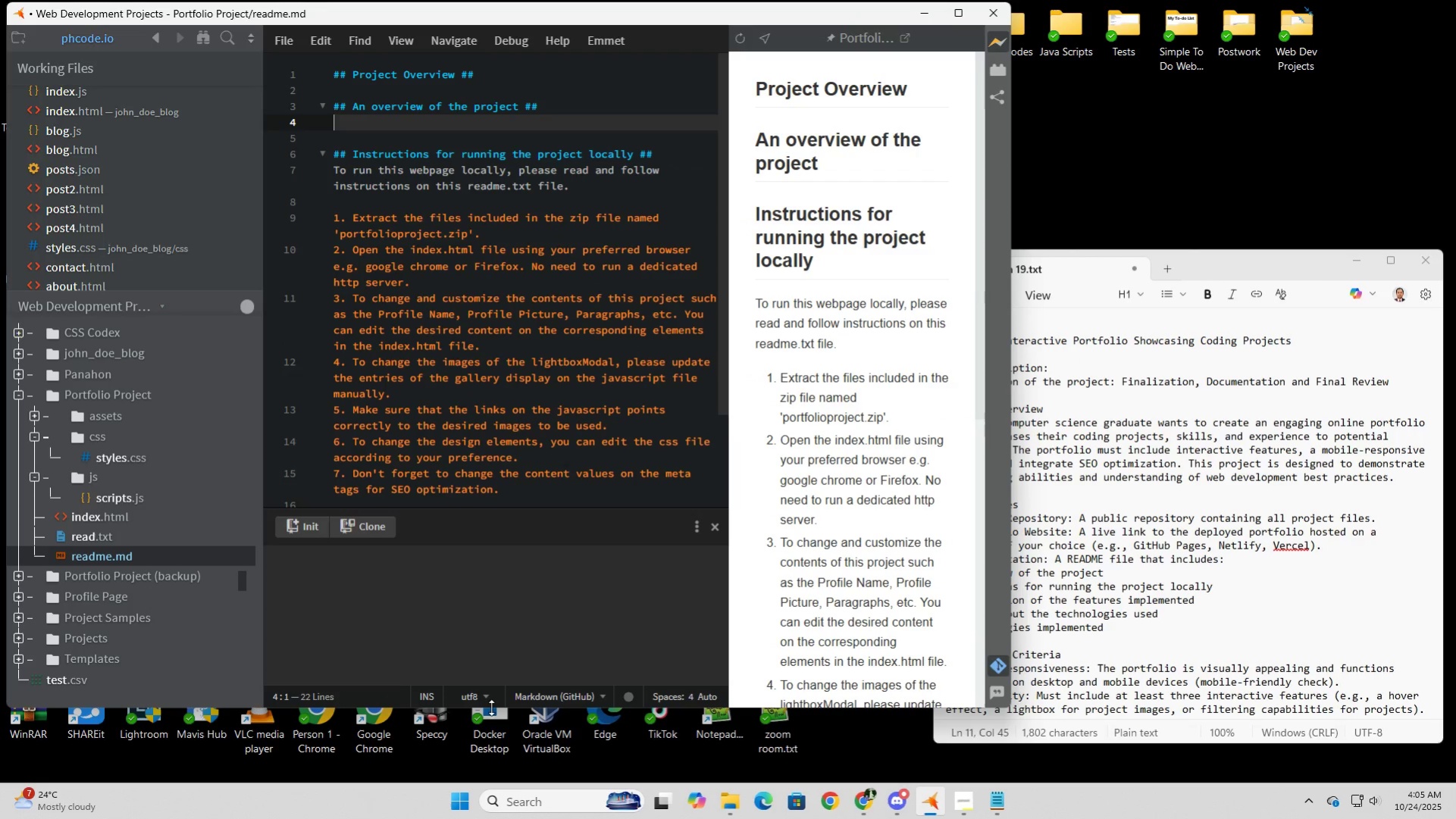 
left_click_drag(start_coordinate=[494, 709], to_coordinate=[487, 778])
 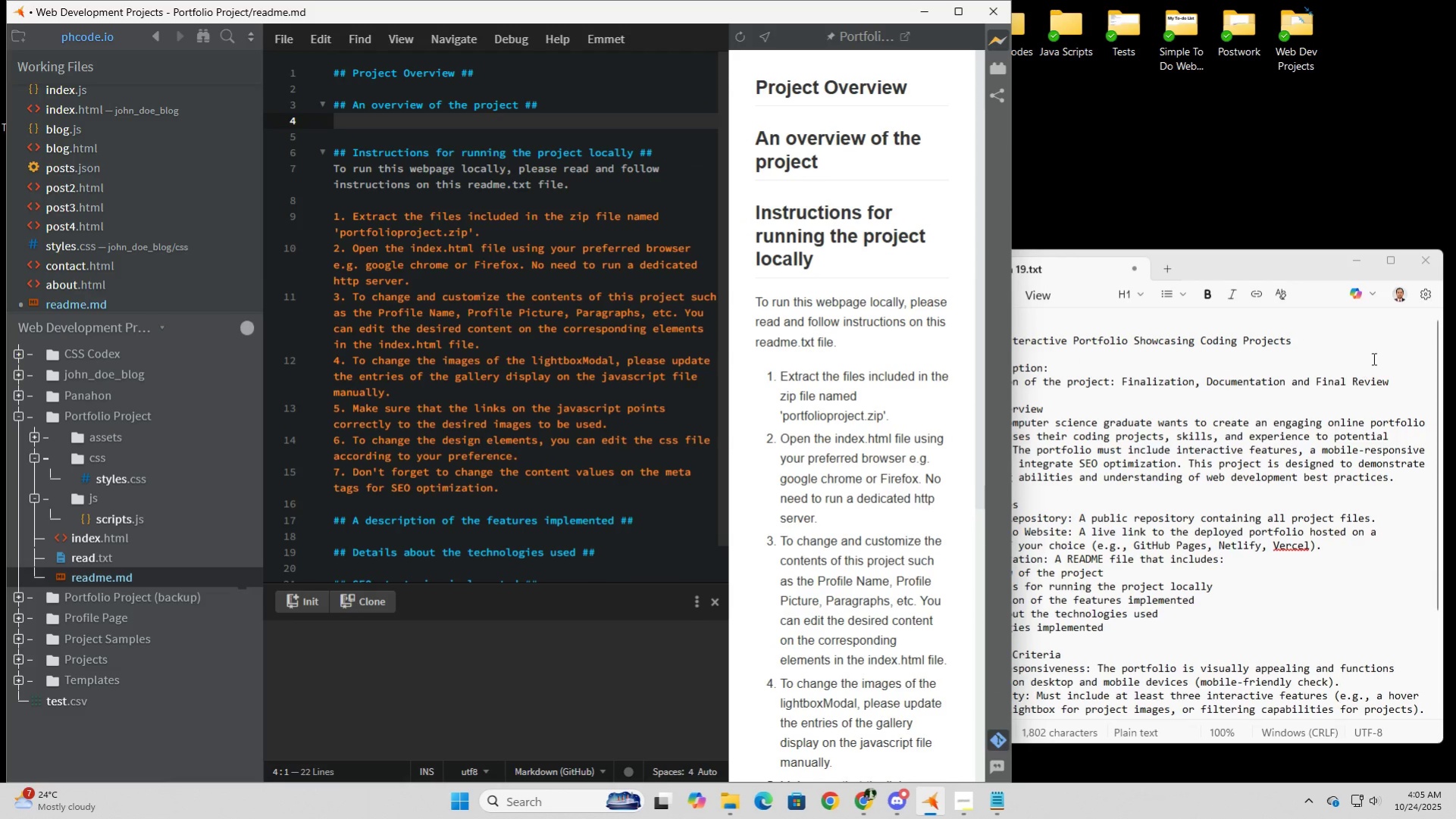 
left_click([1376, 350])
 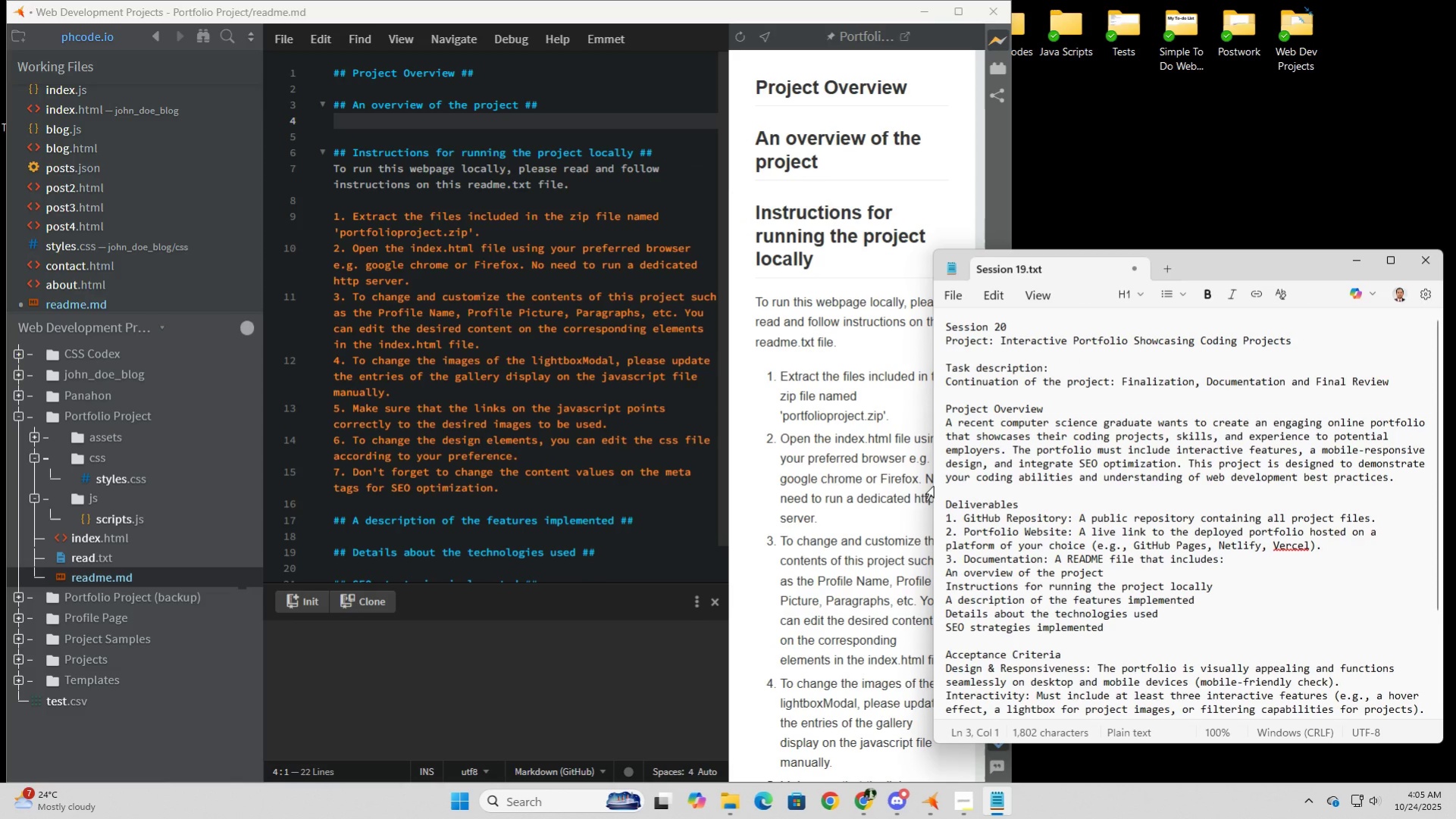 
left_click_drag(start_coordinate=[930, 485], to_coordinate=[985, 480])
 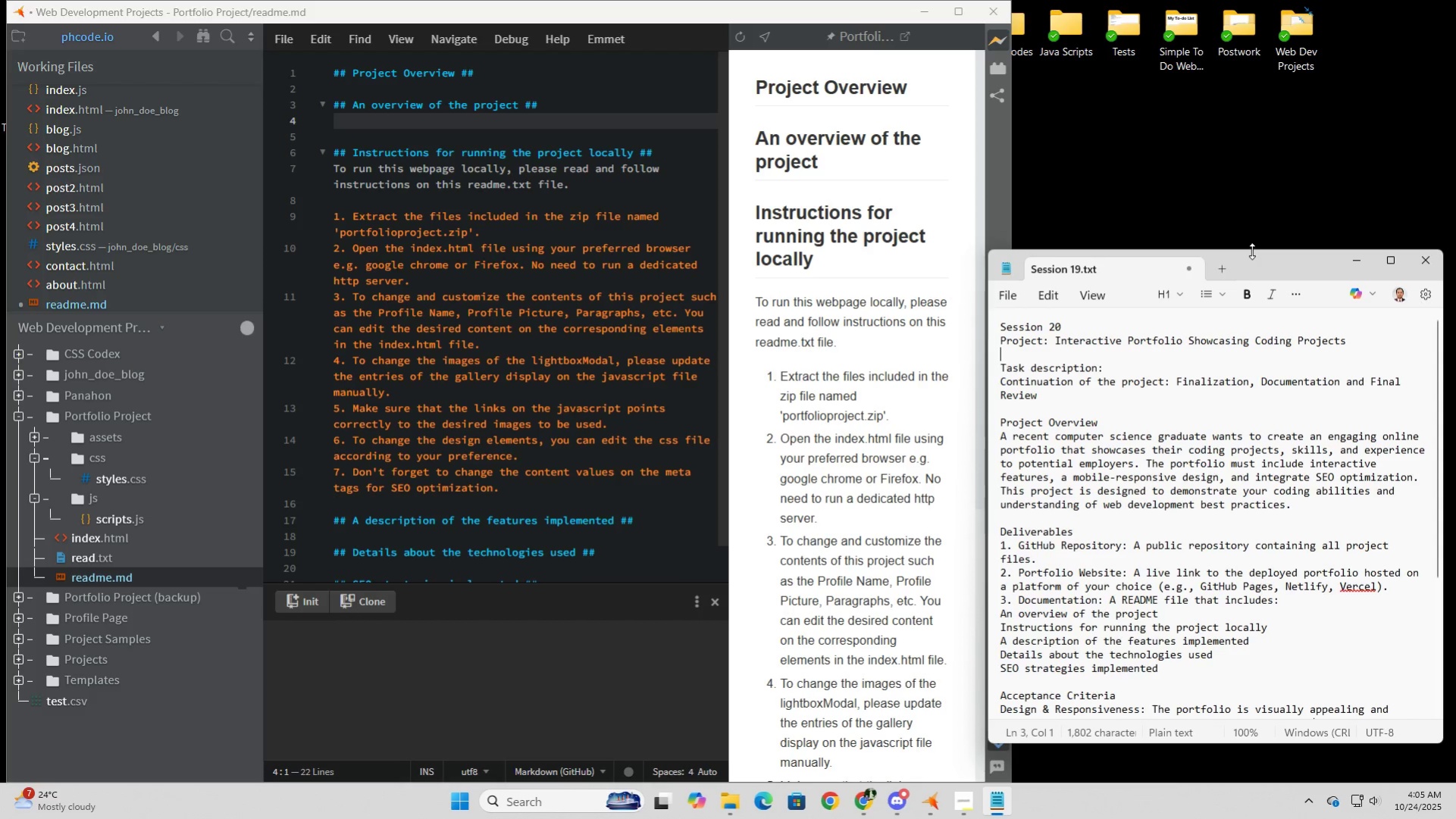 
left_click_drag(start_coordinate=[1251, 251], to_coordinate=[1254, 1])
 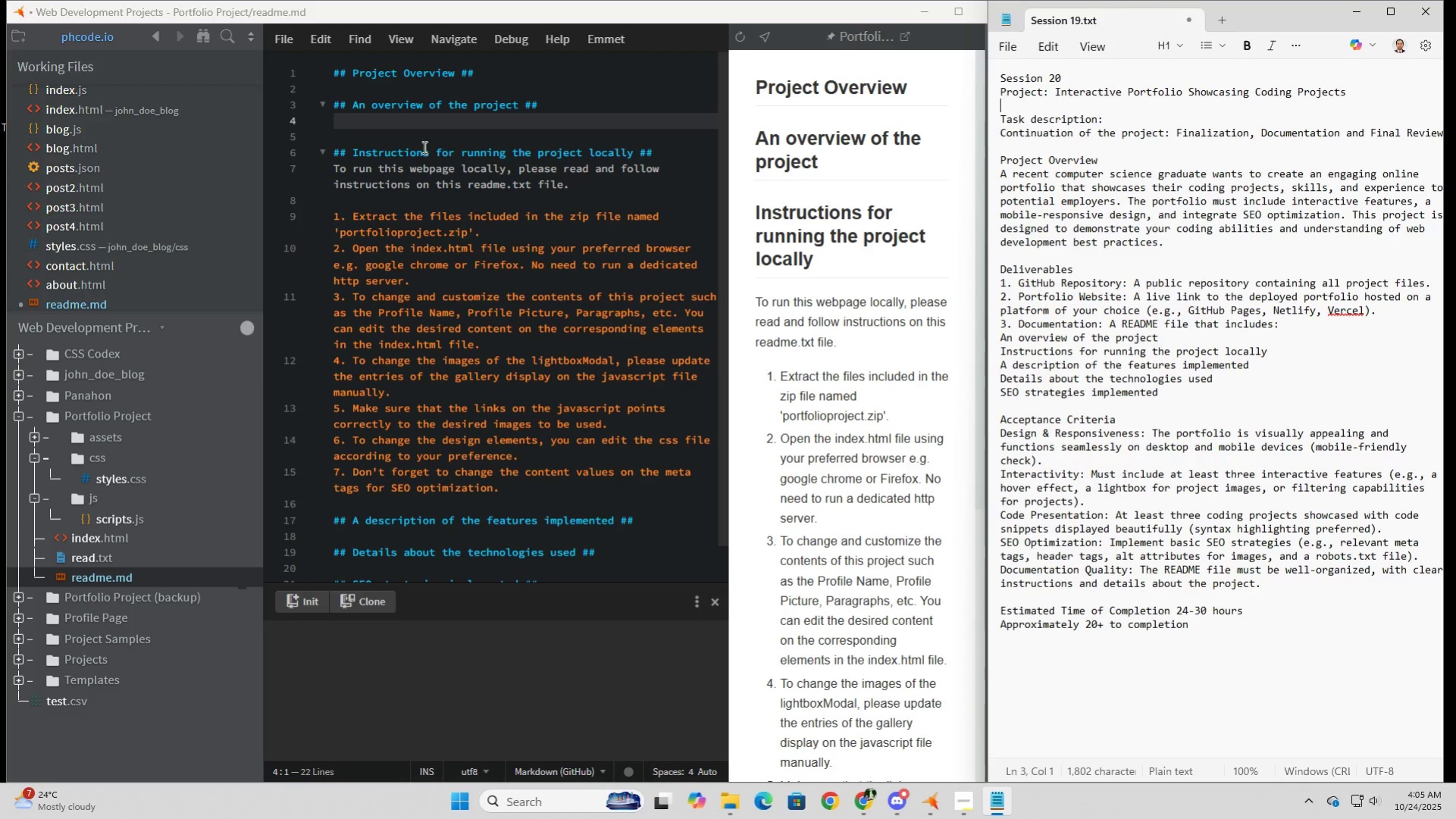 
wait(6.13)
 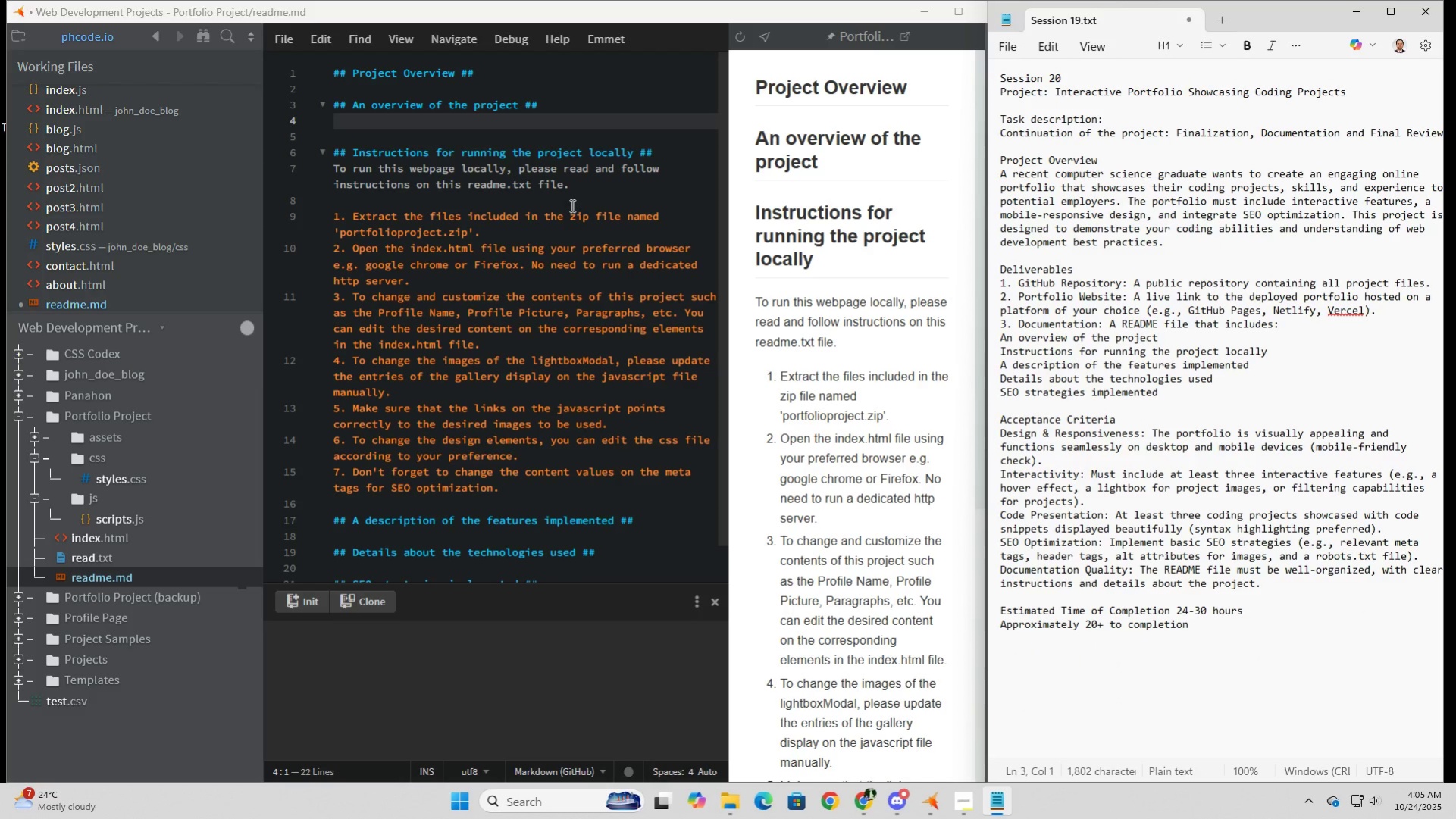 
left_click_drag(start_coordinate=[1211, 242], to_coordinate=[991, 167])
 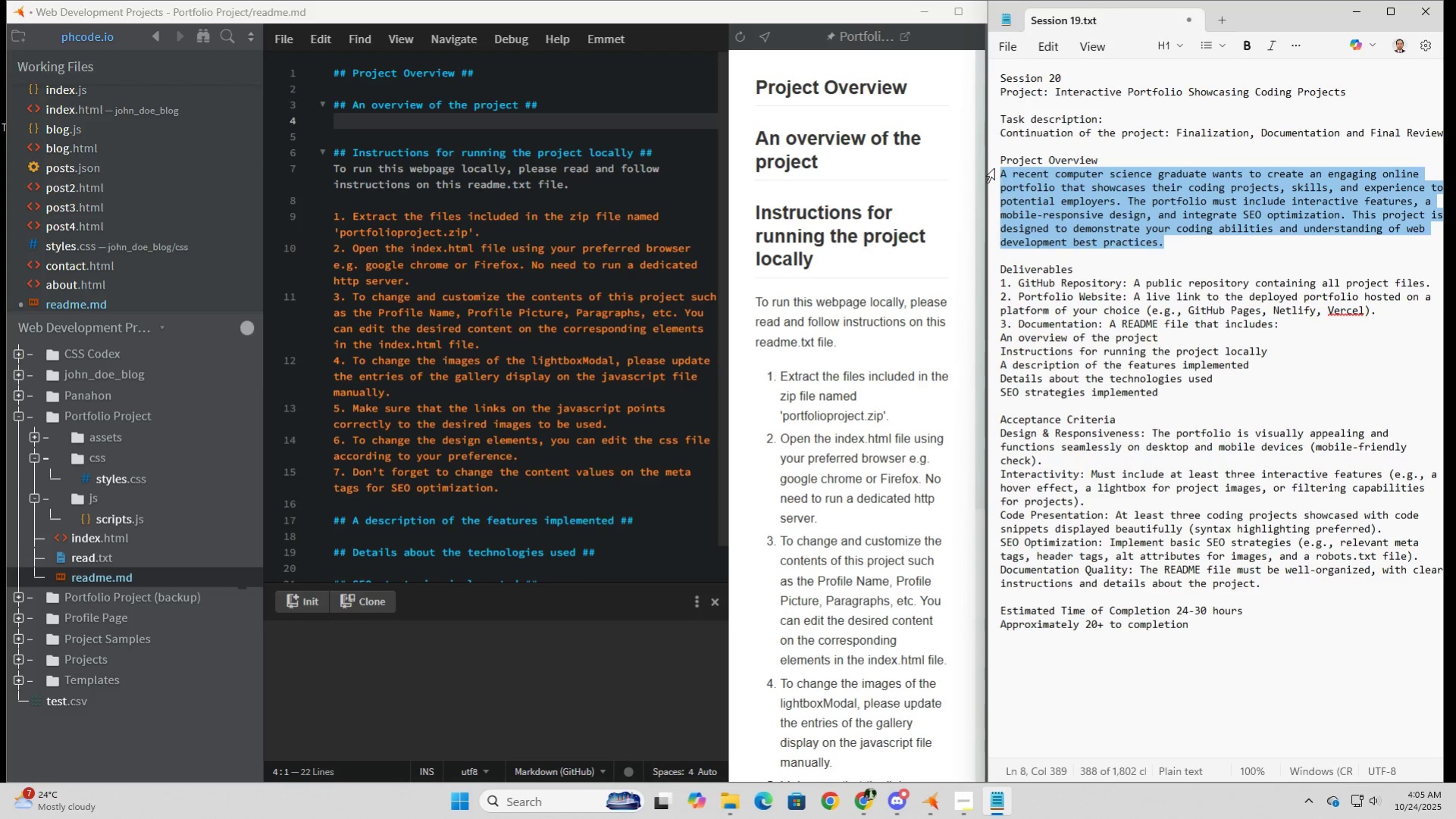 
hold_key(key=ControlLeft, duration=1.02)
 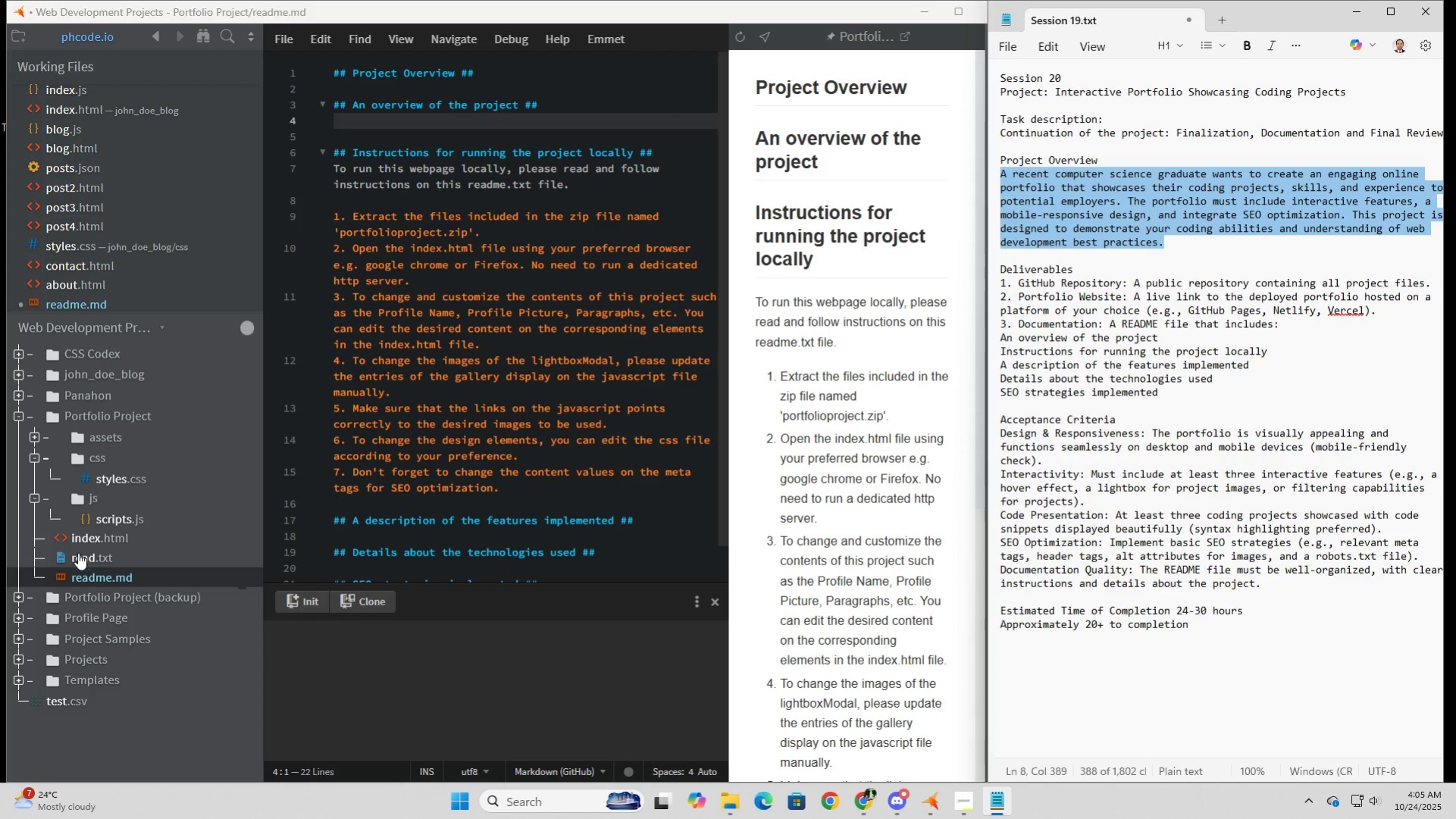 
left_click([78, 552])
 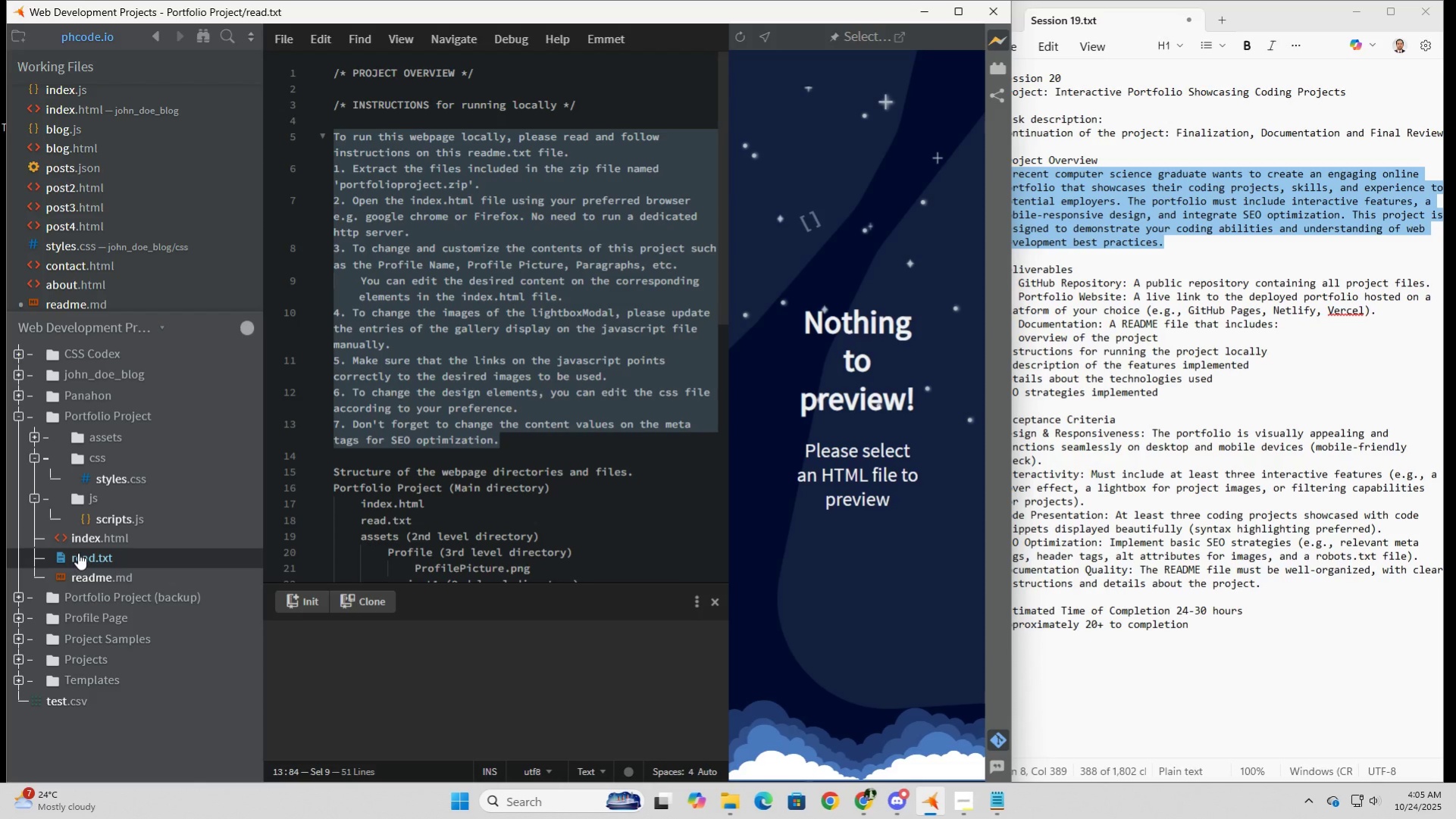 
left_click([99, 580])
 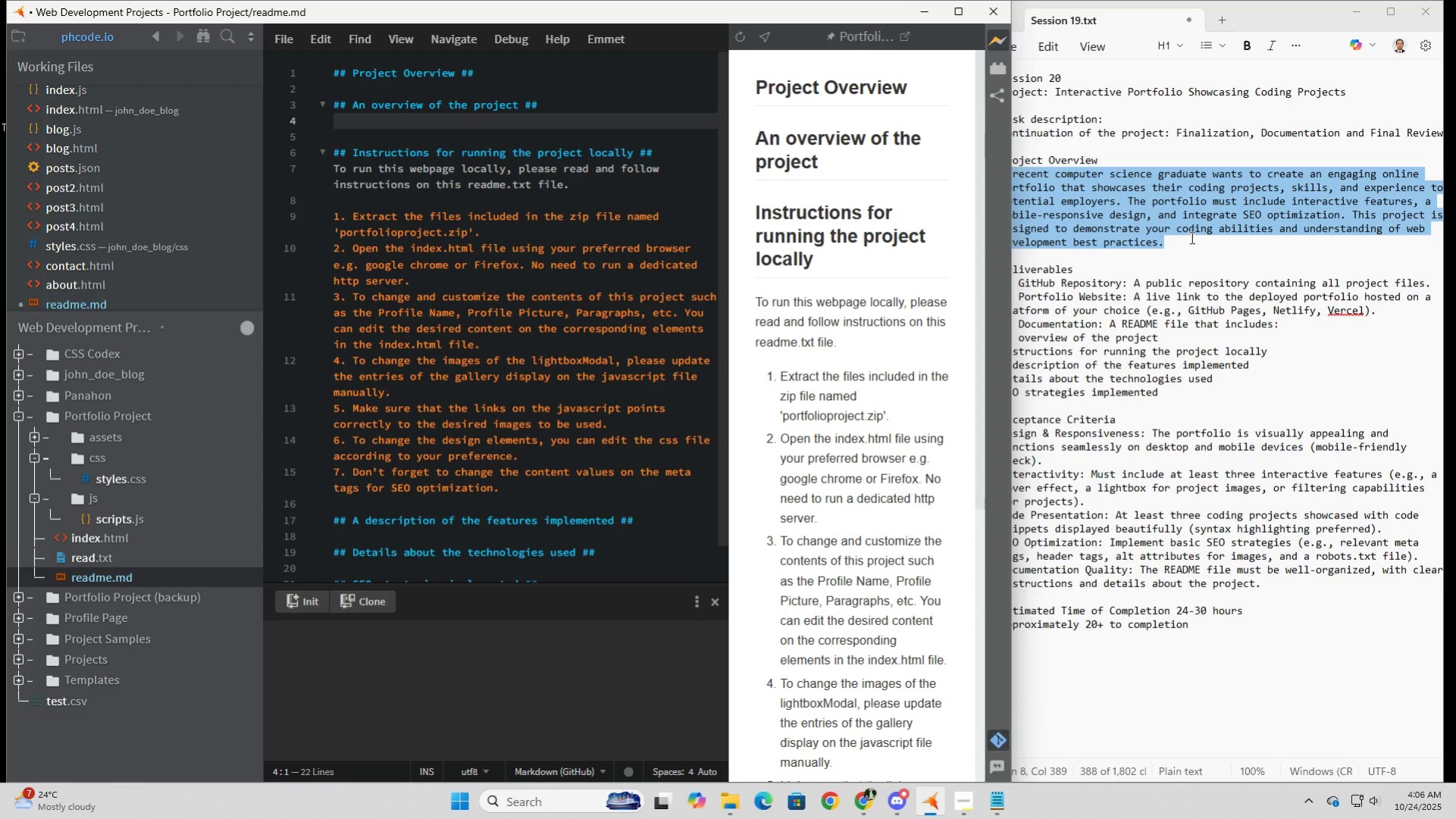 
left_click([1195, 237])
 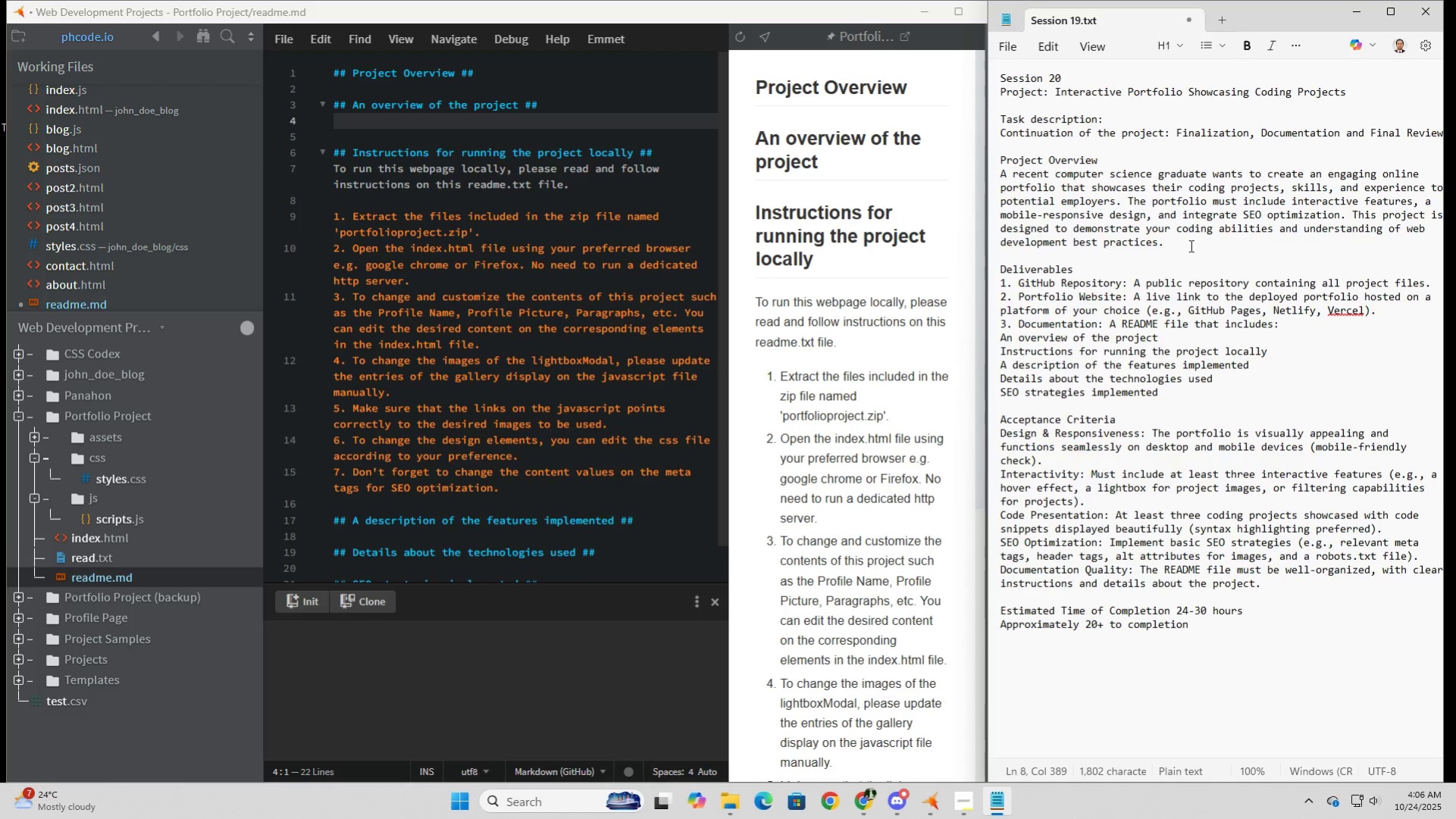 
left_click_drag(start_coordinate=[1189, 245], to_coordinate=[975, 172])
 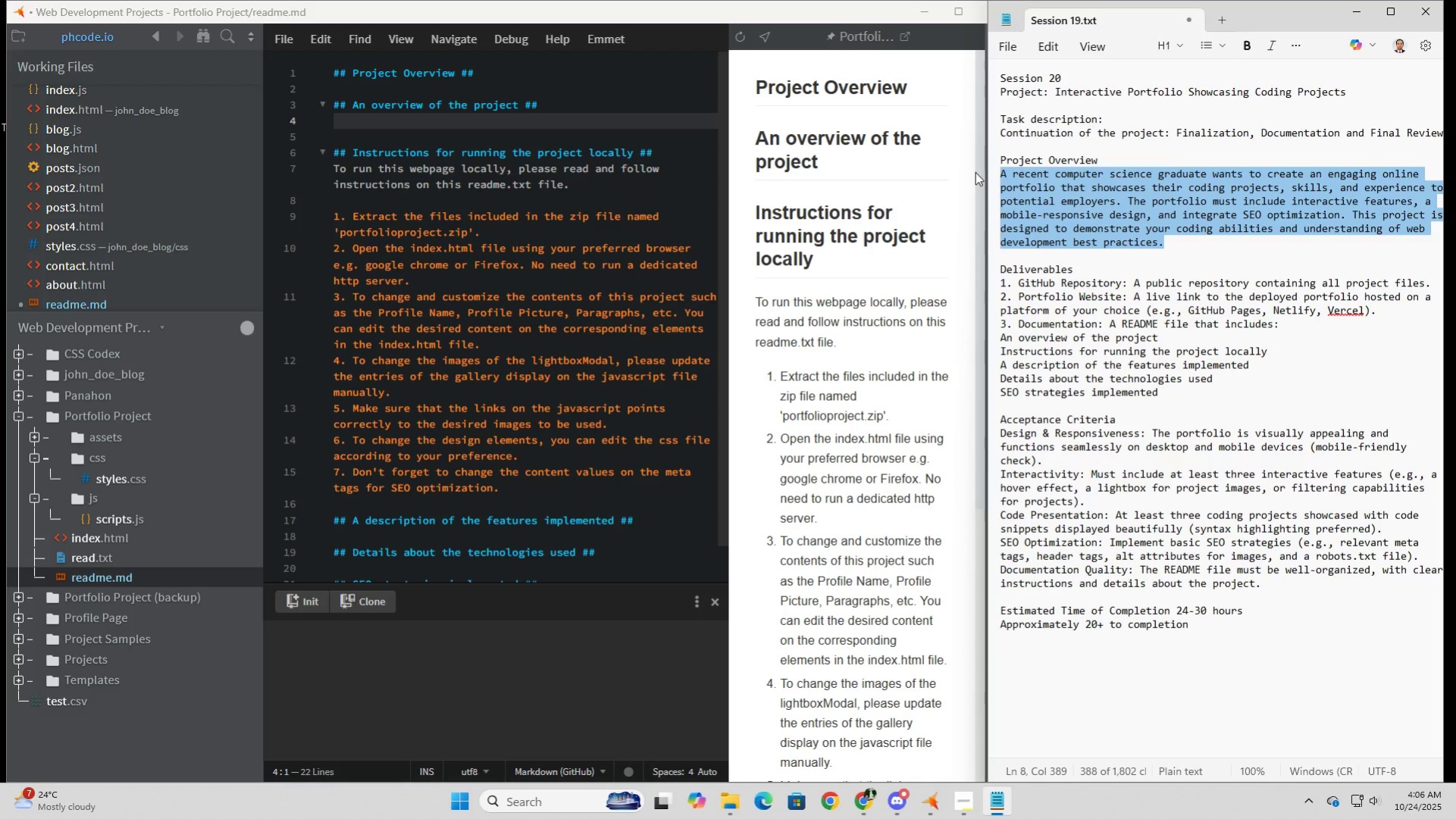 
hold_key(key=ControlLeft, duration=0.66)
 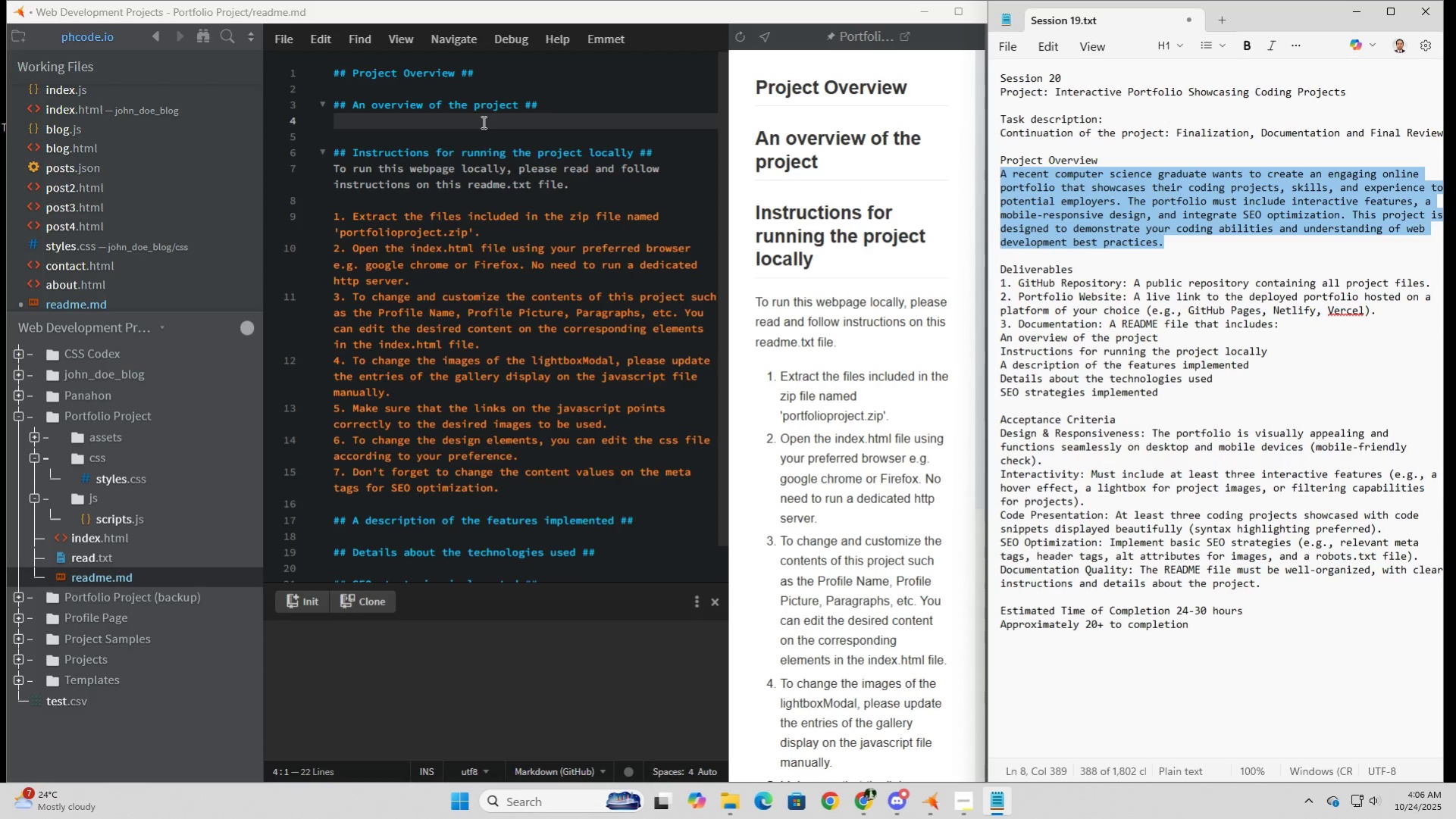 
left_click([482, 122])
 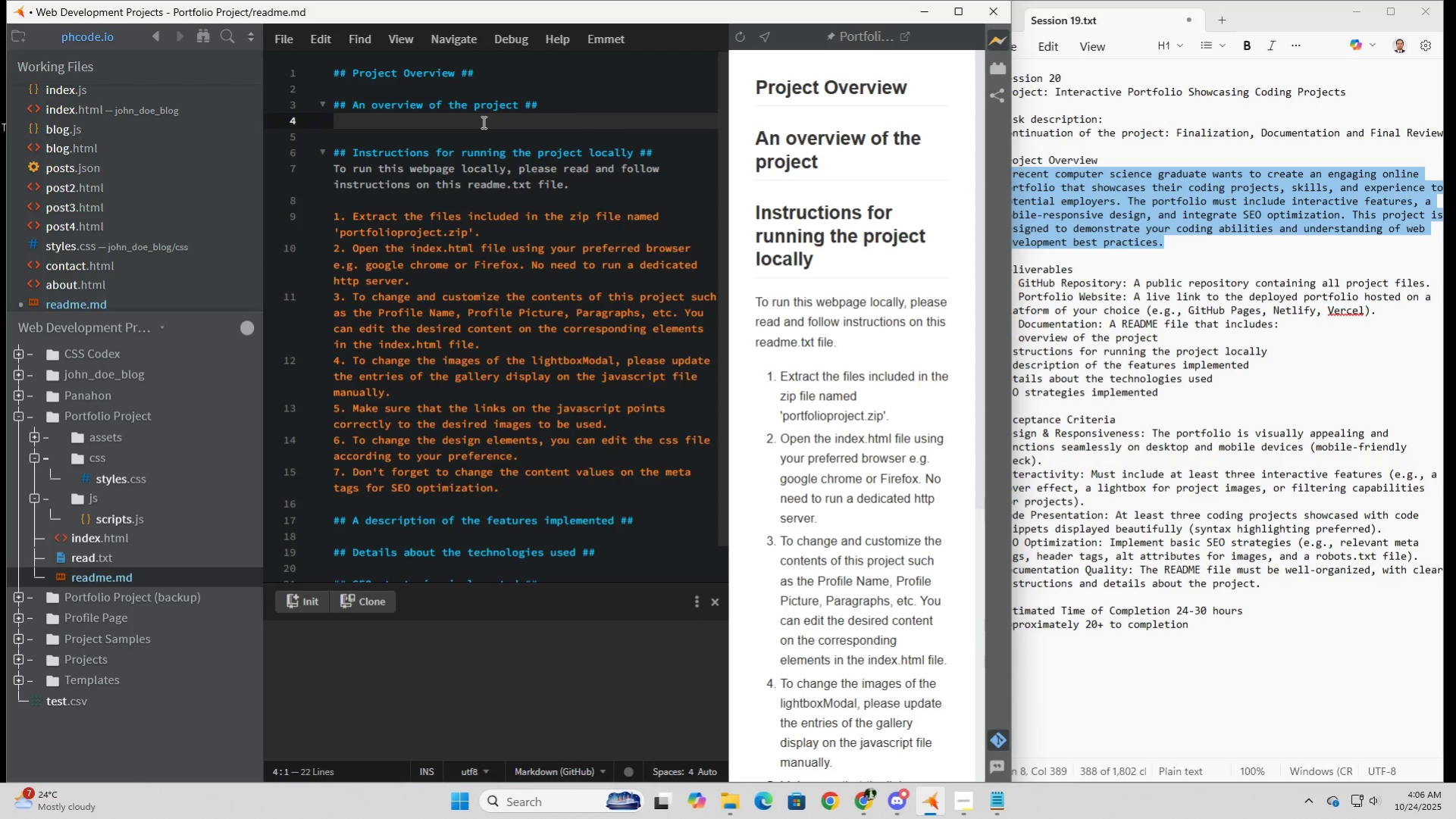 
type(This )
 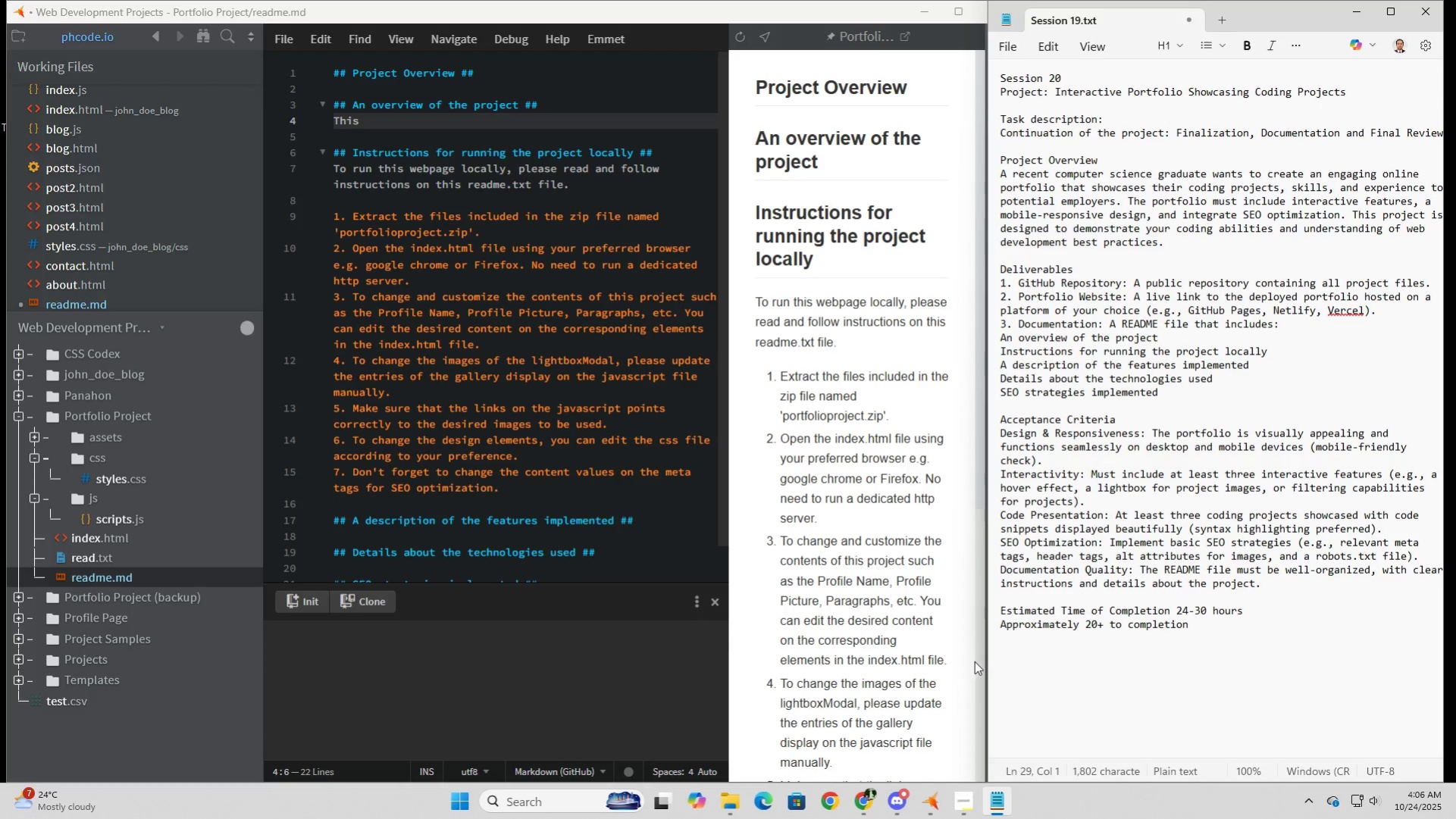 
left_click_drag(start_coordinate=[987, 661], to_coordinate=[1047, 657])
 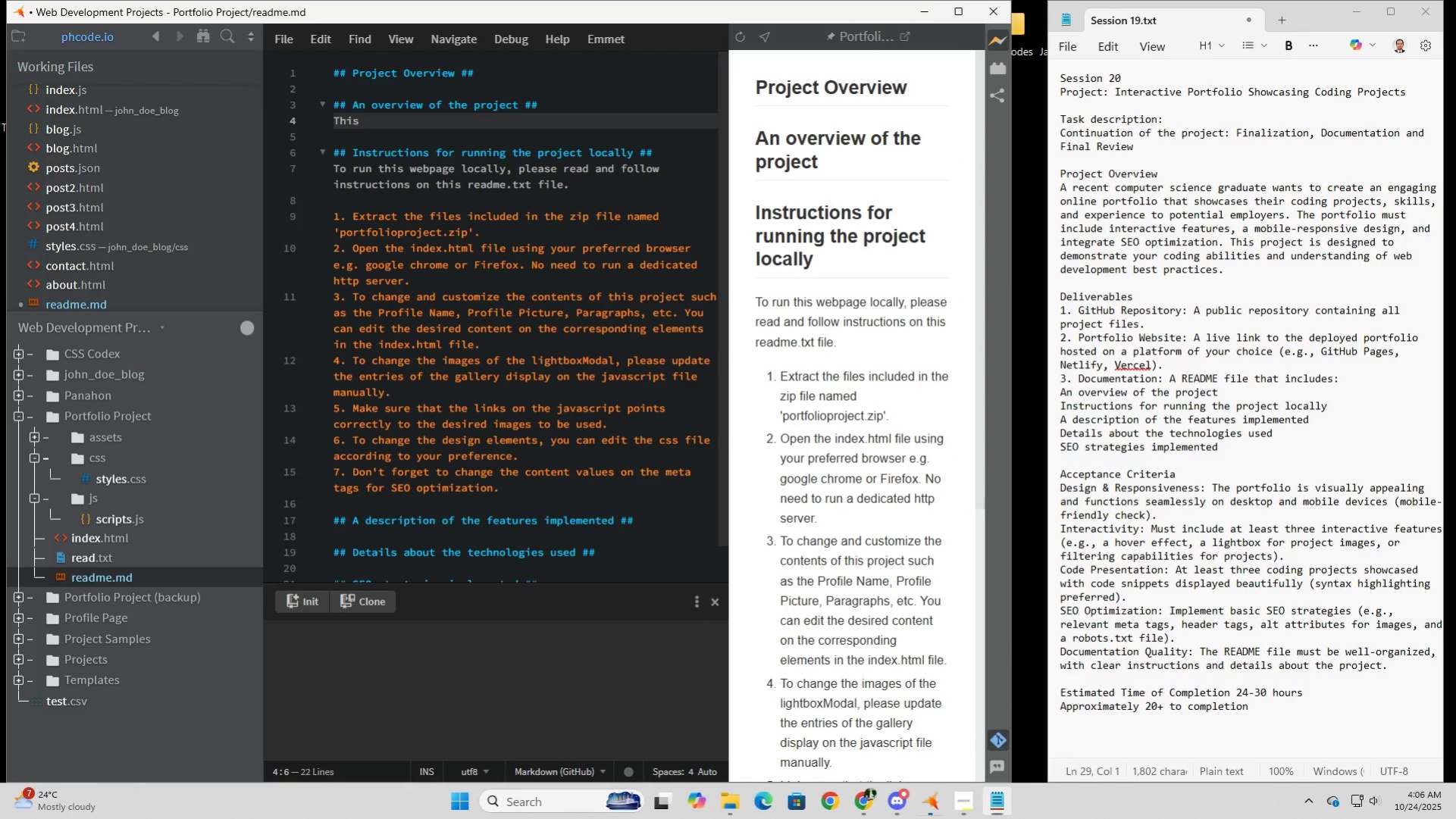 
left_click_drag(start_coordinate=[1013, 639], to_coordinate=[1041, 633])
 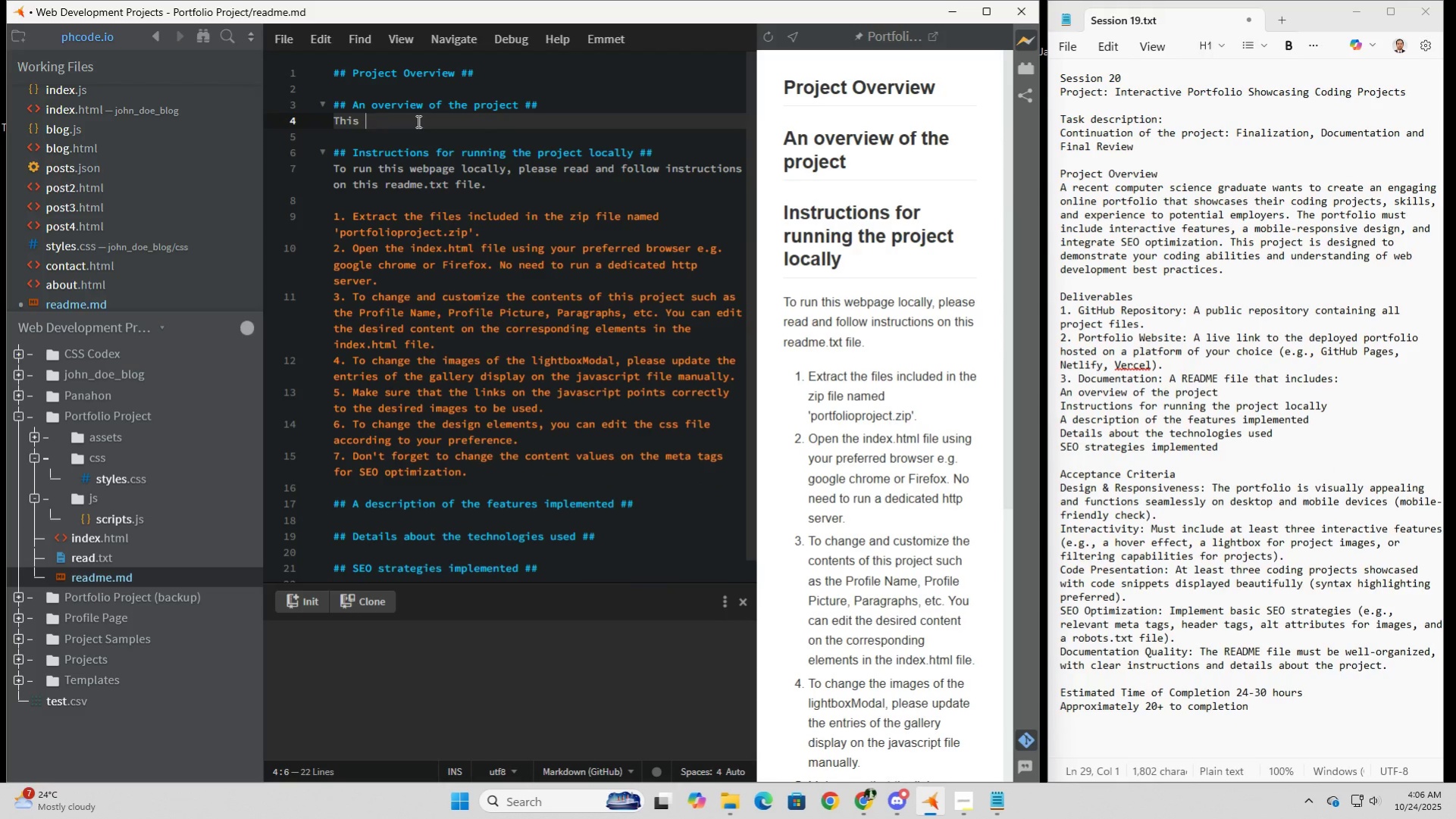 
left_click([417, 121])
 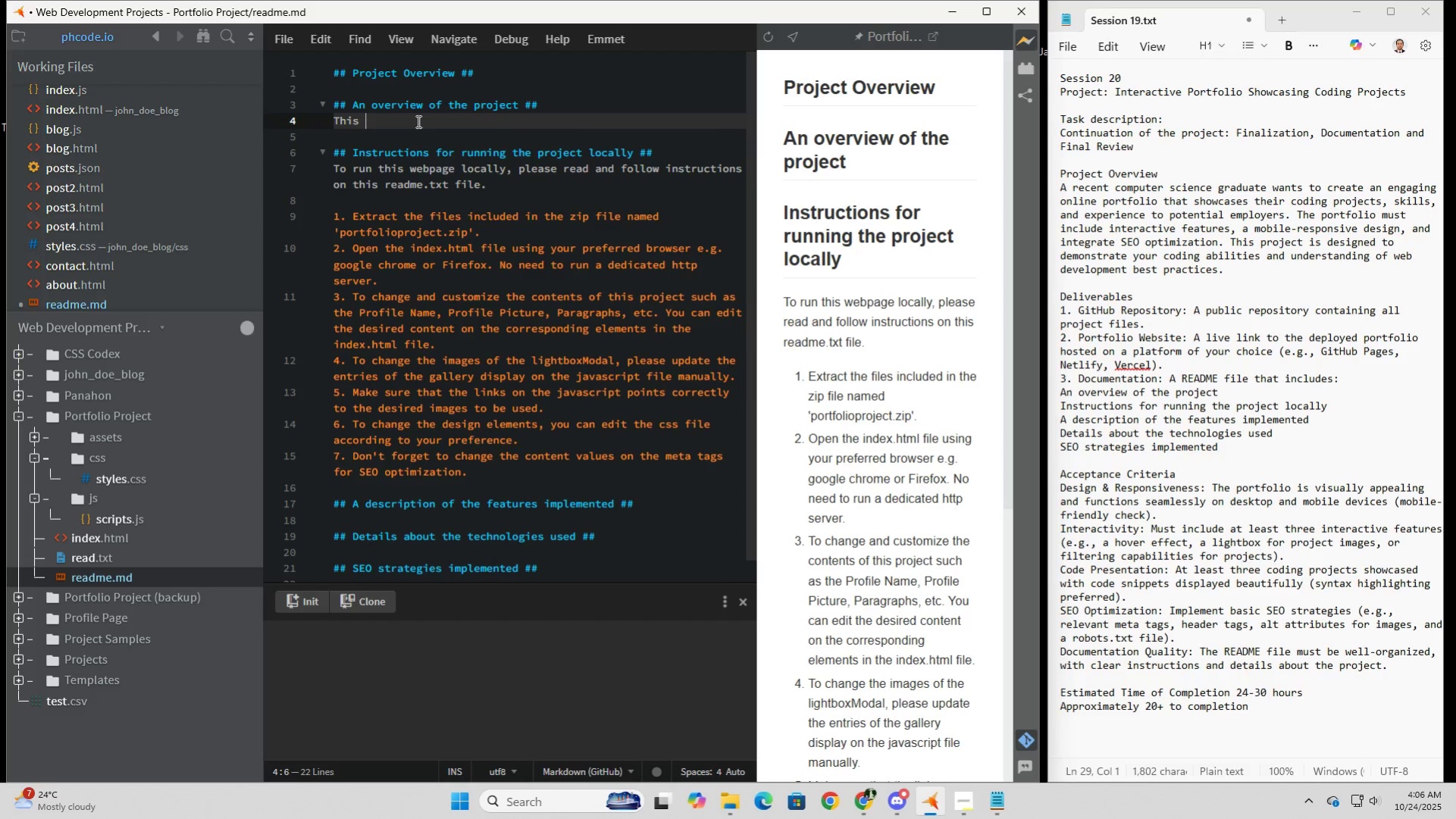 
type(projectr )
key(Backspace)
key(Backspace)
type( is a new)
key(Backspace)
key(Backspace)
key(Backspace)
type(receb)
key(Backspace)
type(nt Compiuter)
key(Backspace)
key(Backspace)
key(Backspace)
key(Backspace)
type(ter Scure)
key(Backspace)
key(Backspace)
key(Backspace)
type(ience gfra)
key(Backspace)
key(Backspace)
key(Backspace)
type(raduate's )
 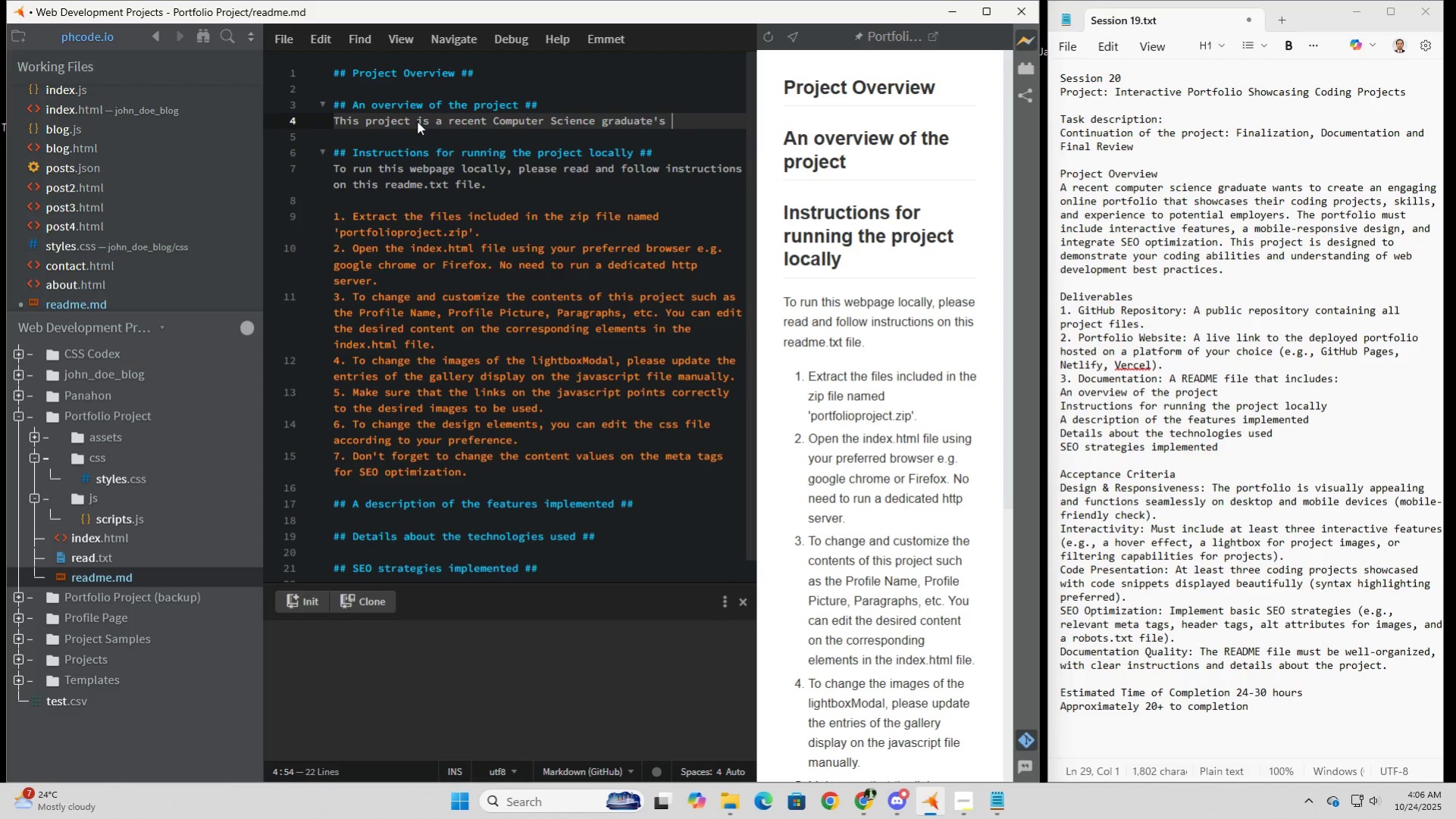 
wait(7.13)
 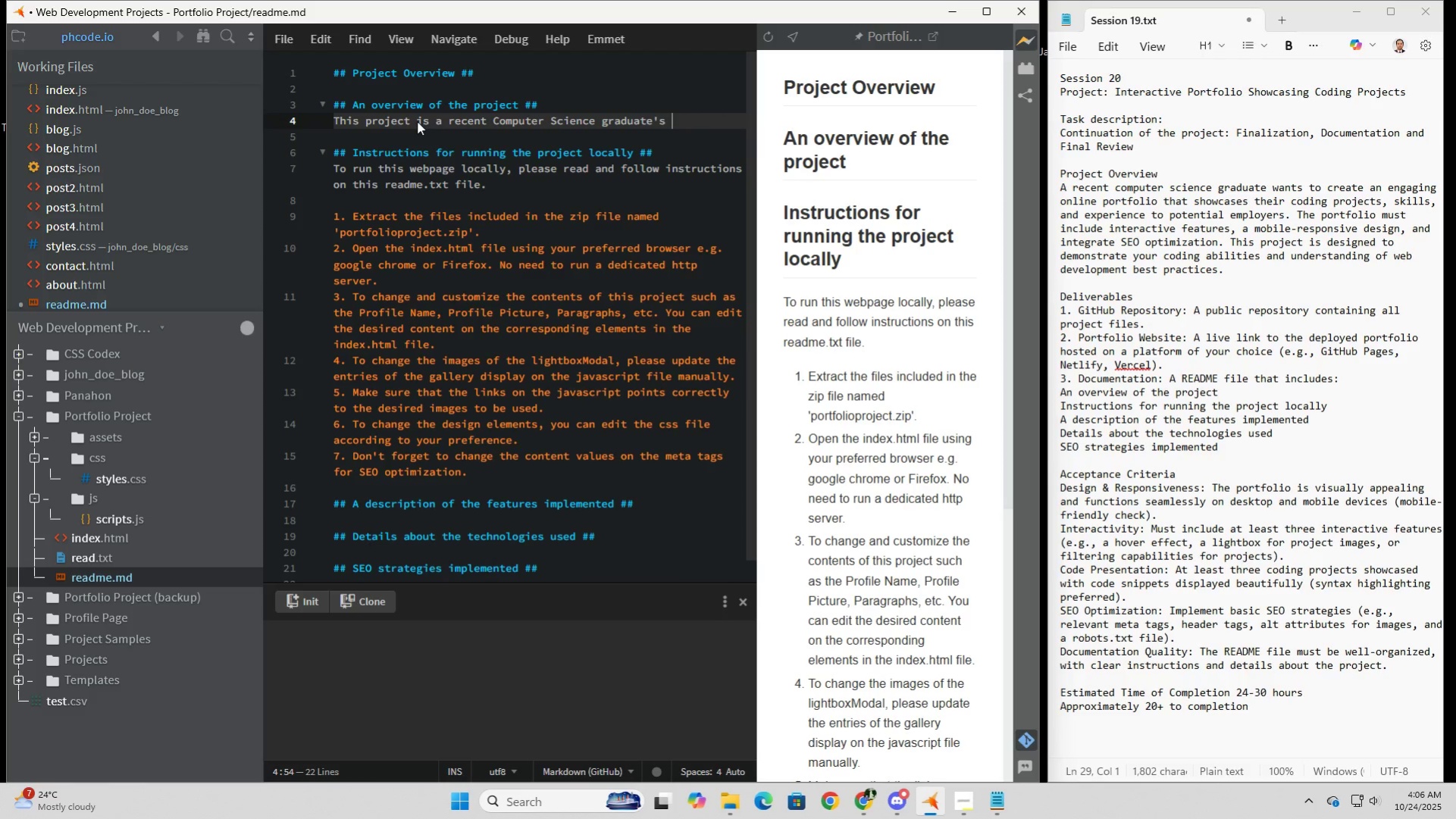 
type(engaging n)
key(Backspace)
type(online portfolio showcasing their coding prok)
key(Backspace)
type(ject)
 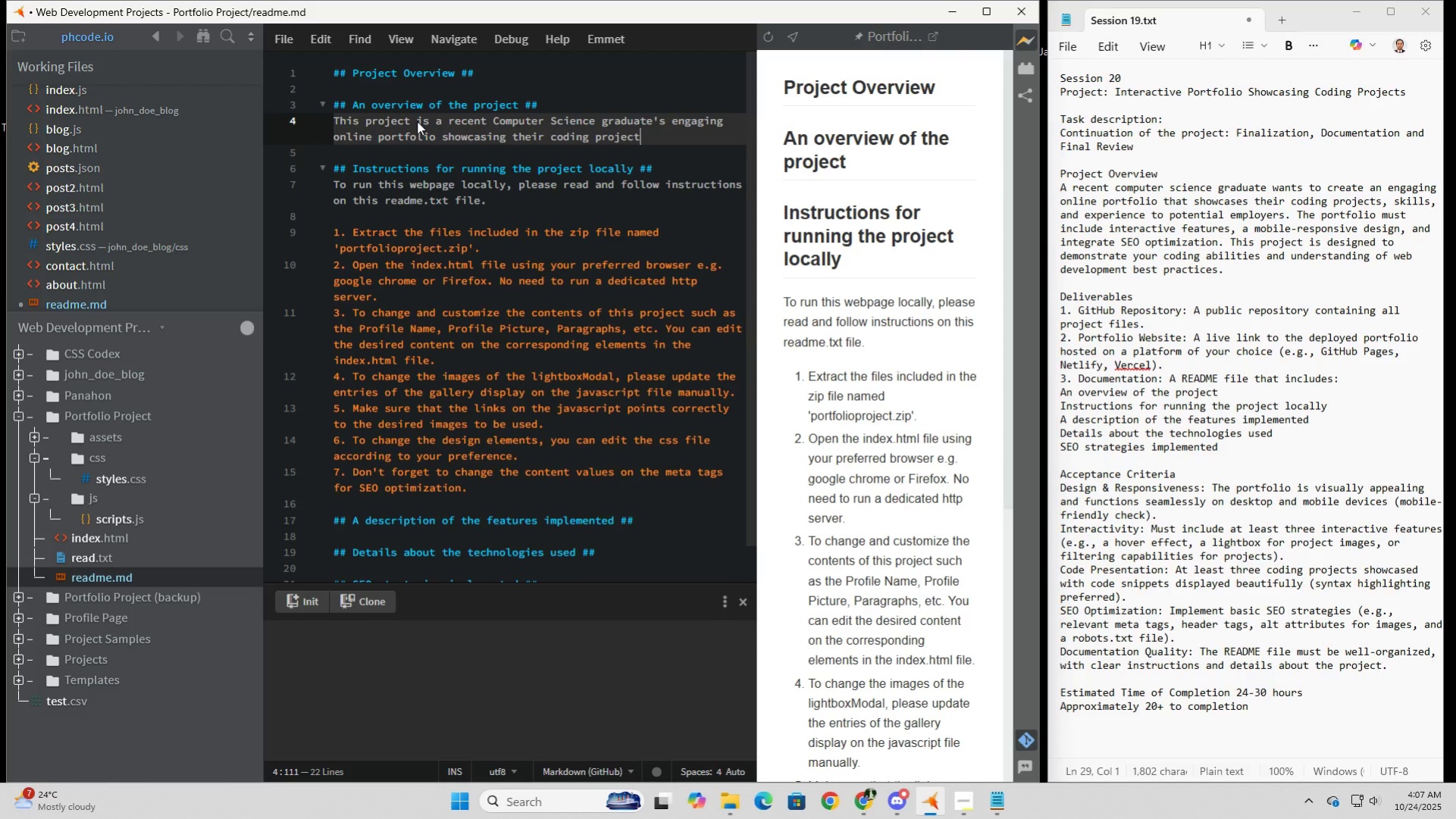 
wait(5.9)
 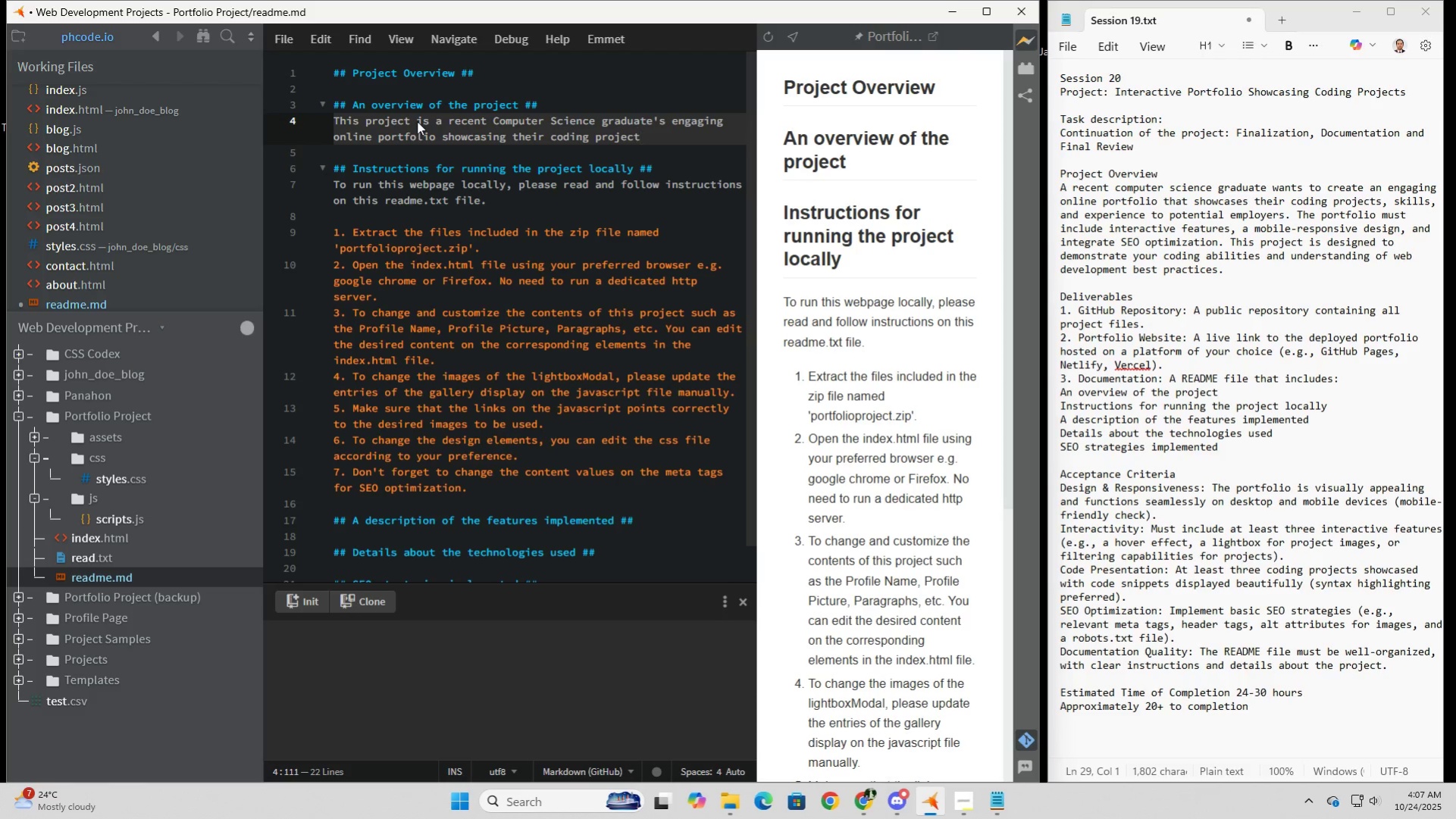 
key(S)
 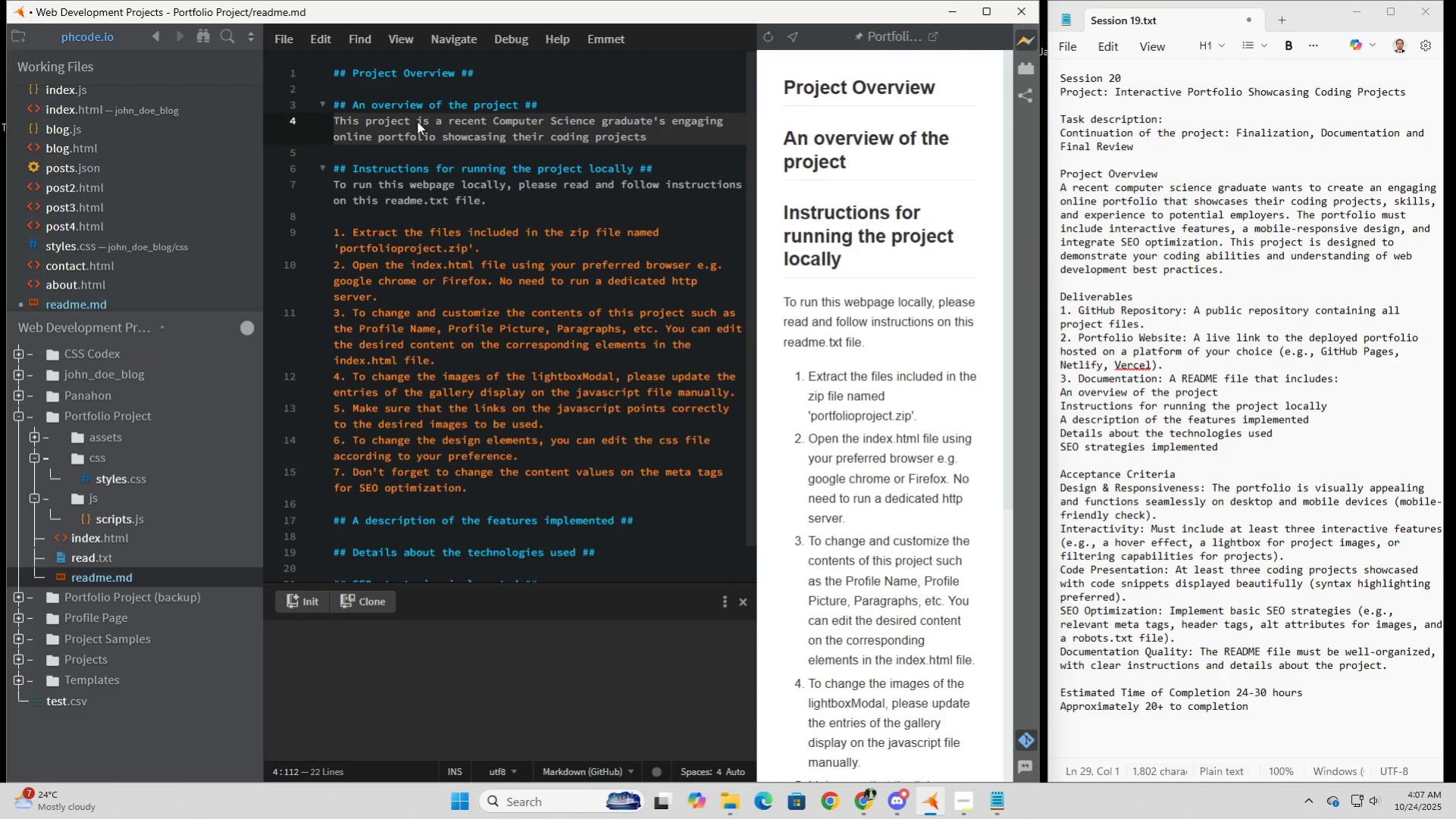 
type(, skill and potentio)
key(Backspace)
type(al)
 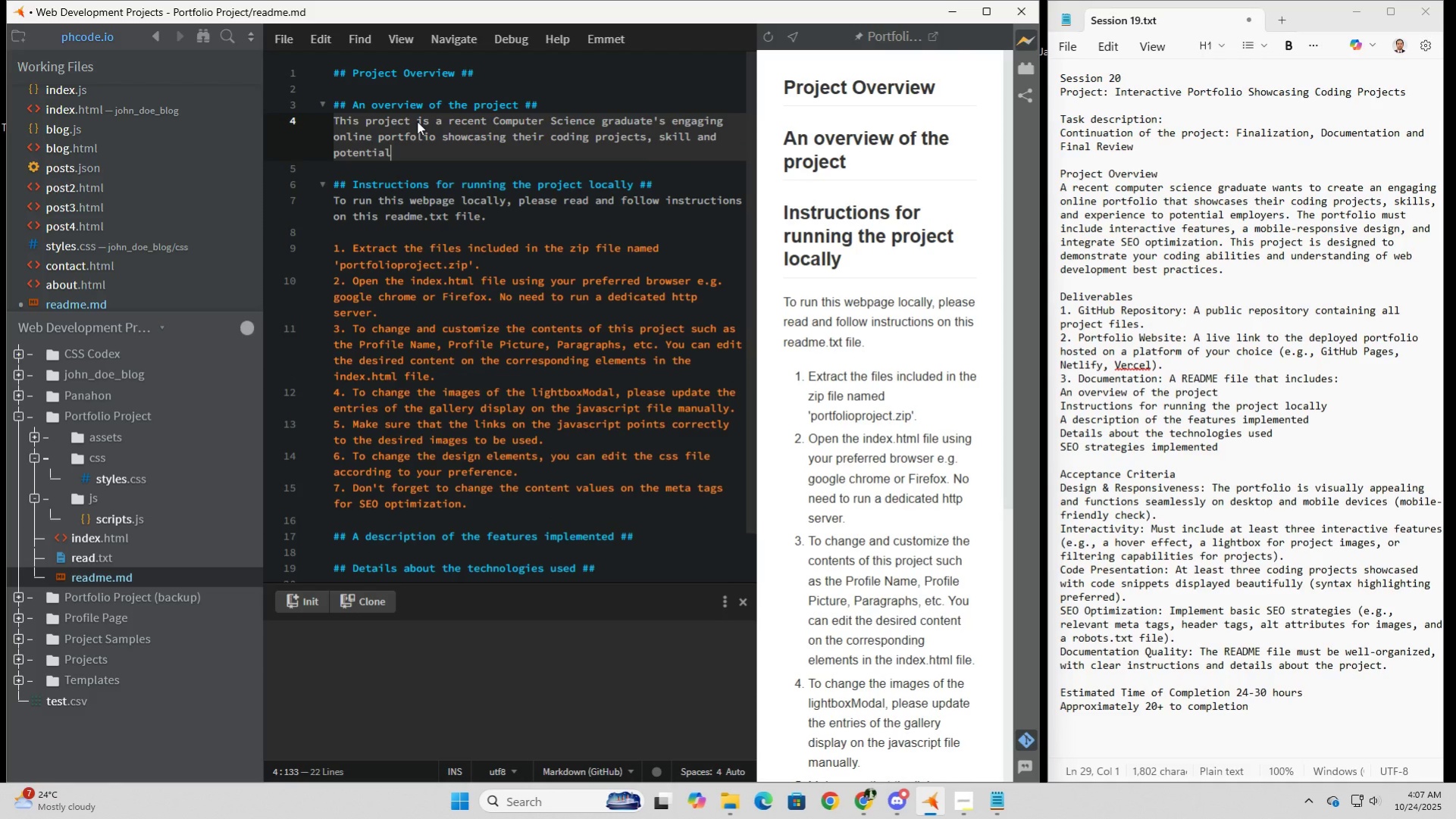 
wait(7.28)
 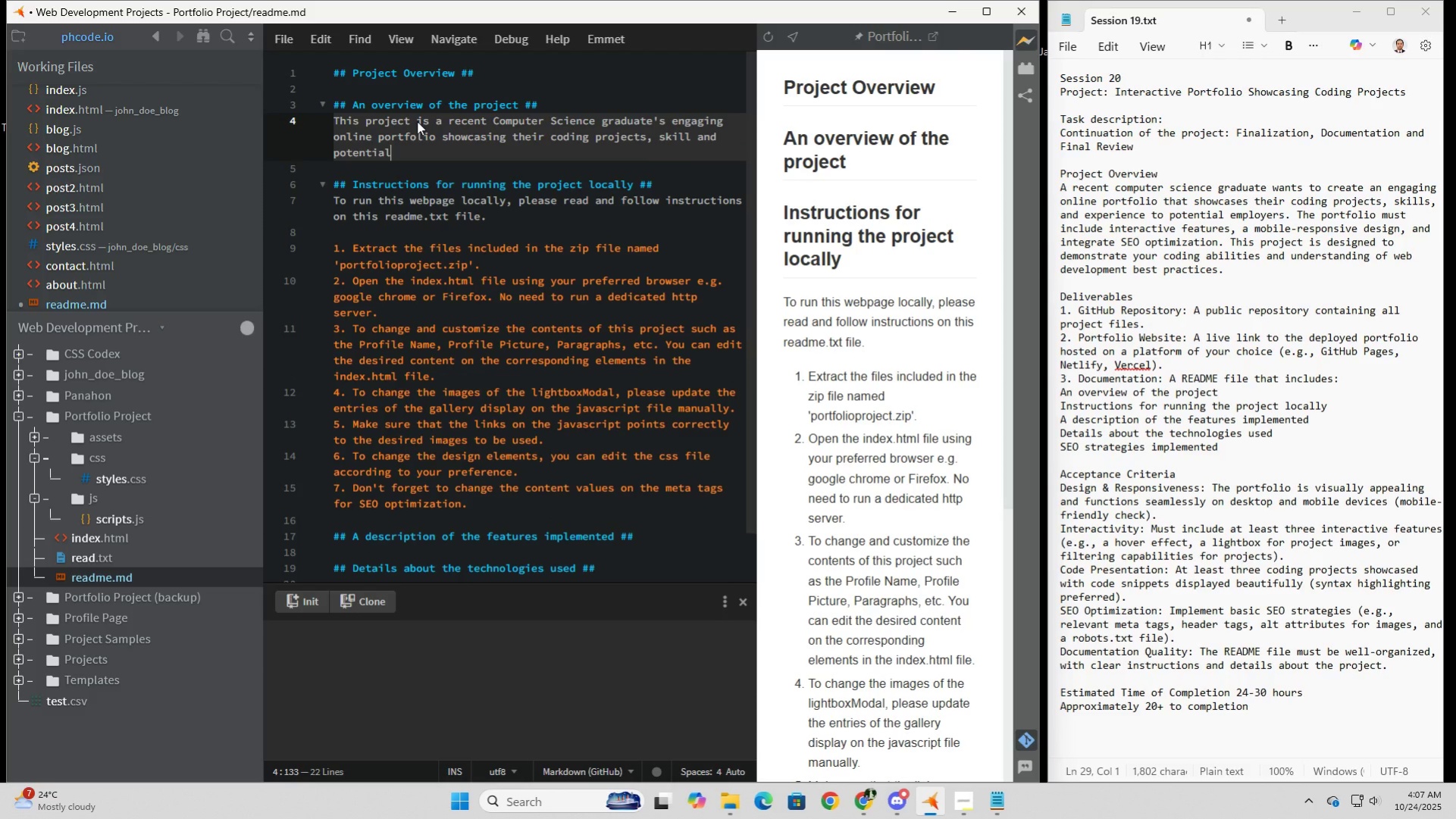 
left_click([337, 155])
 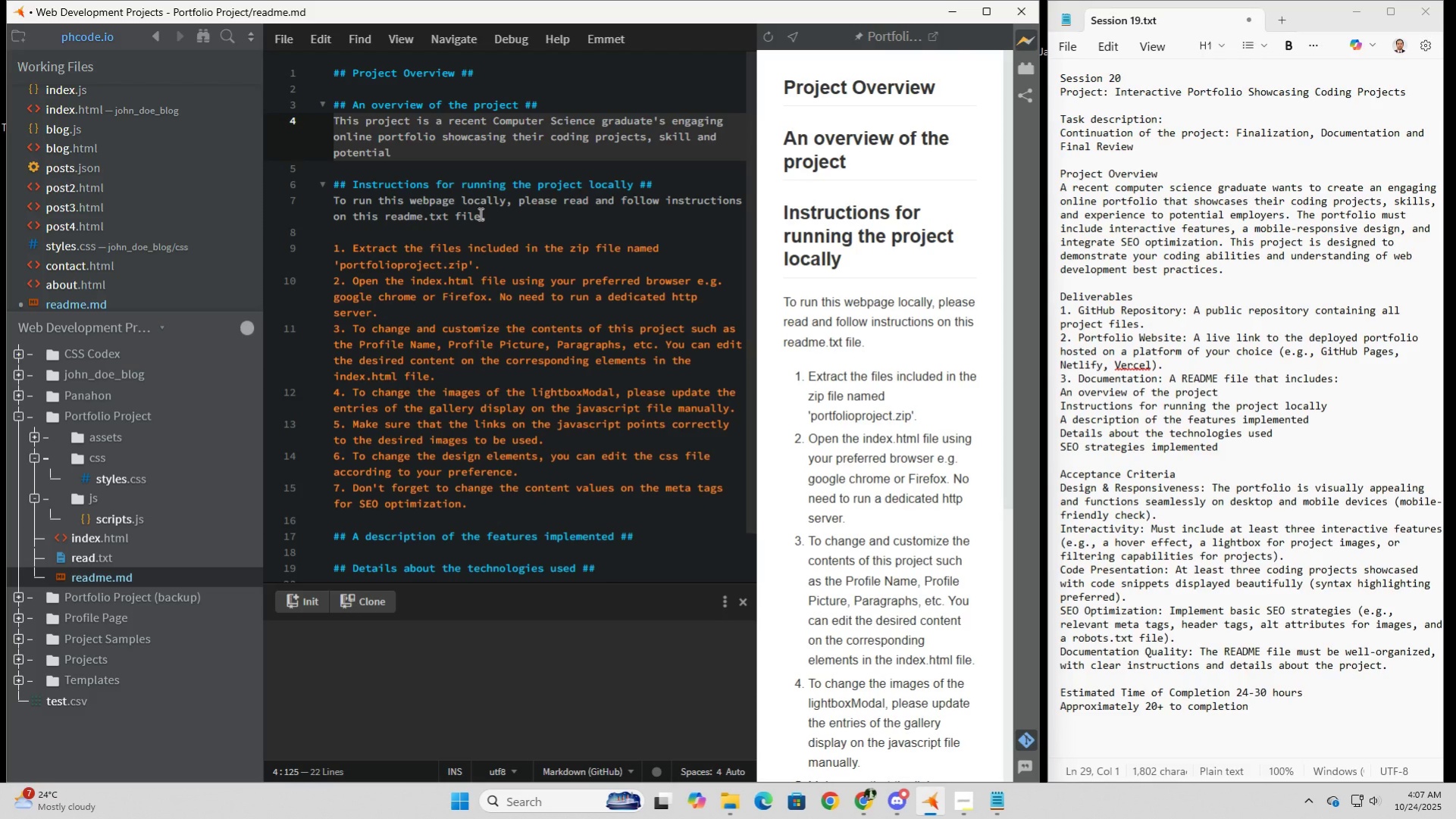 
key(ArrowLeft)
 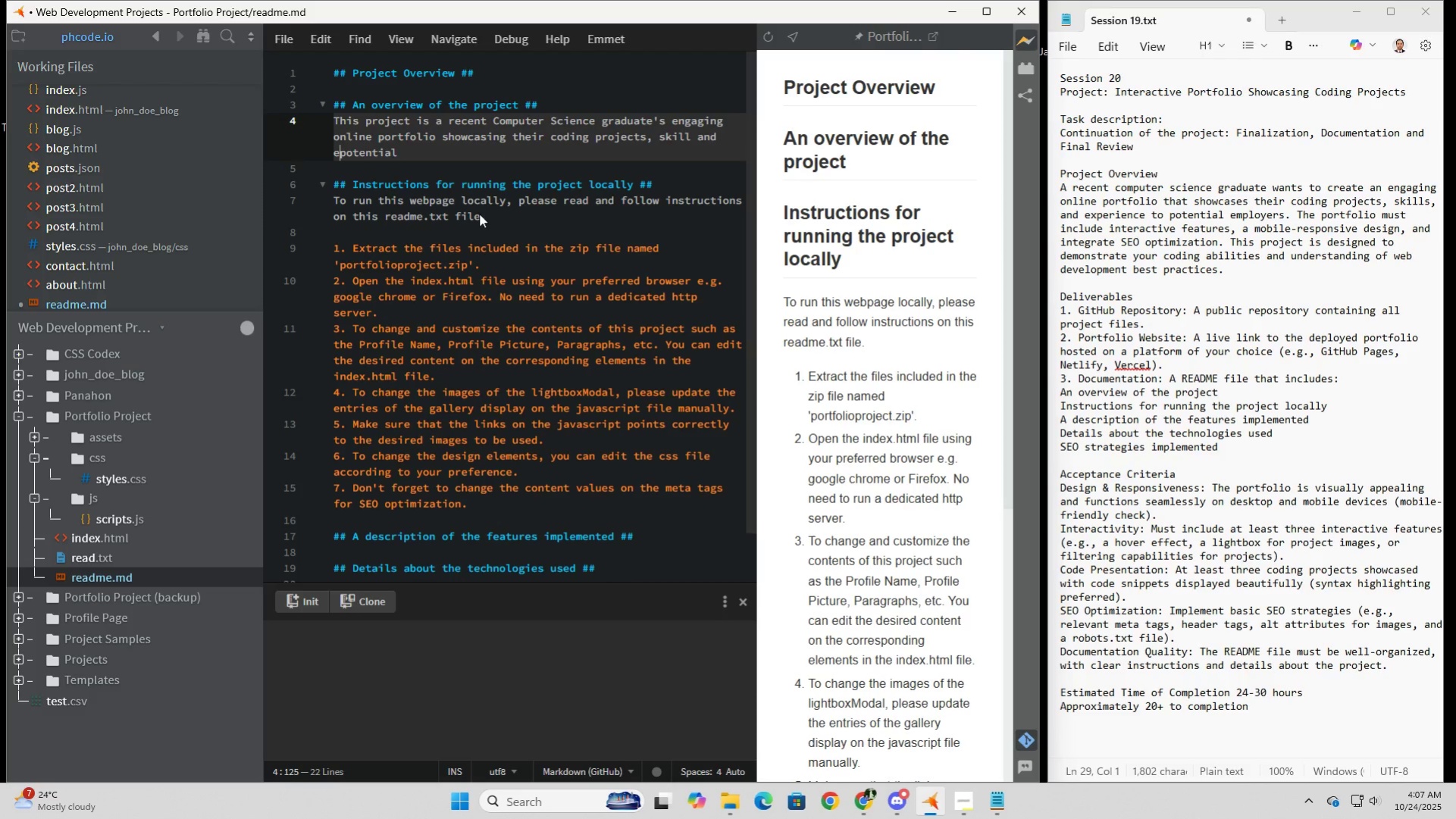 
type(experience to  employers. The portfolio included)
key(Backspace)
type(s i)
key(Backspace)
type(interactive features, a mobile respoin)
key(Backspace)
key(Backspace)
type(nsive deis)
key(Backspace)
key(Backspace)
type(sign, and integrated SEP)
key(Backspace)
type(O optimization)
 